 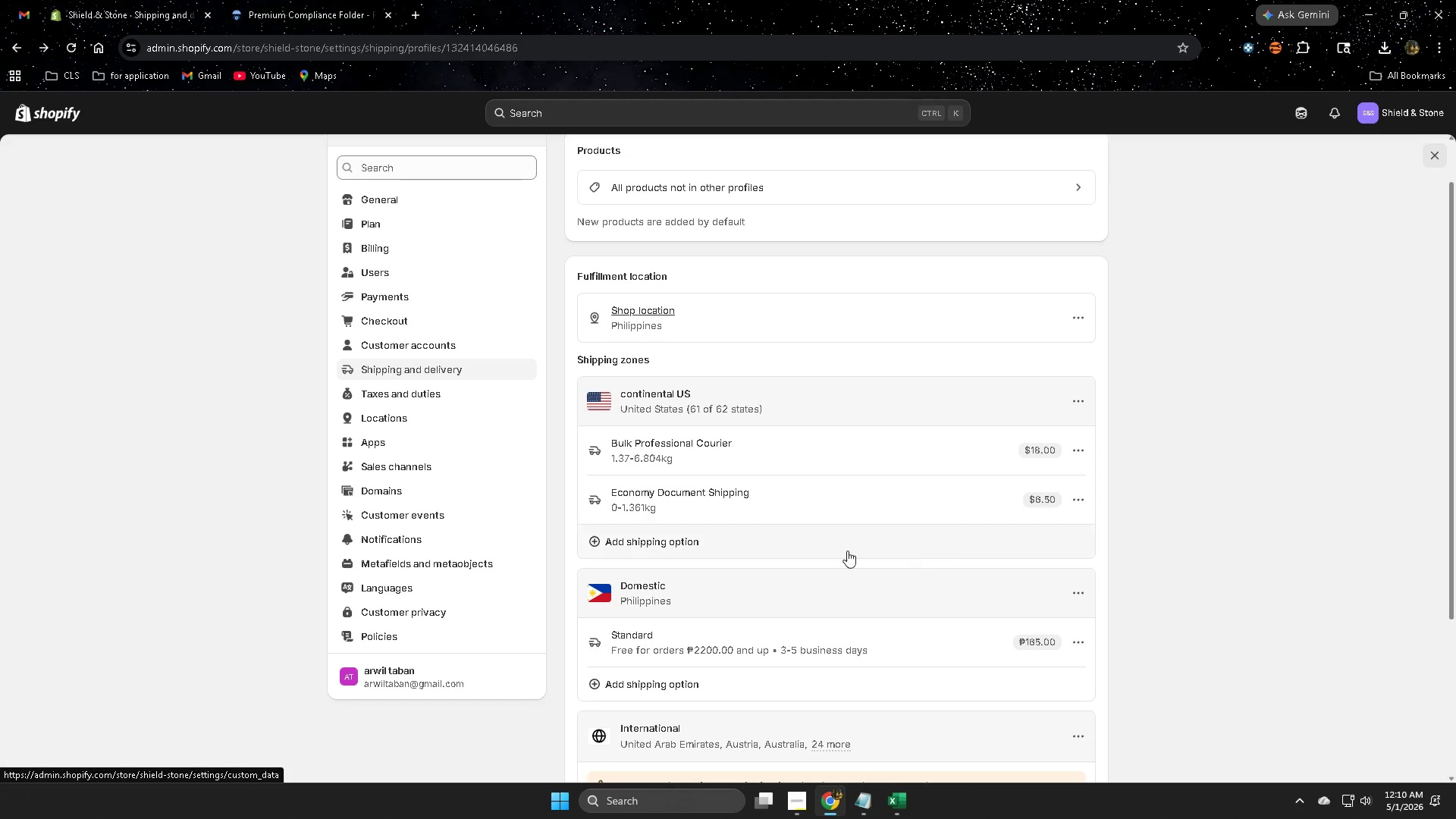 
left_click([48, 115])
 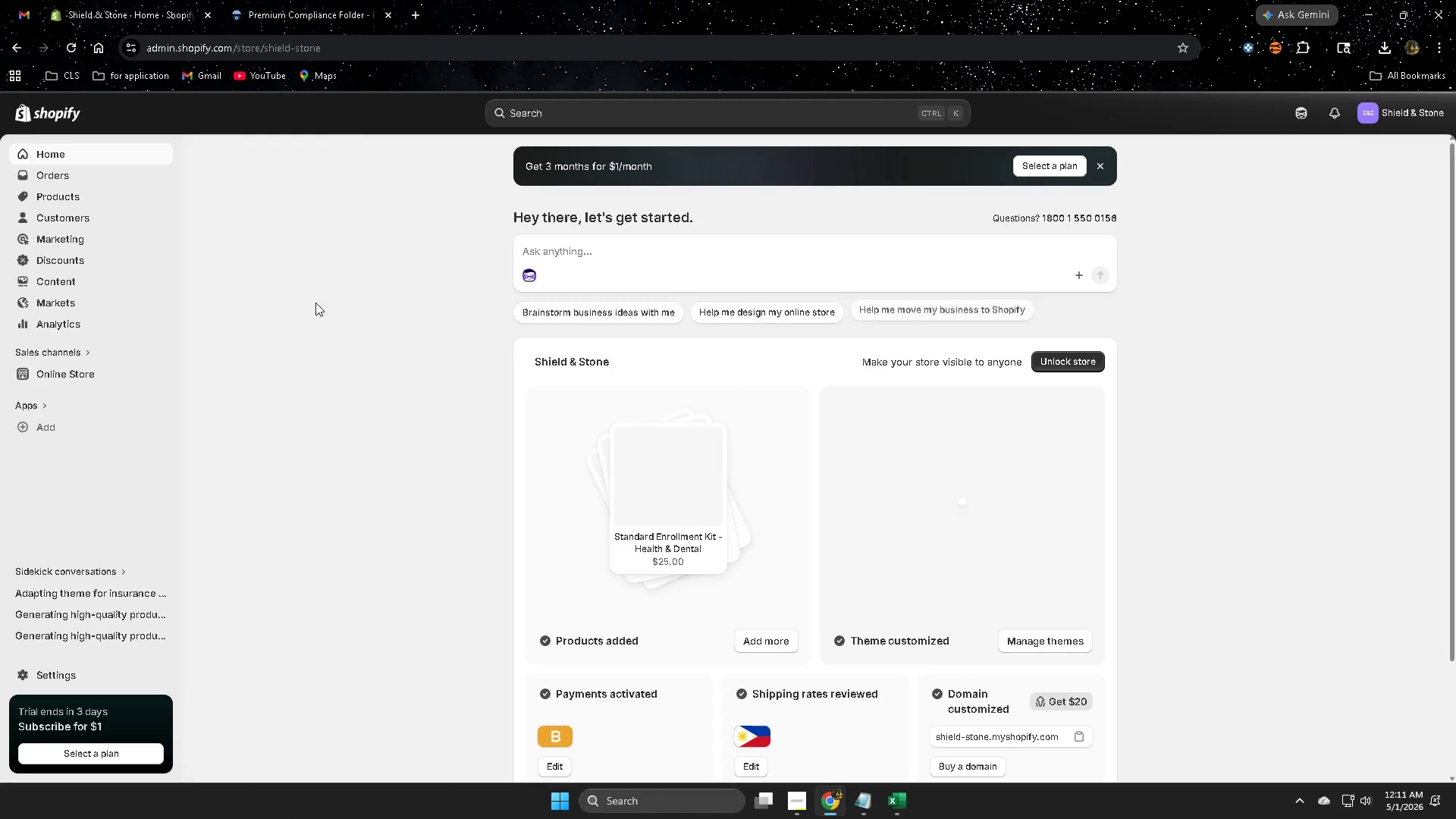 
left_click([59, 196])
 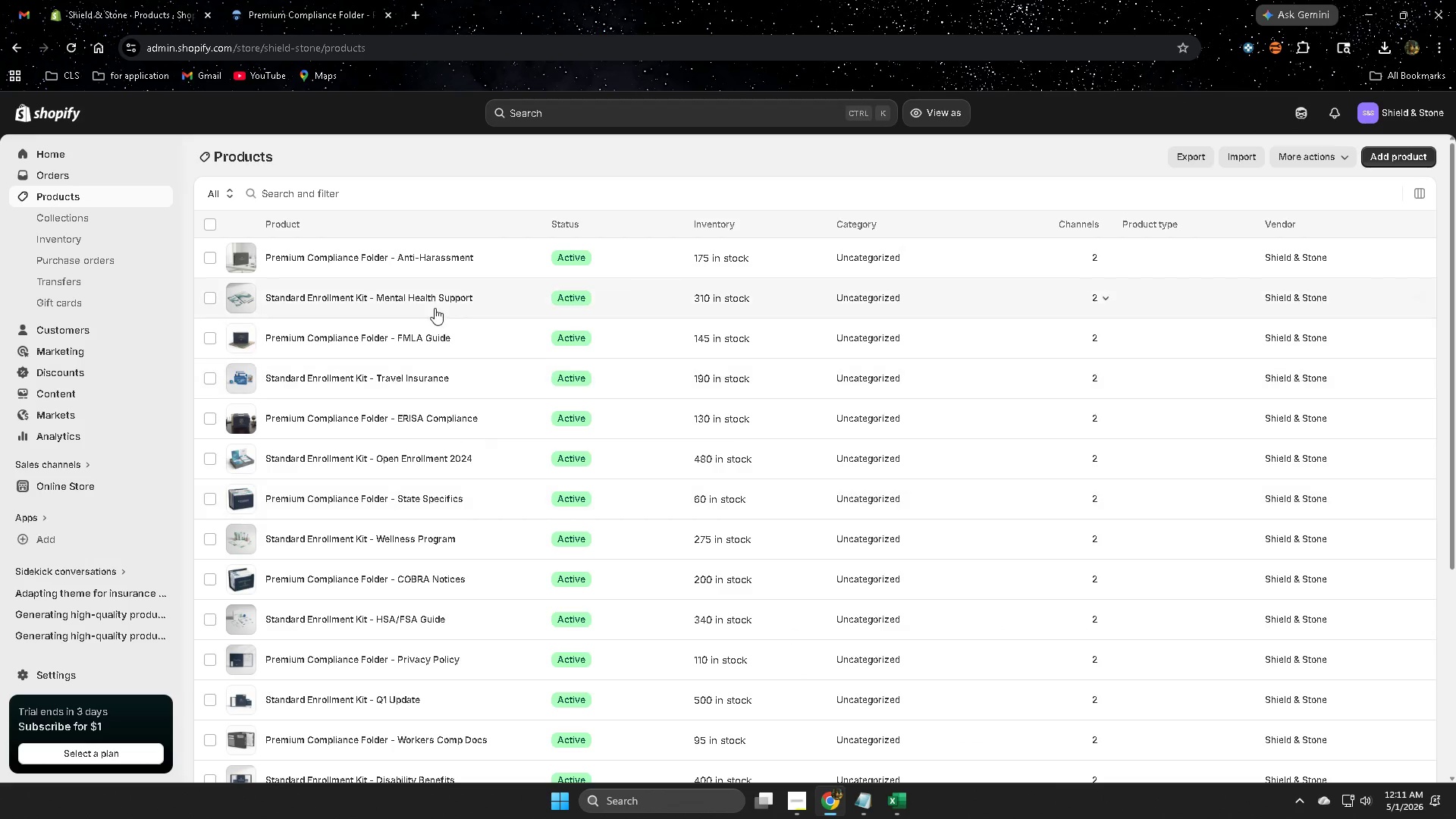 
left_click([497, 257])
 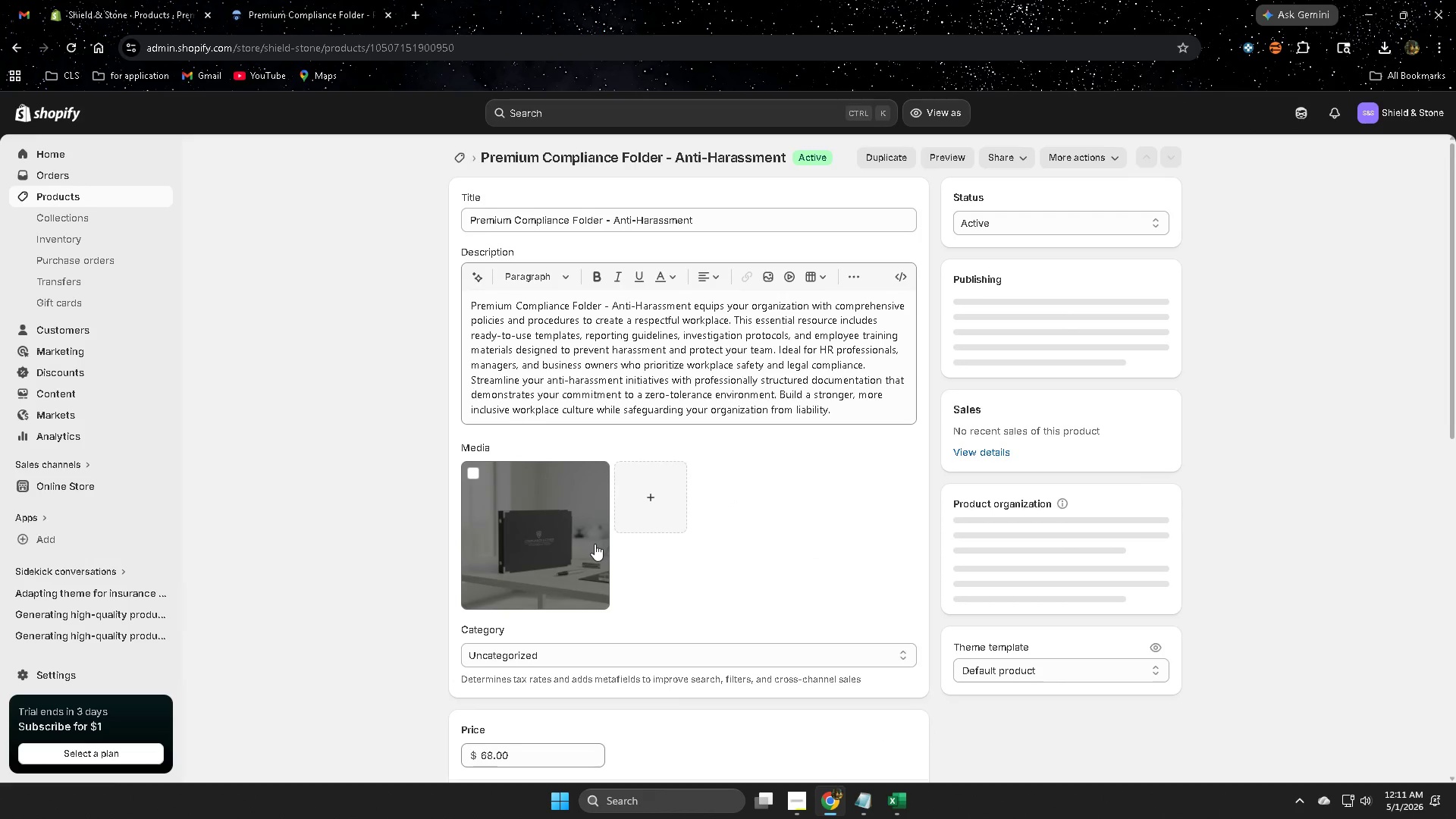 
scroll: coordinate [962, 648], scroll_direction: down, amount: 6.0
 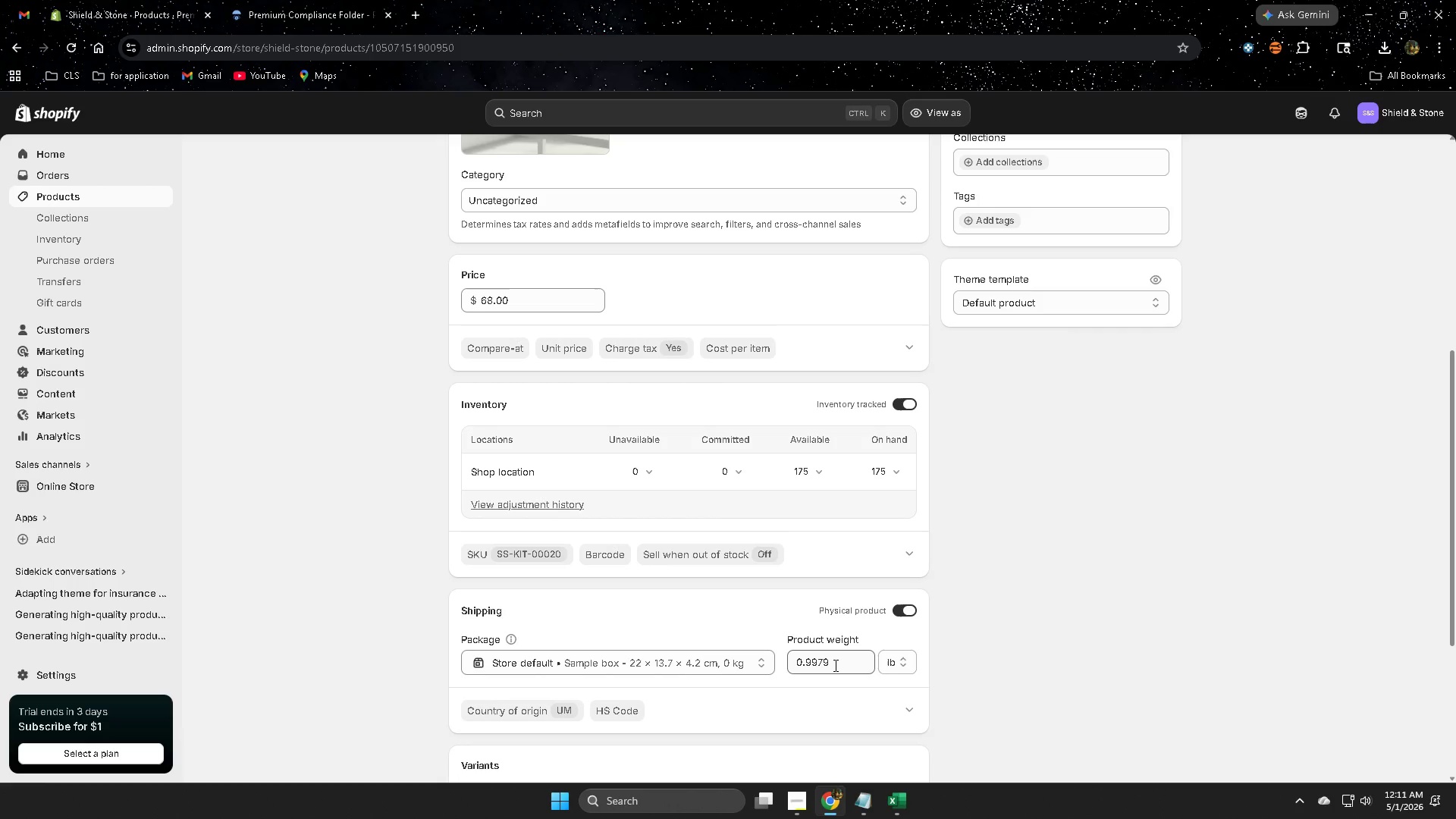 
left_click_drag(start_coordinate=[834, 663], to_coordinate=[806, 661])
 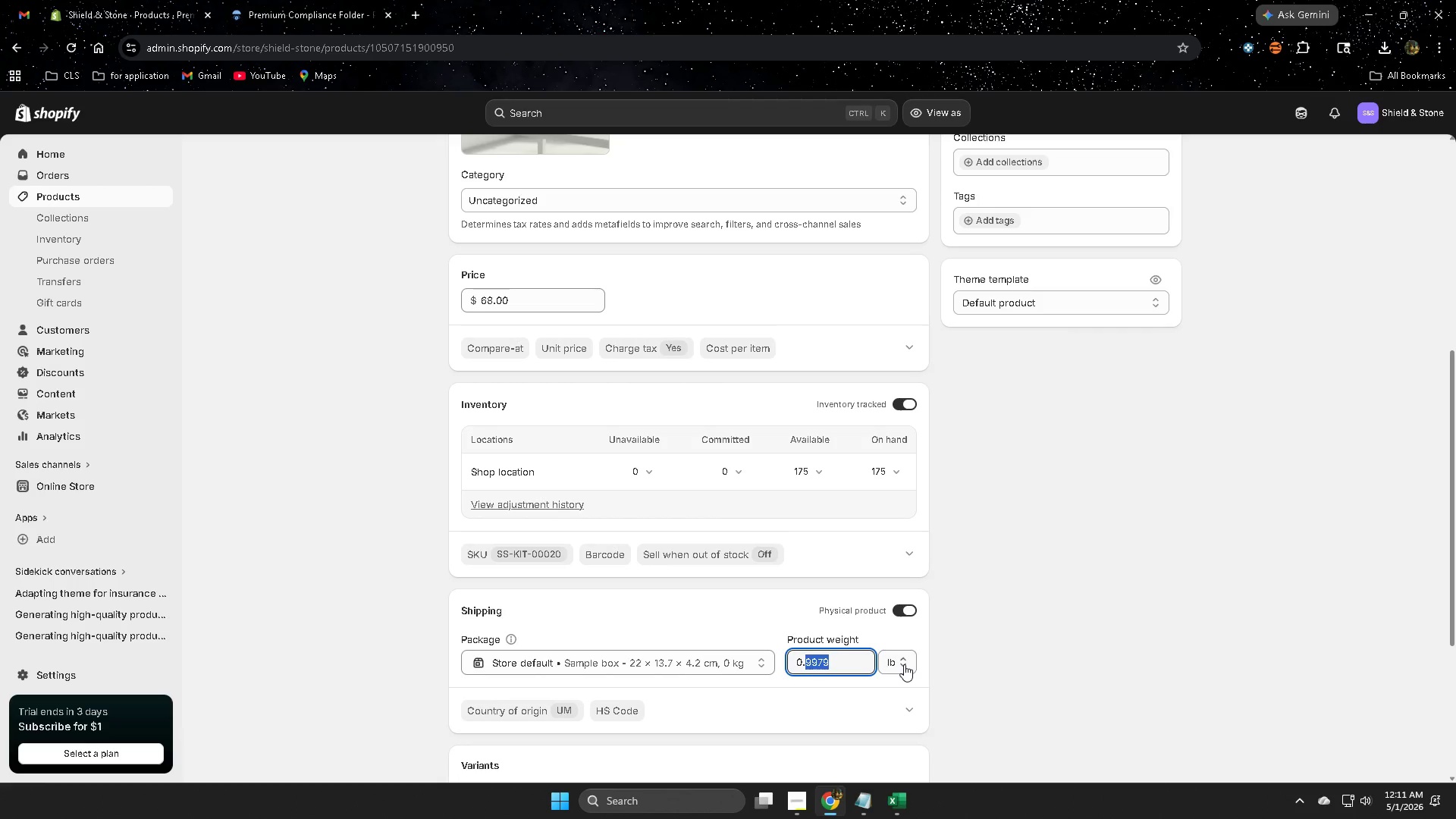 
key(Numpad8)
 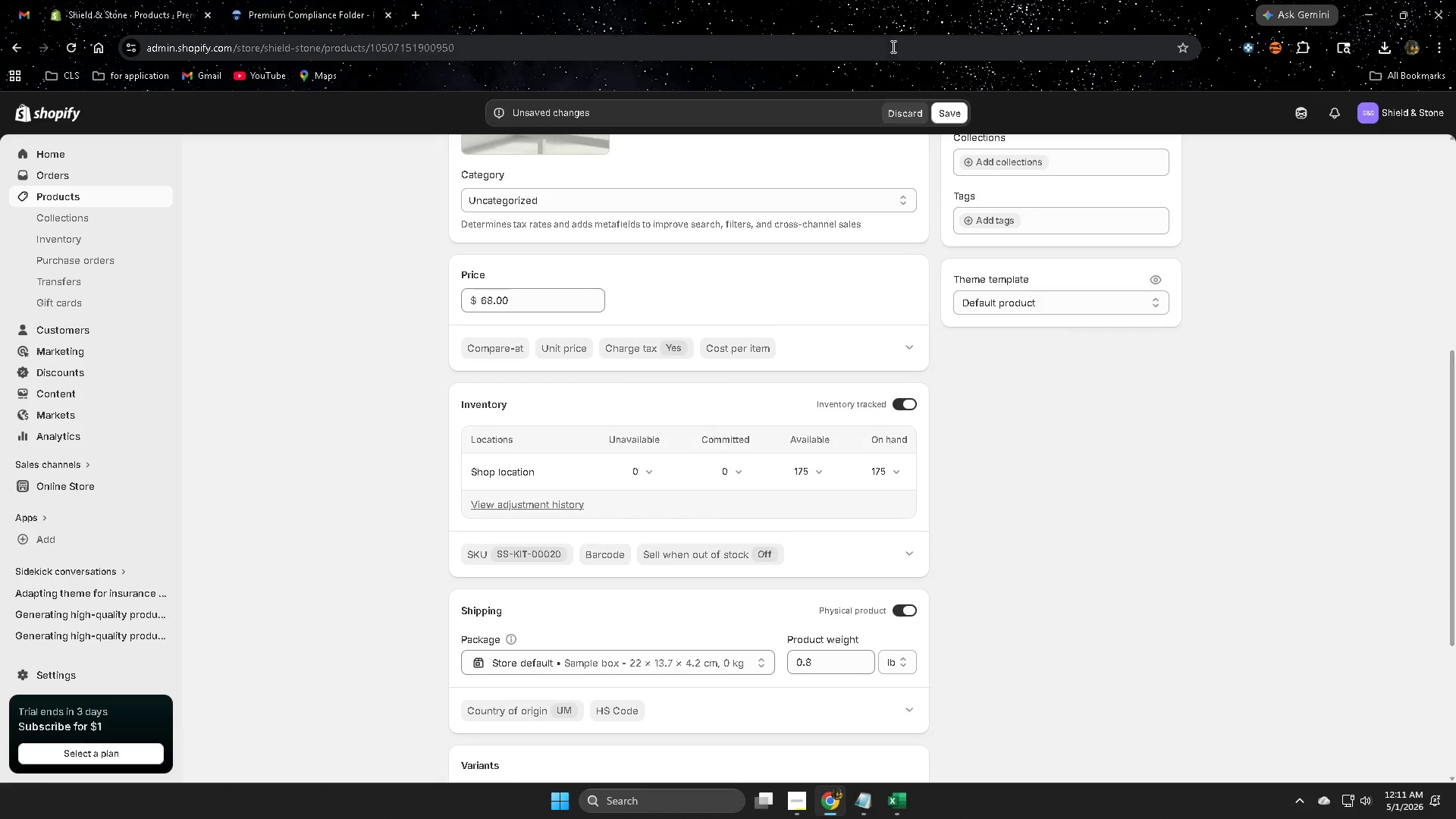 
left_click([944, 115])
 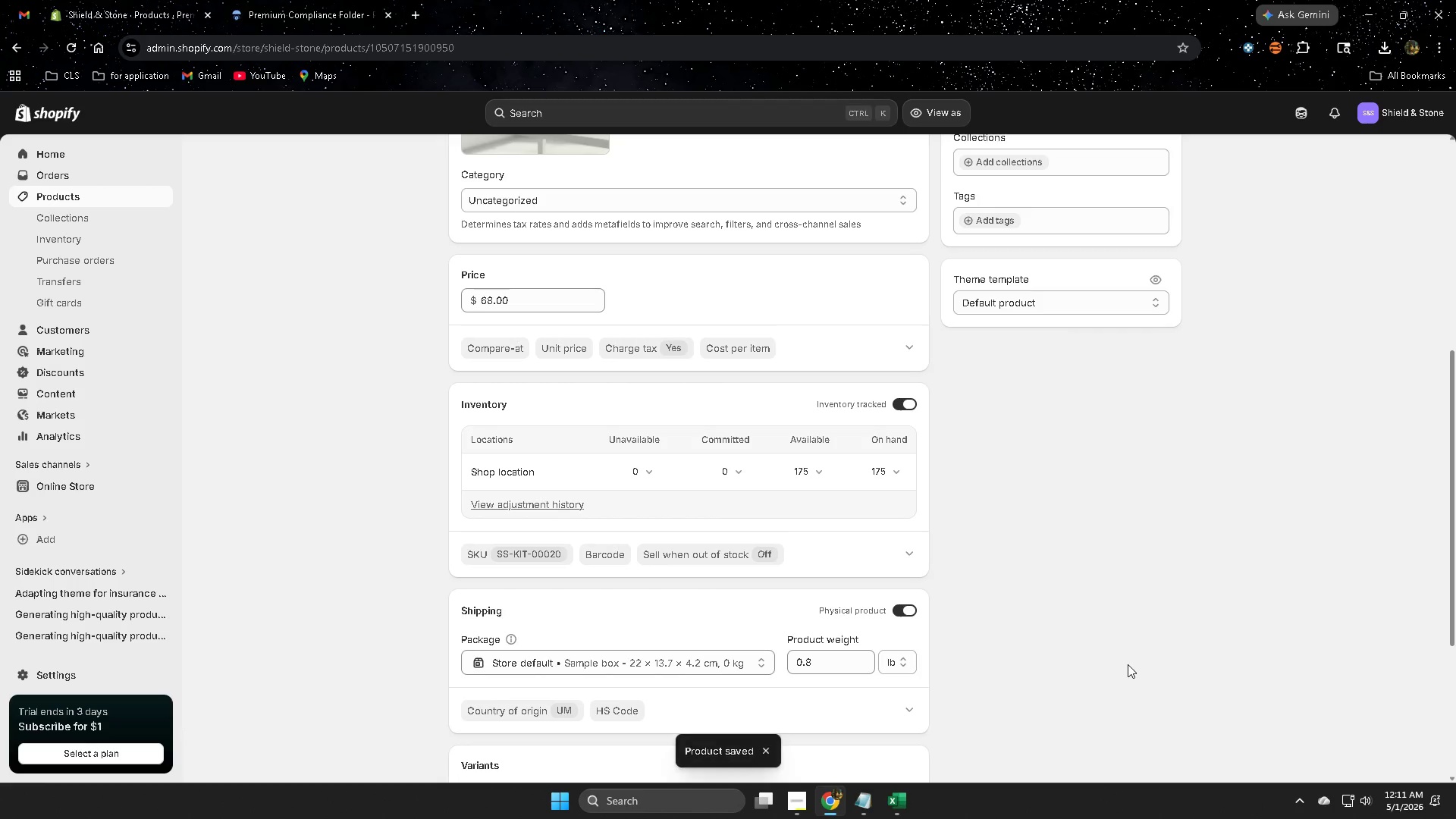 
scroll: coordinate [1128, 664], scroll_direction: up, amount: 2.0
 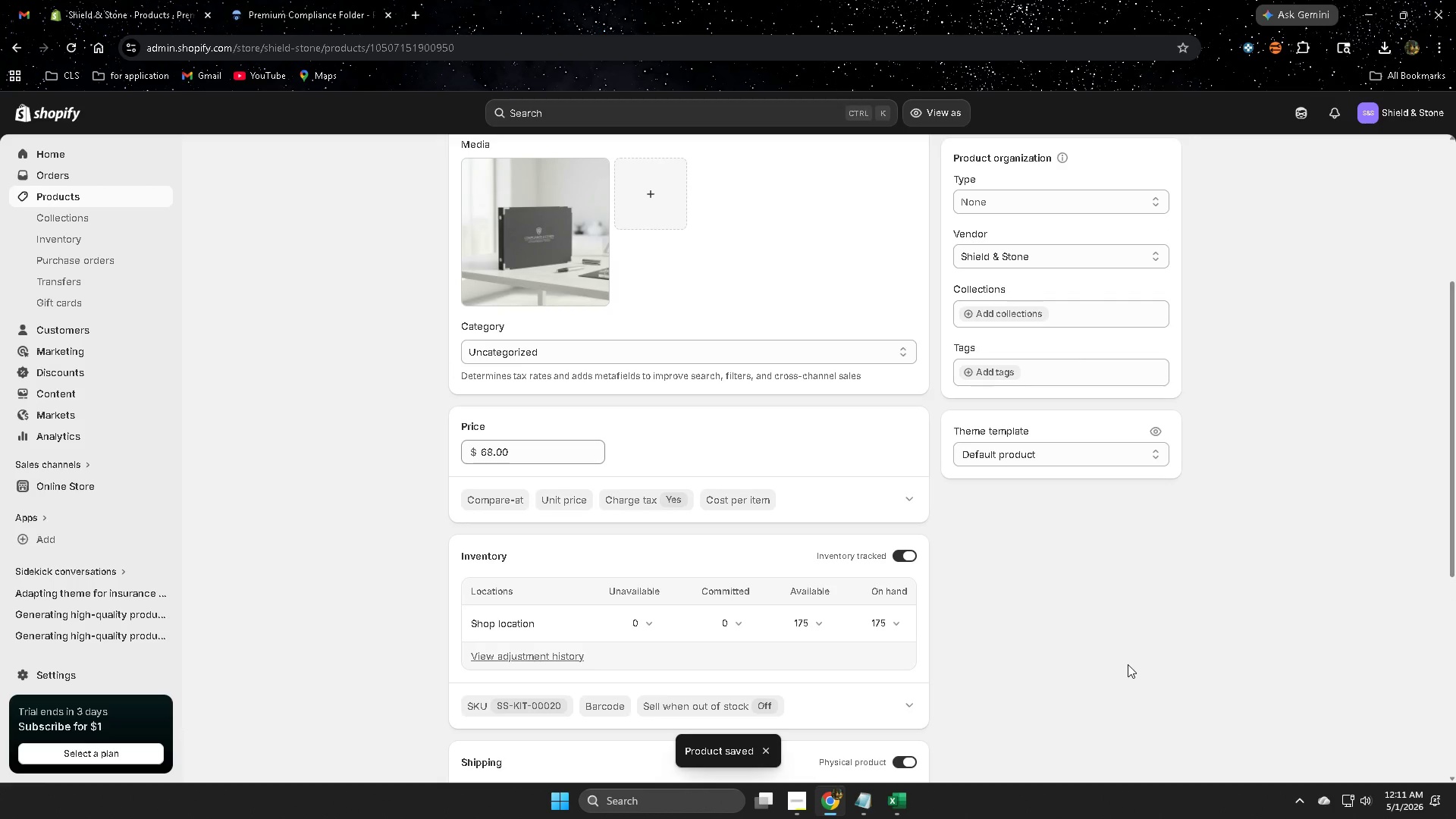 
scroll: coordinate [1128, 664], scroll_direction: down, amount: 1.0
 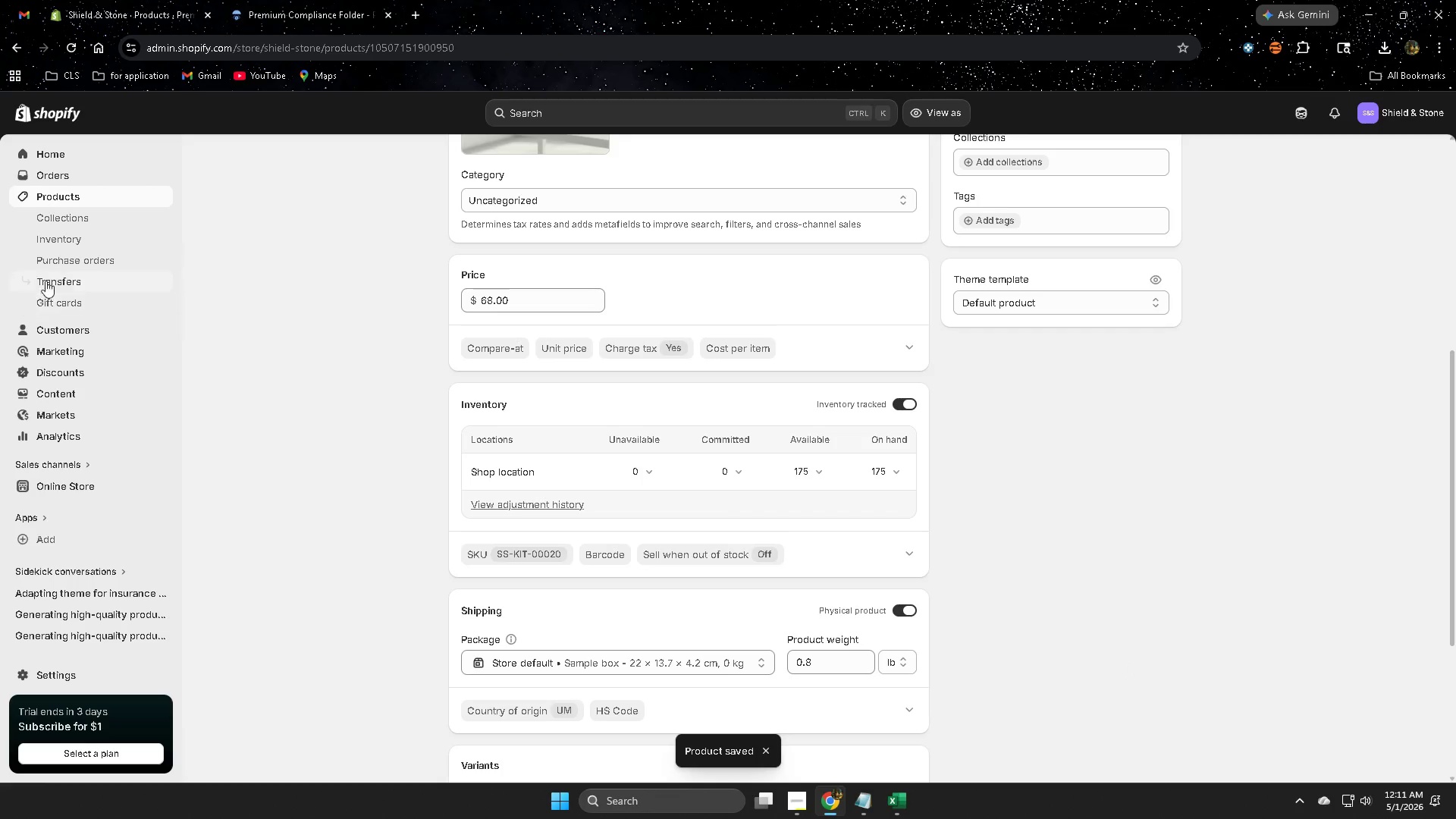 
left_click([74, 198])
 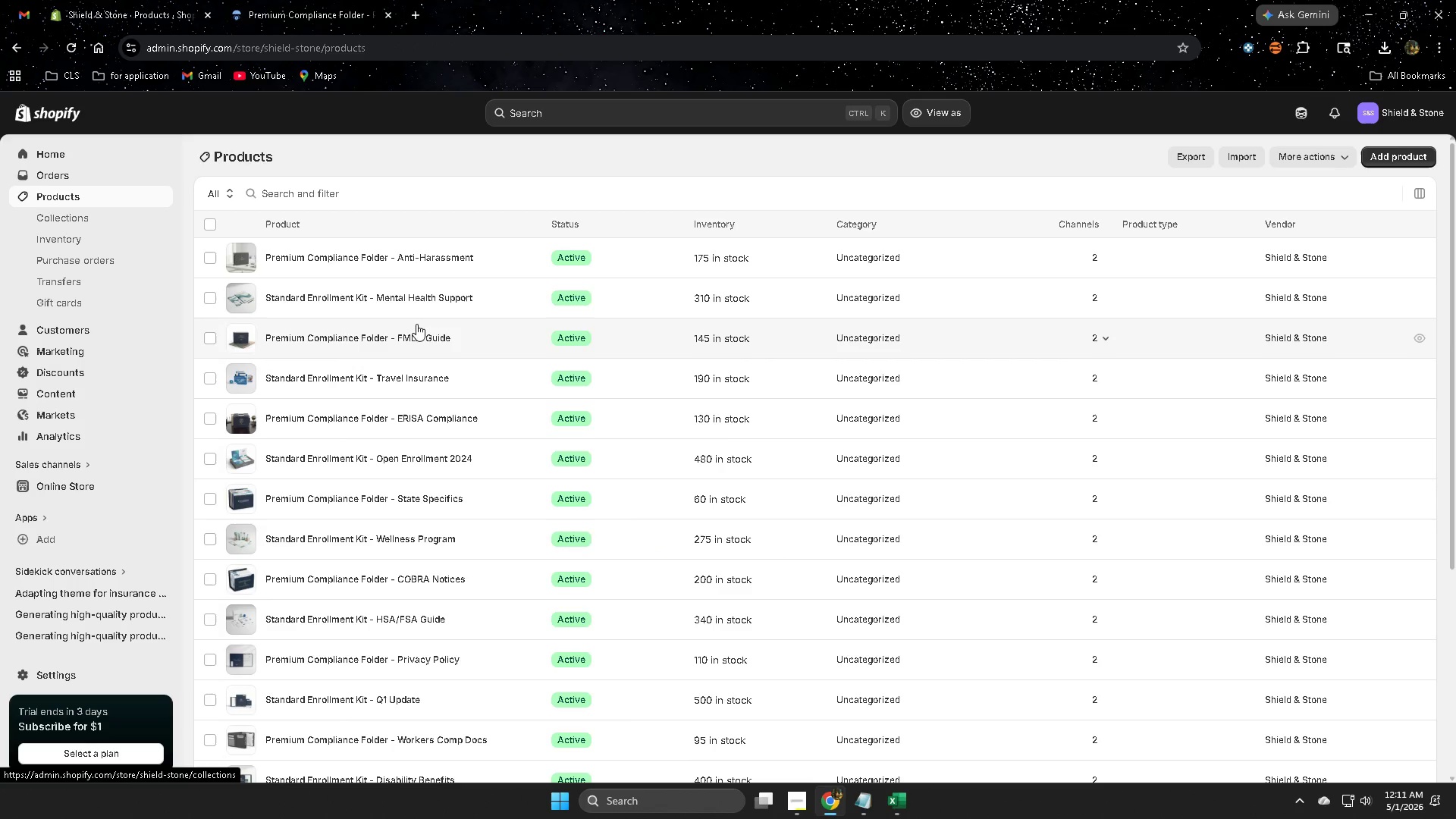 
left_click([520, 301])
 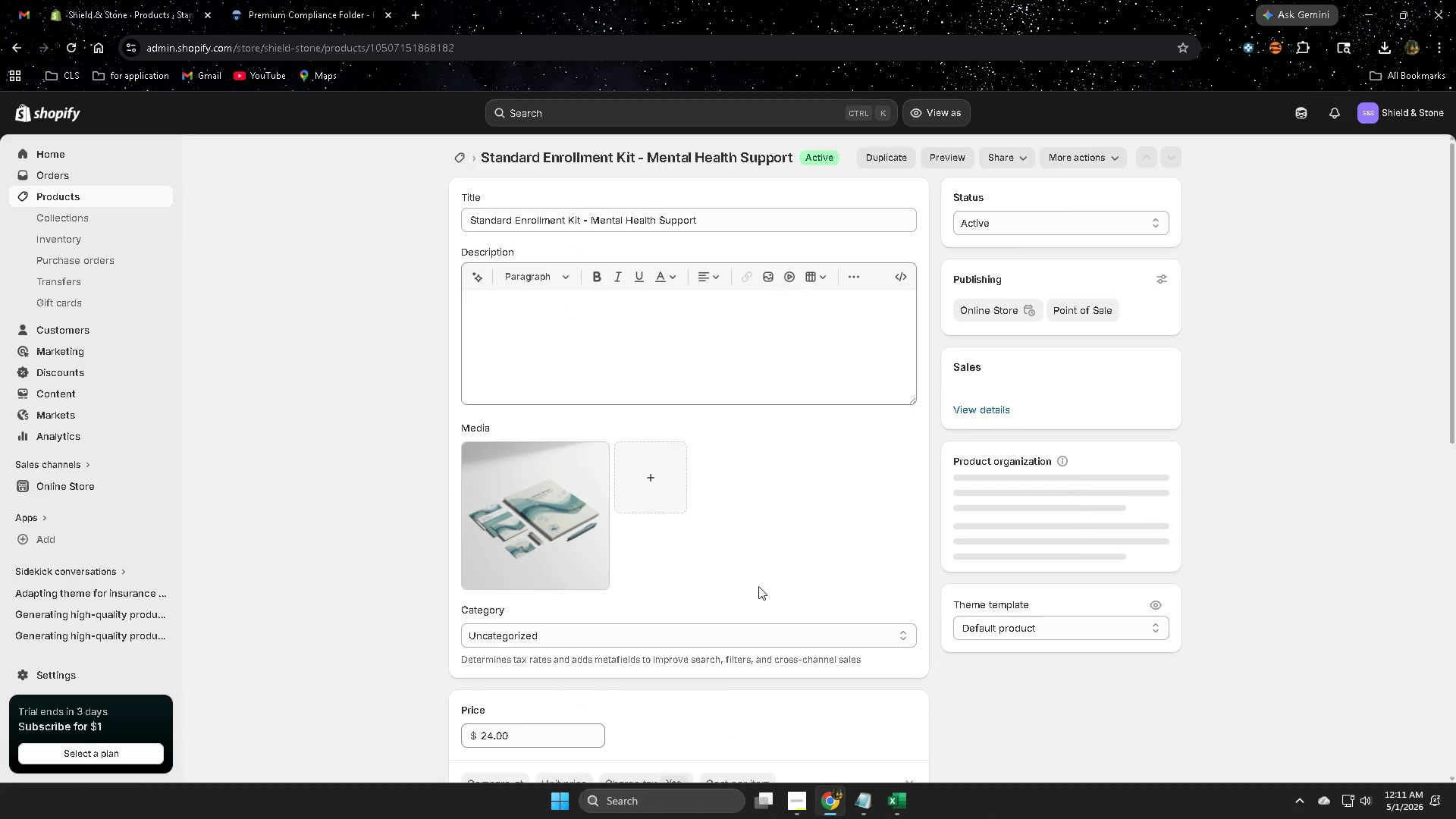 
scroll: coordinate [1136, 638], scroll_direction: down, amount: 6.0
 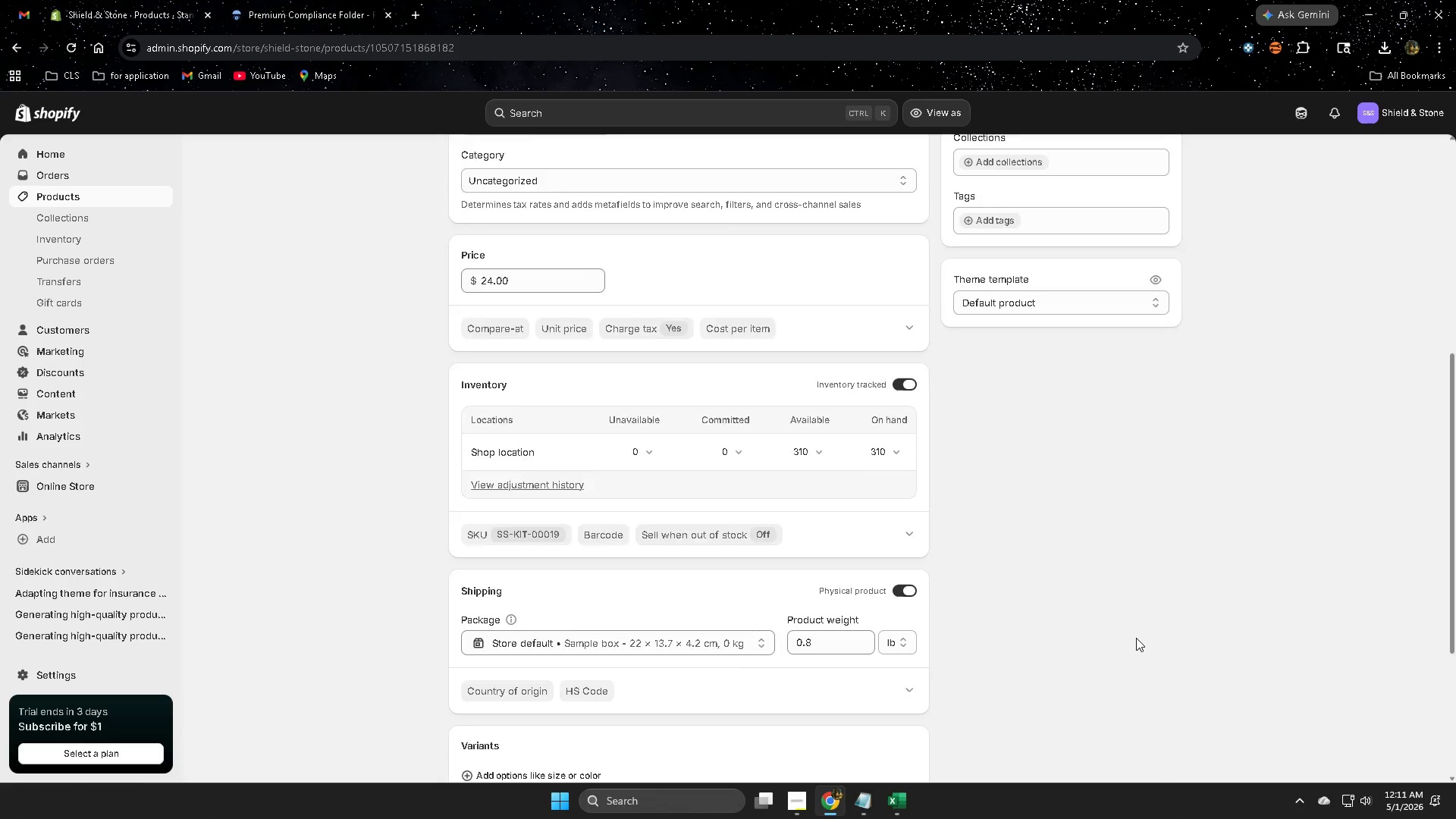 
scroll: coordinate [417, 410], scroll_direction: up, amount: 8.0
 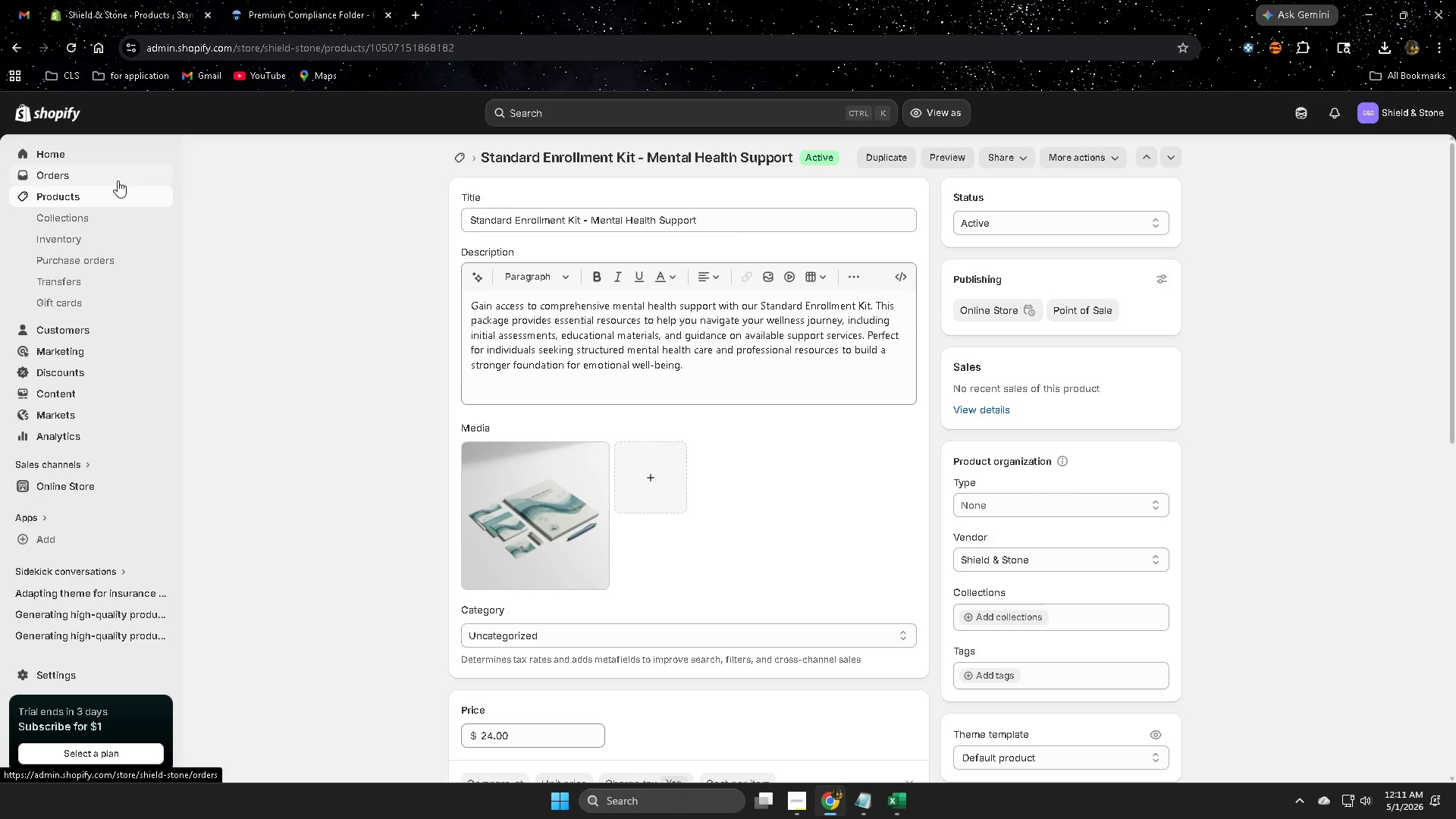 
wait(5.88)
 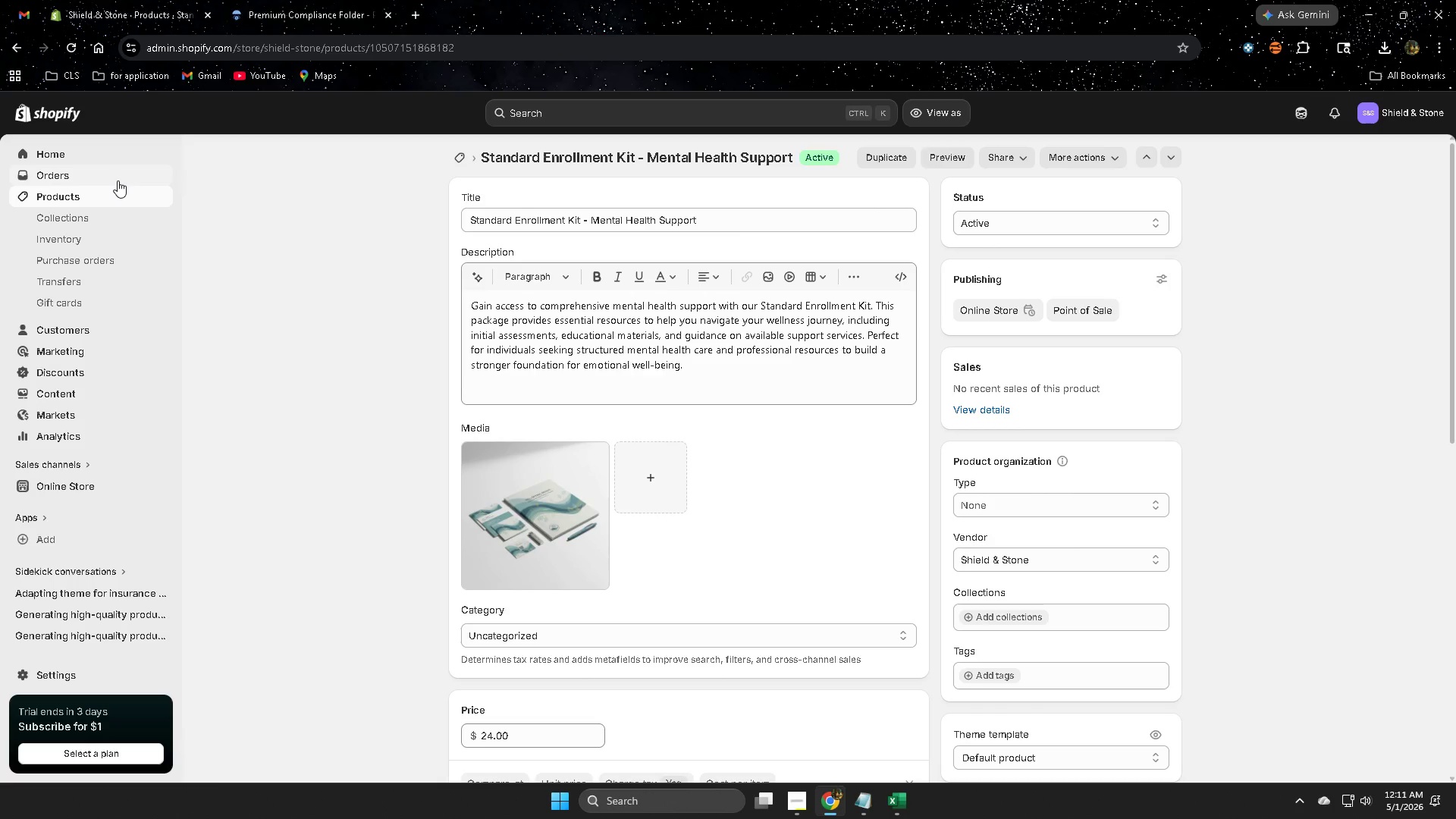 
left_click([1381, 55])
 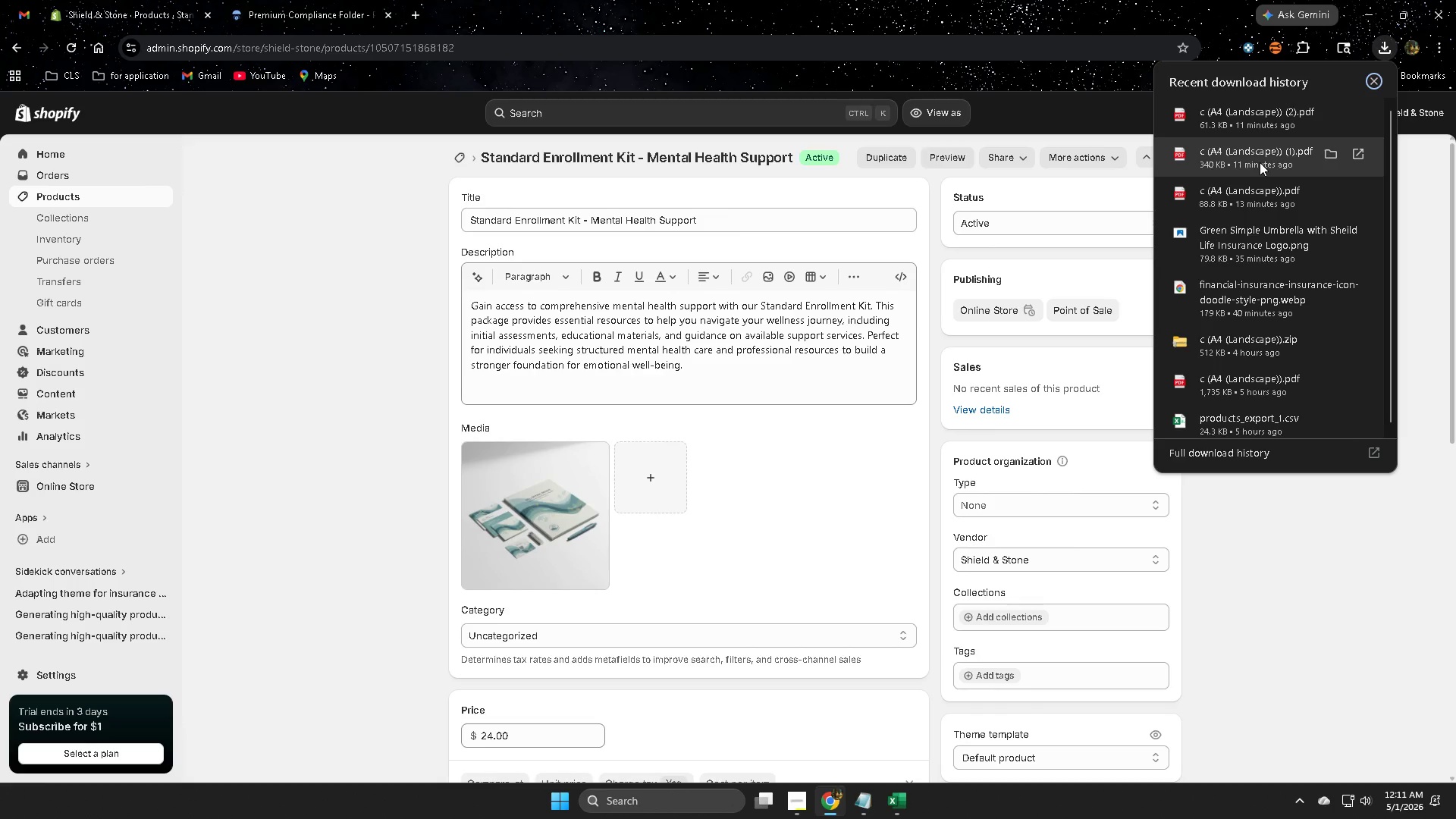 
right_click([1260, 162])
 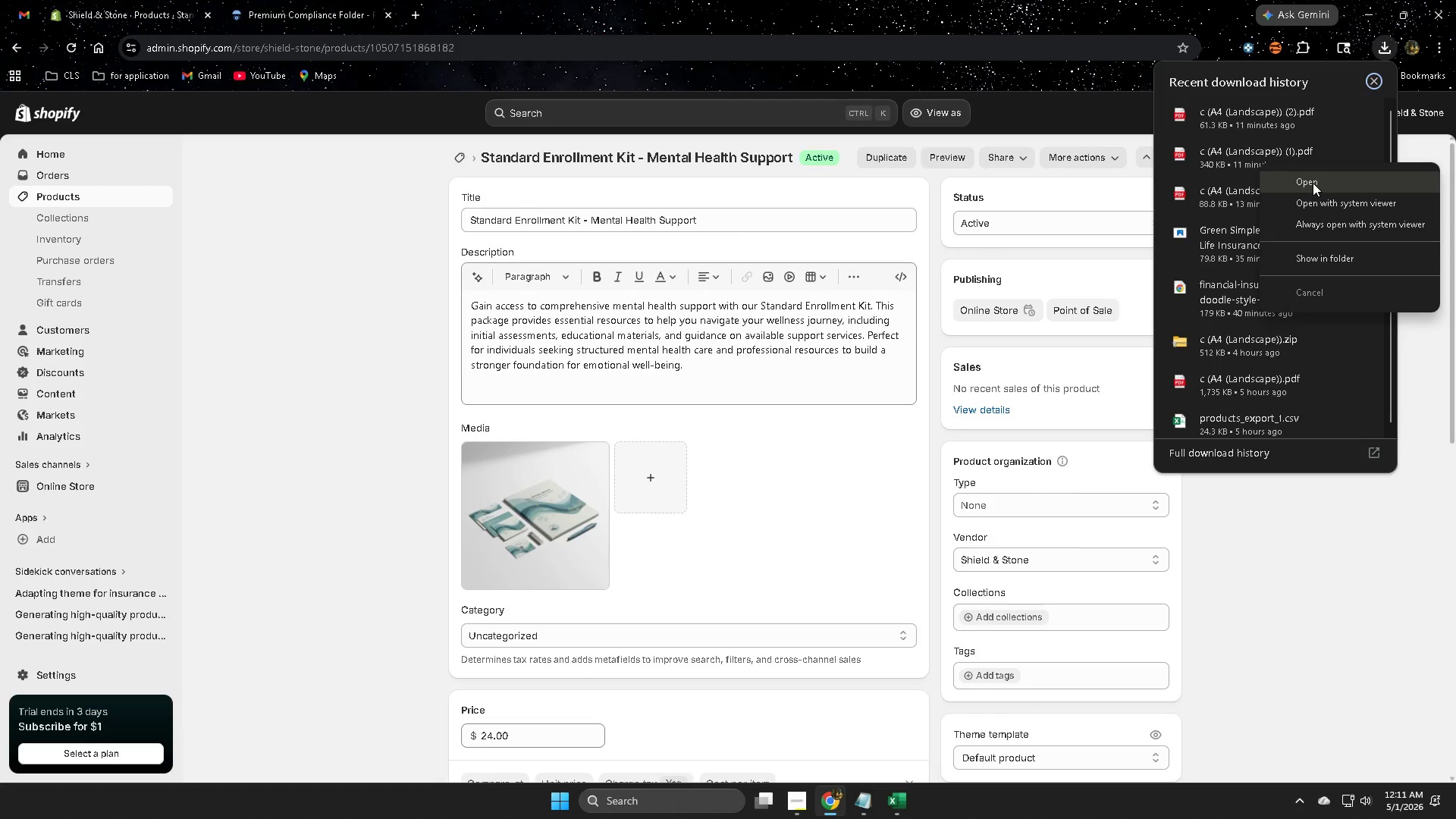 
left_click([1313, 183])
 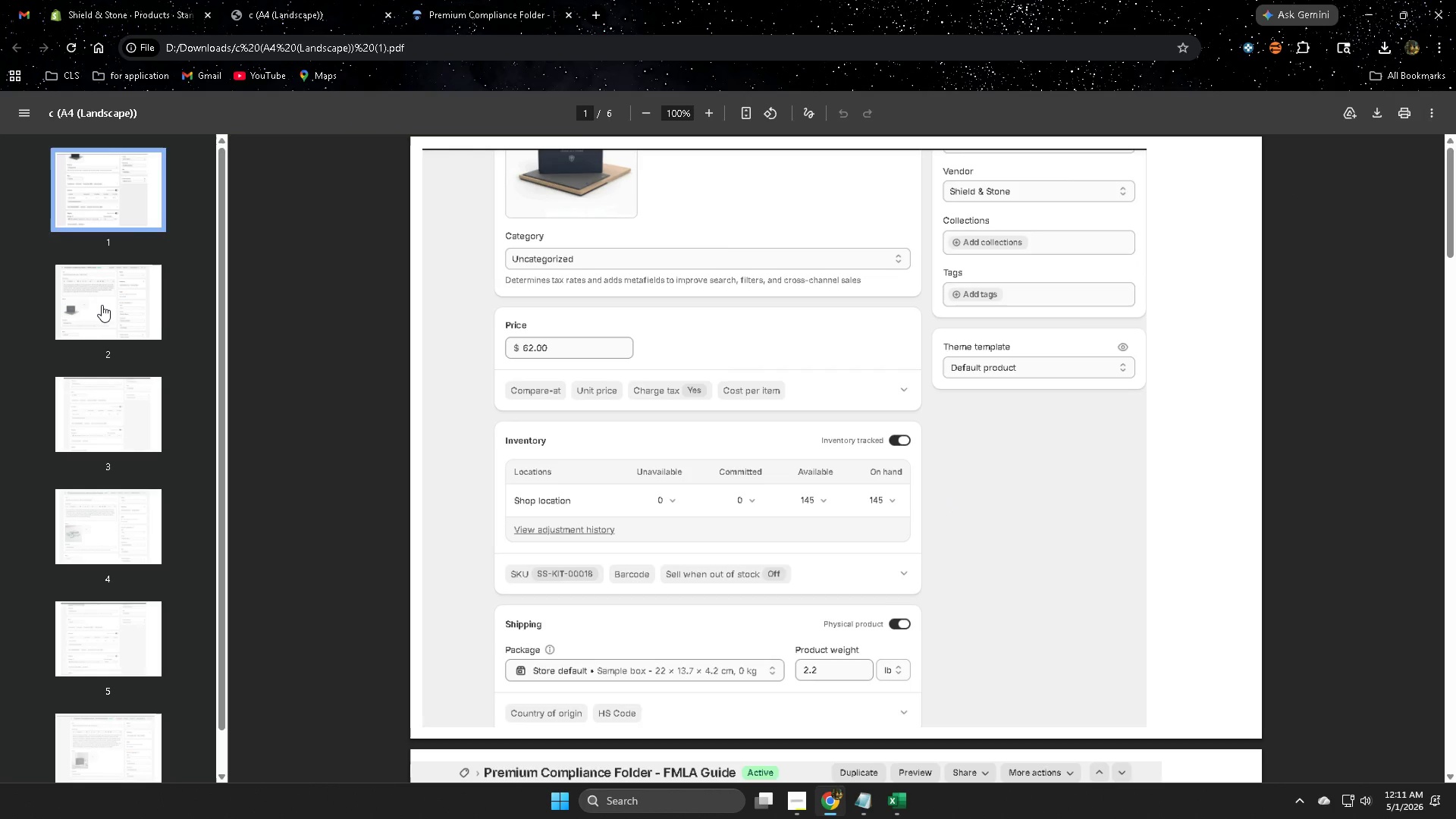 
left_click([98, 380])
 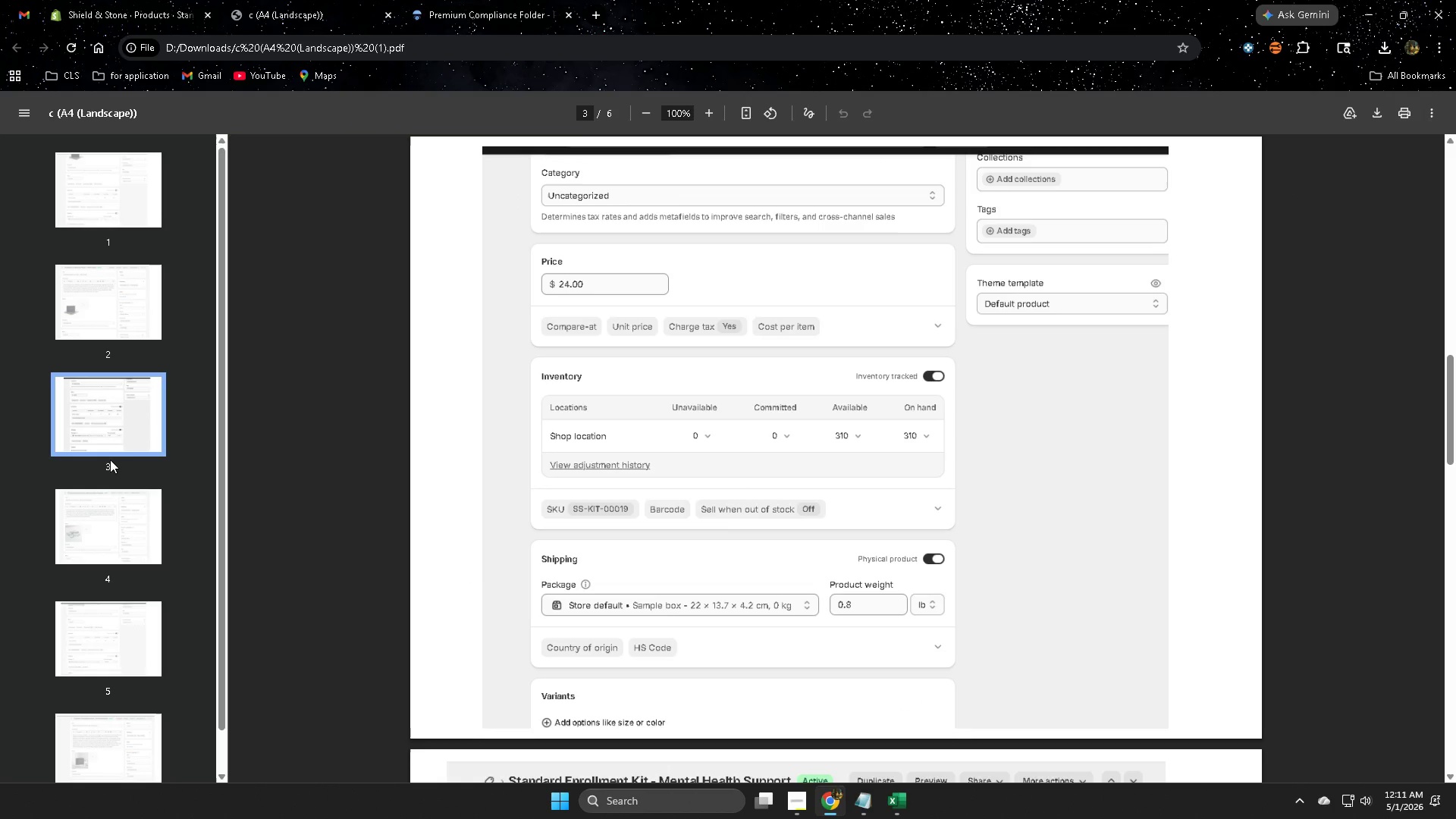 
left_click([99, 509])
 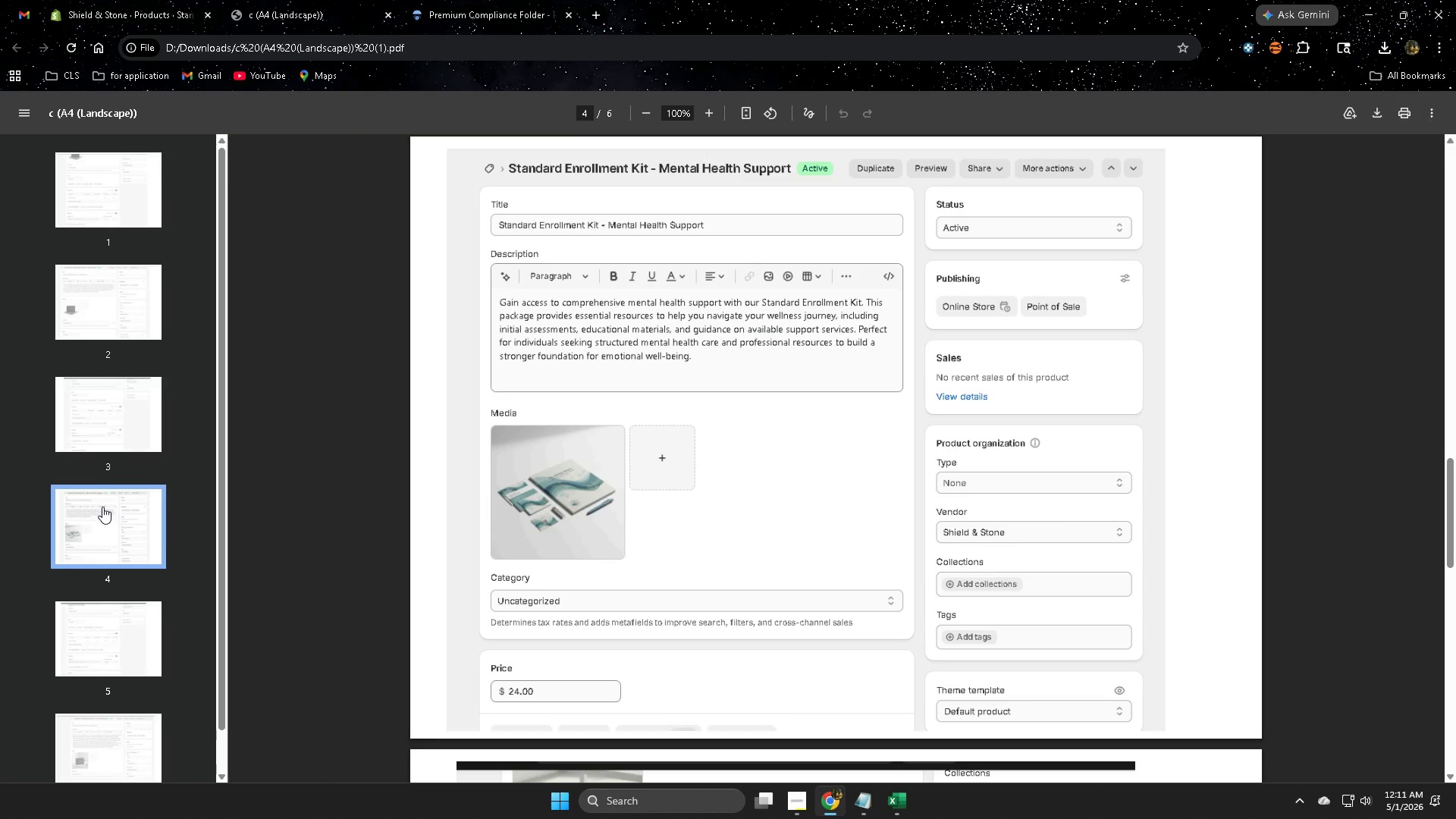 
scroll: coordinate [102, 507], scroll_direction: down, amount: 2.0
 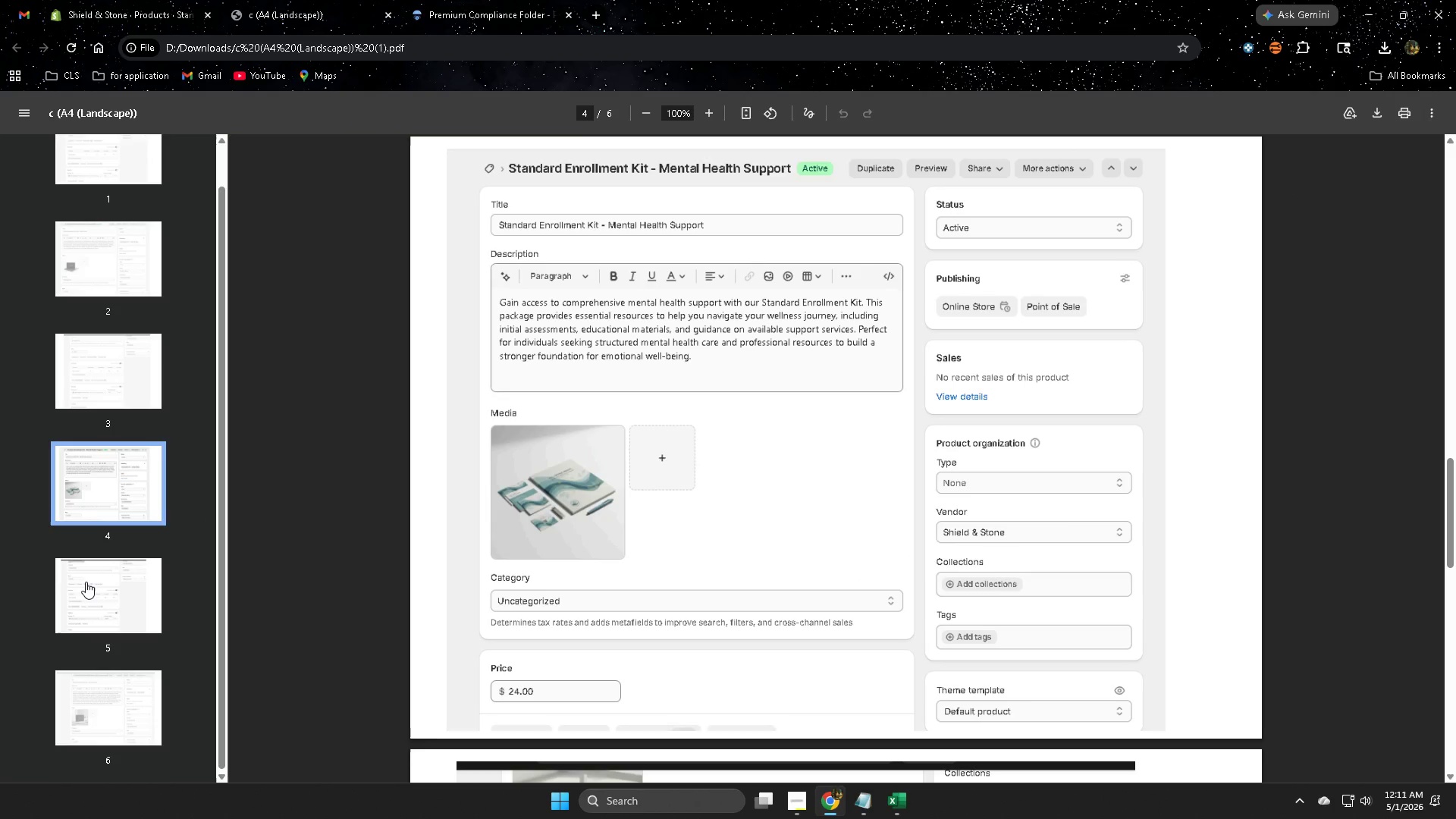 
left_click([86, 582])
 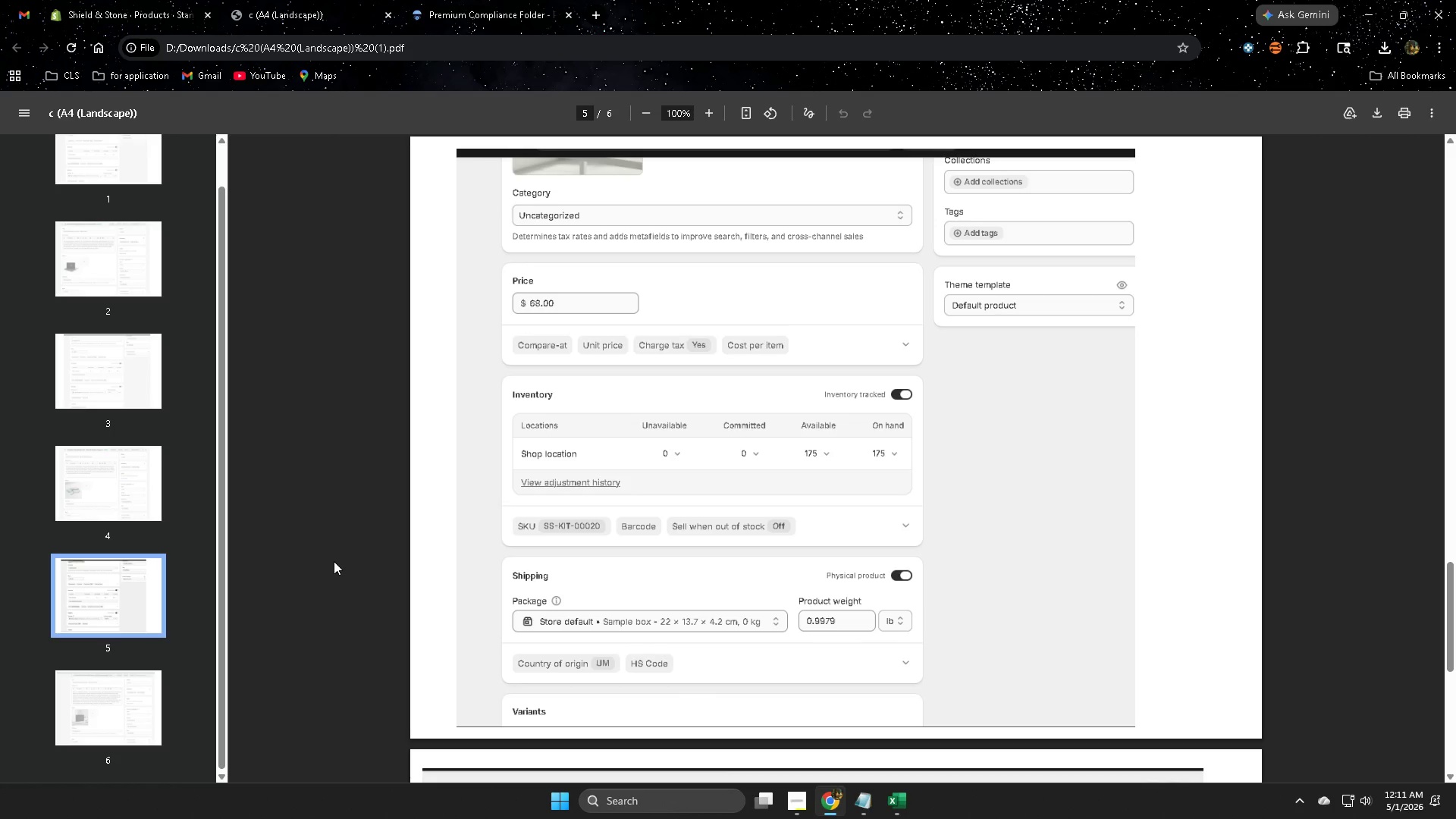 
left_click([129, 712])
 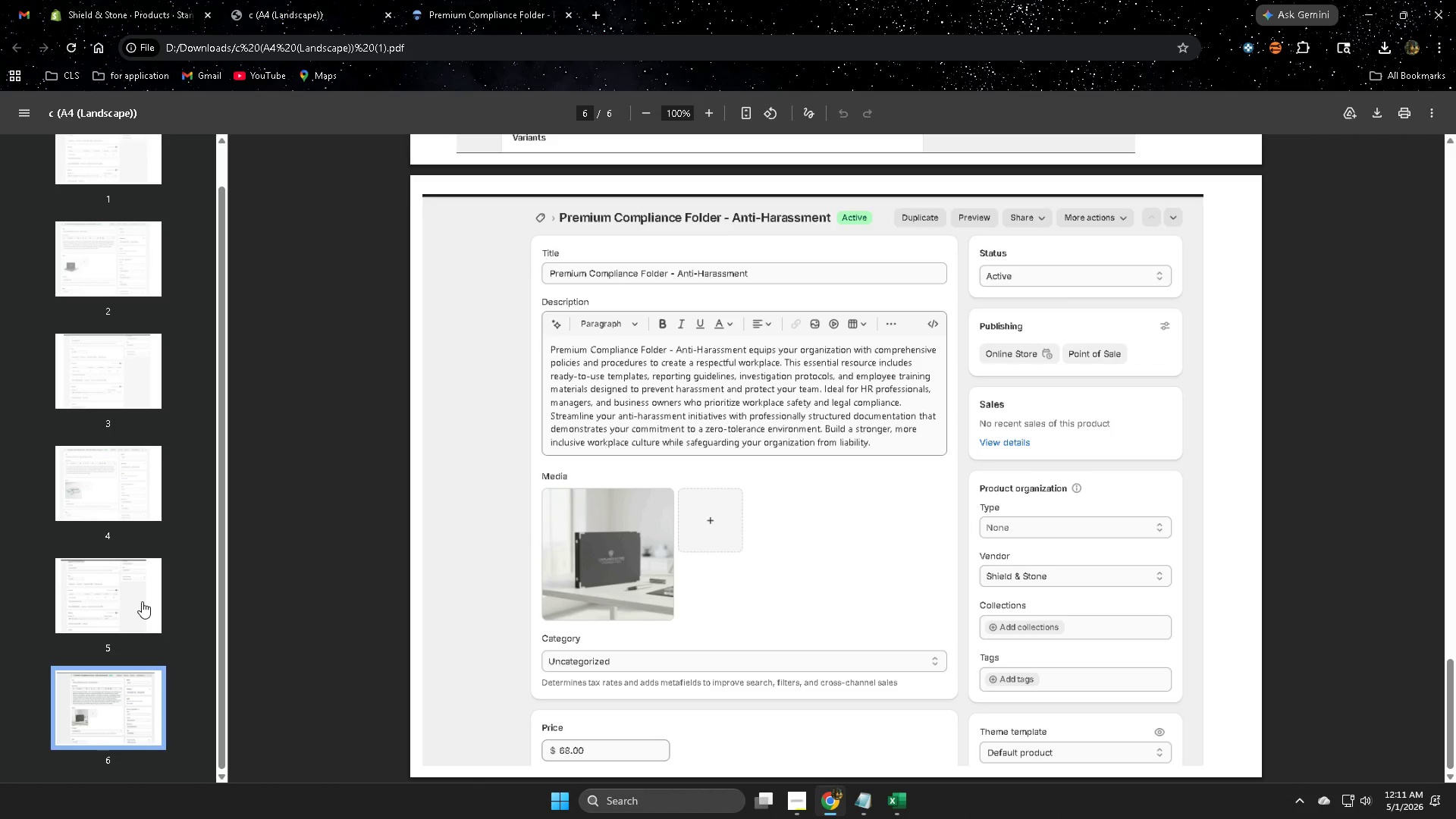 
scroll: coordinate [679, 577], scroll_direction: down, amount: 2.0
 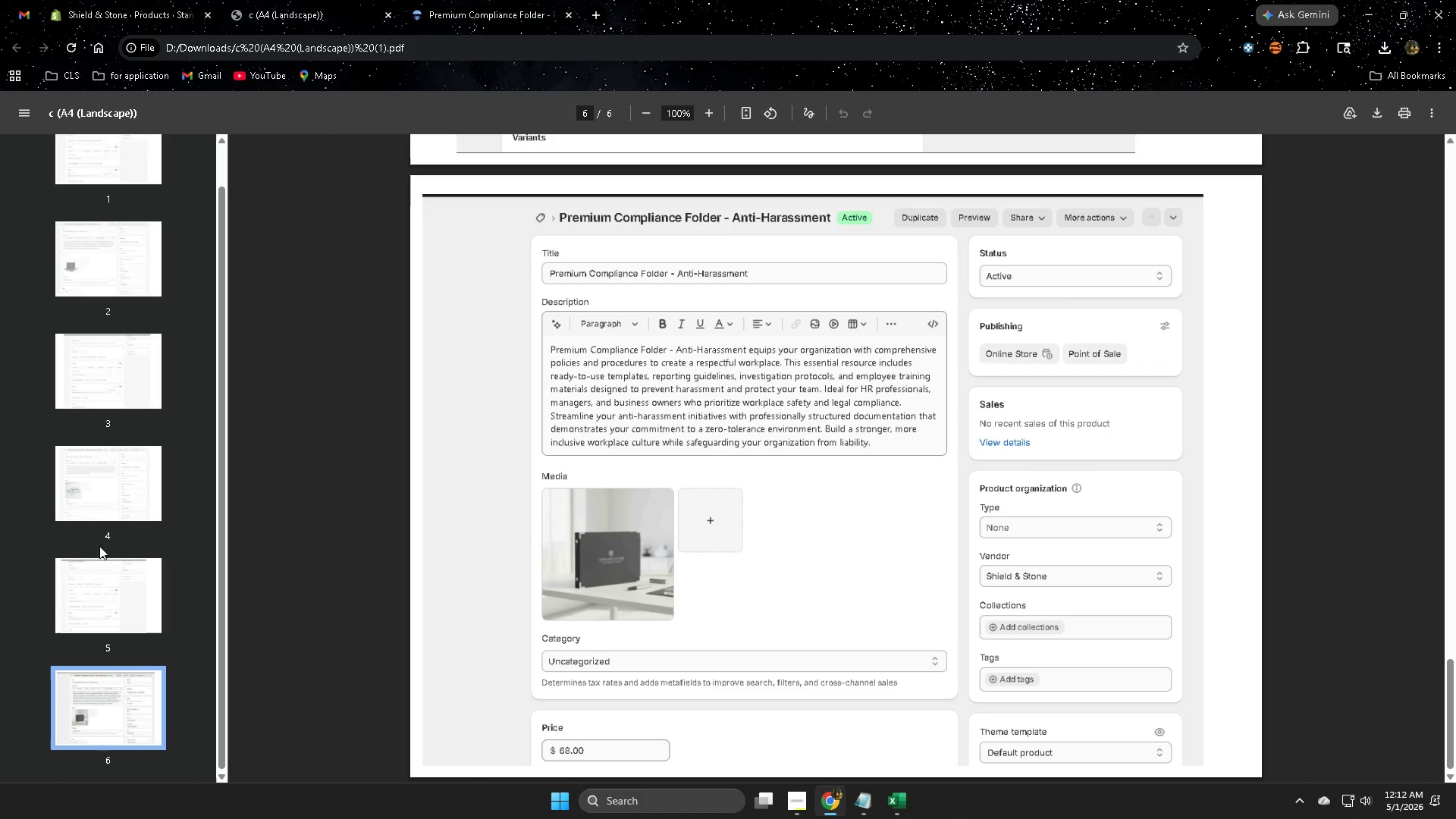 
left_click([99, 599])
 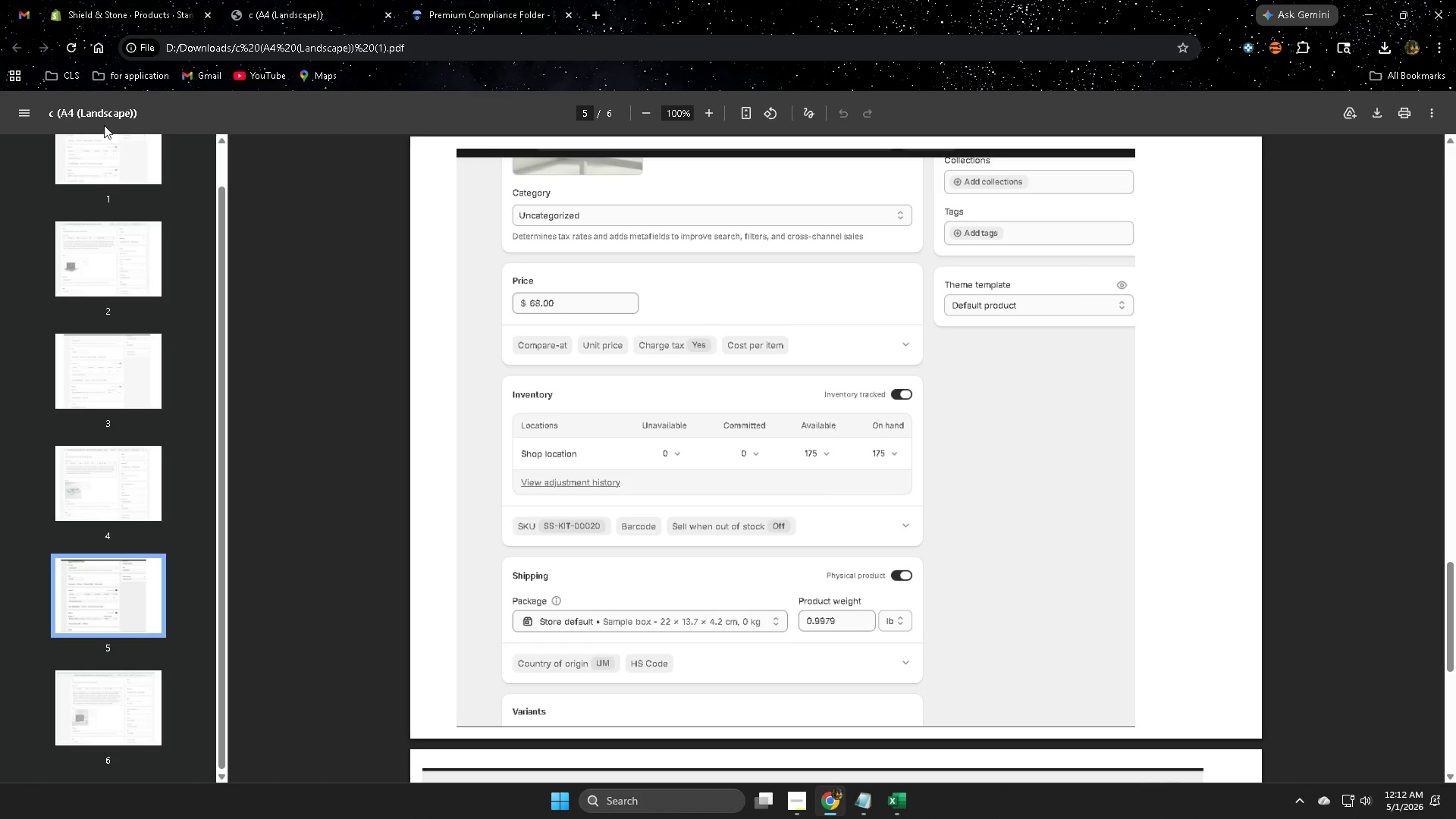 
wait(9.08)
 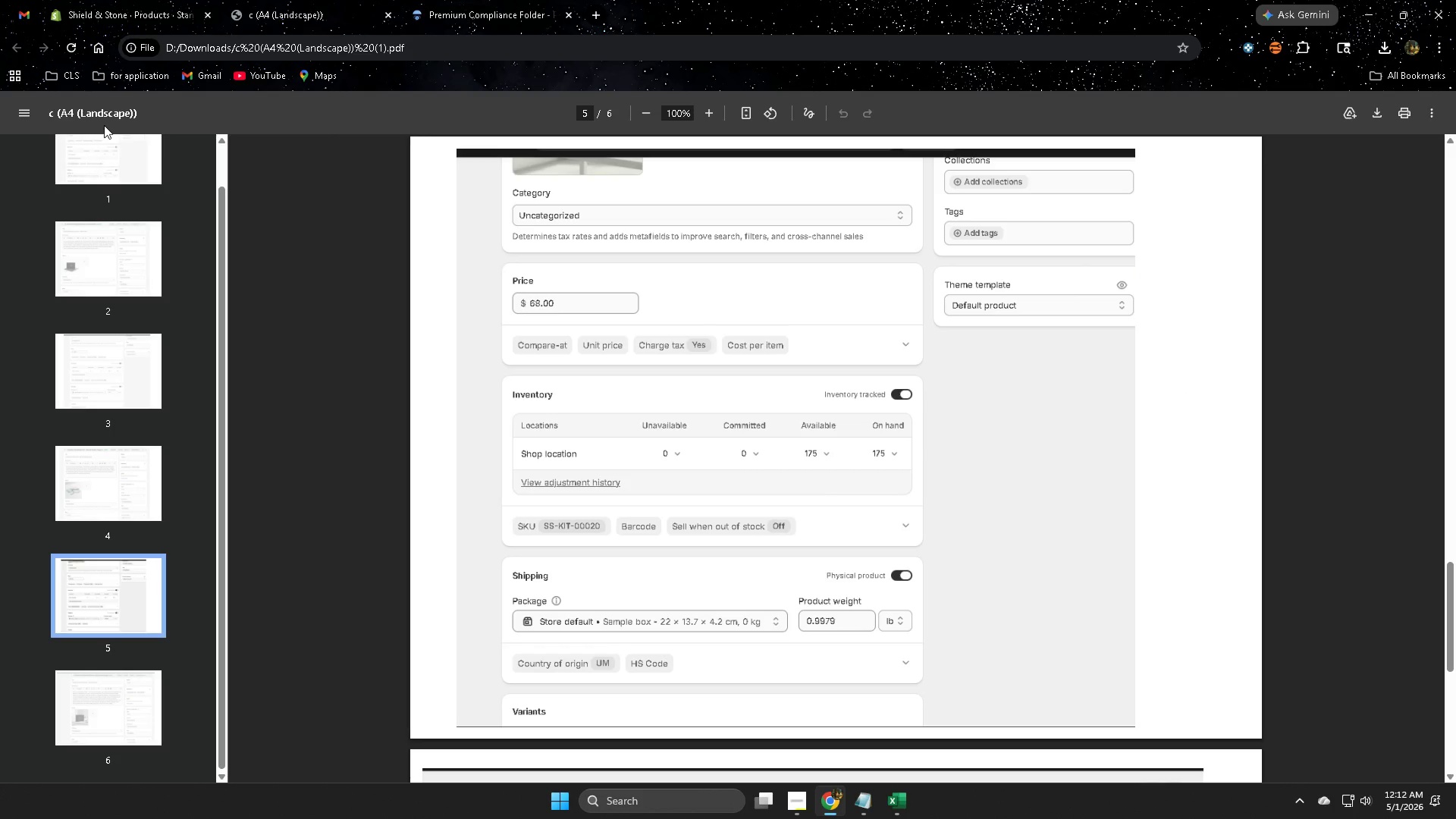 
key(Escape)
 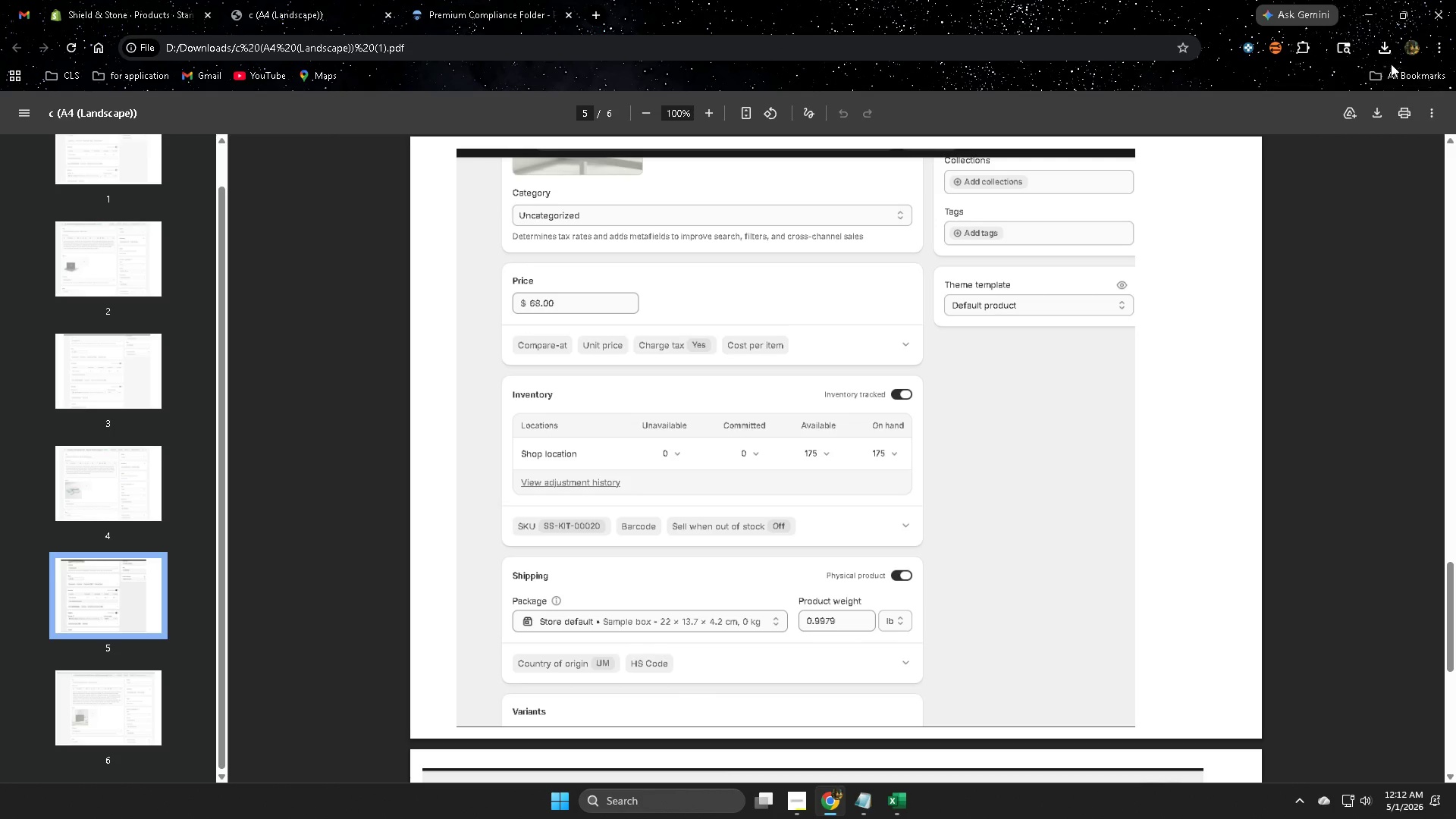 
left_click([1389, 52])
 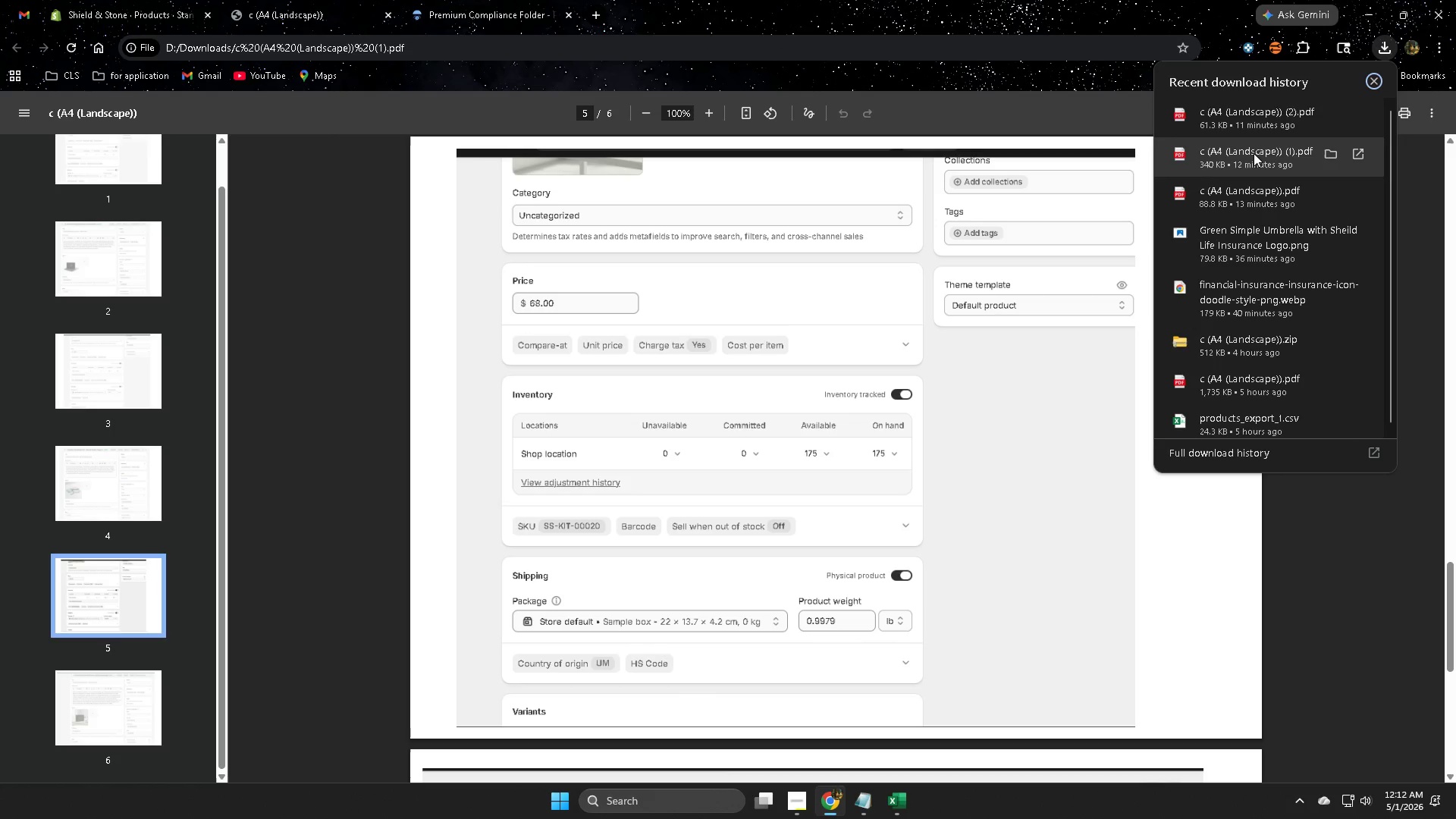 
left_click([1417, 169])
 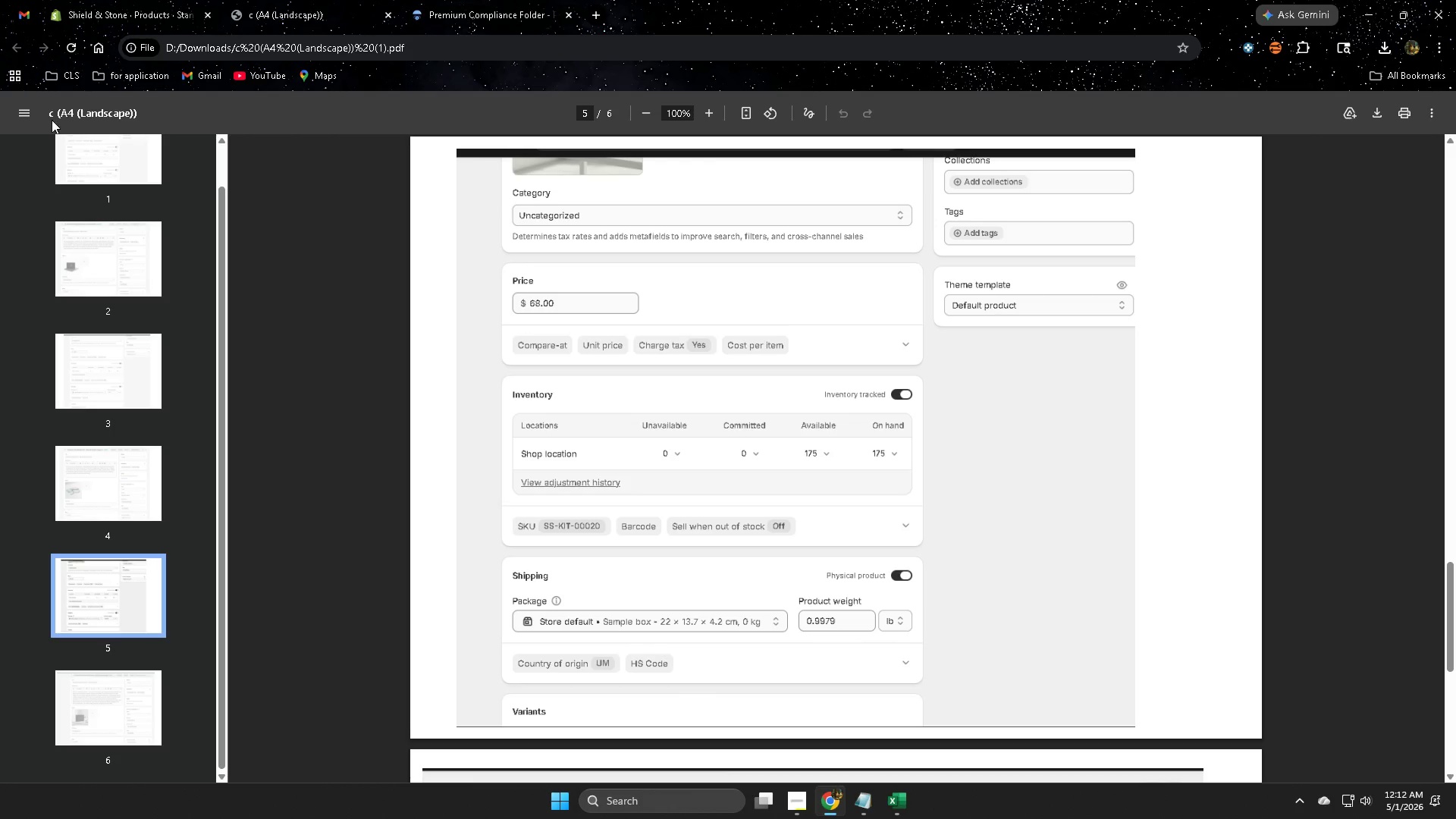 
key(Control+W)
 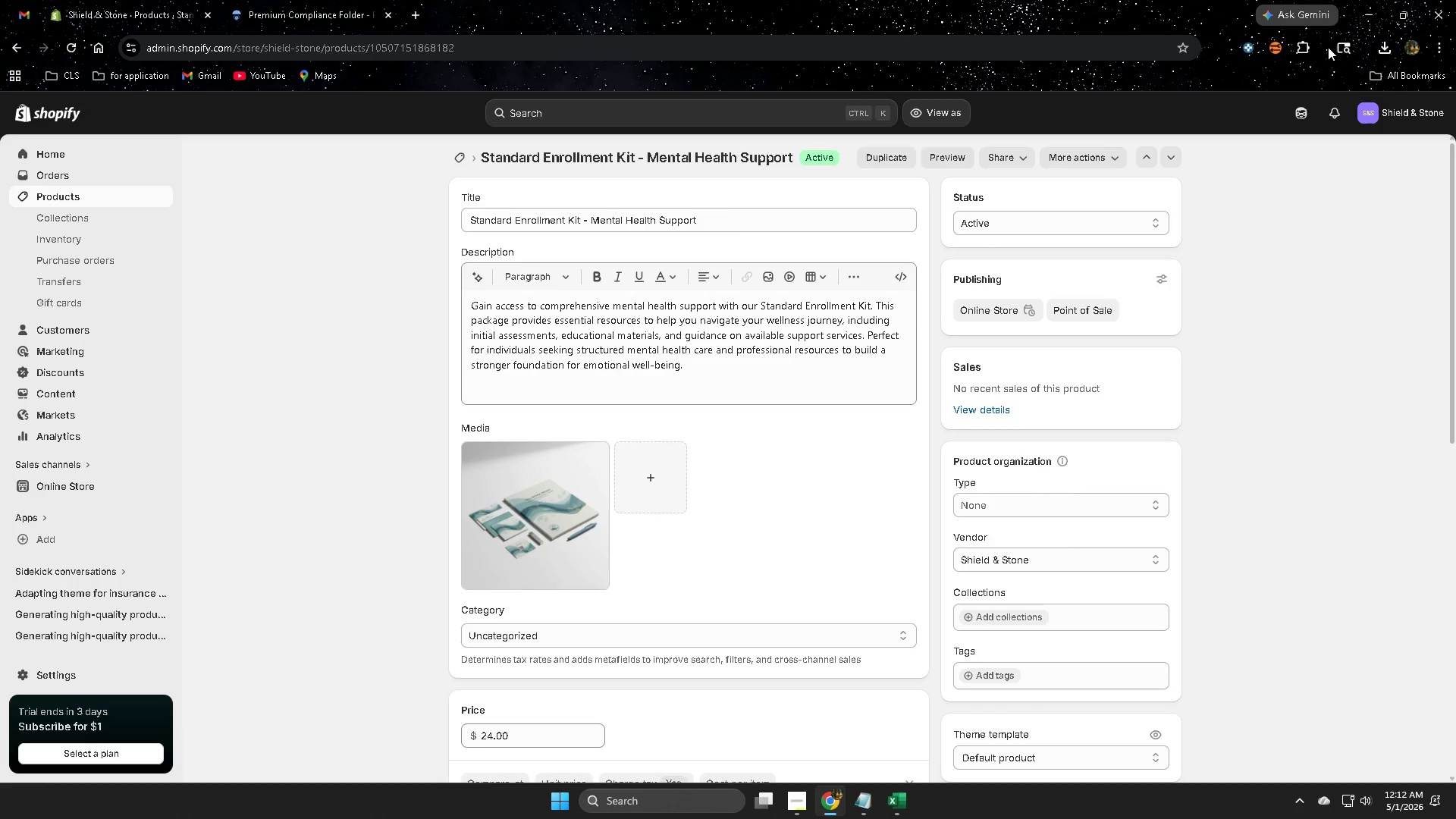 
left_click([1389, 48])
 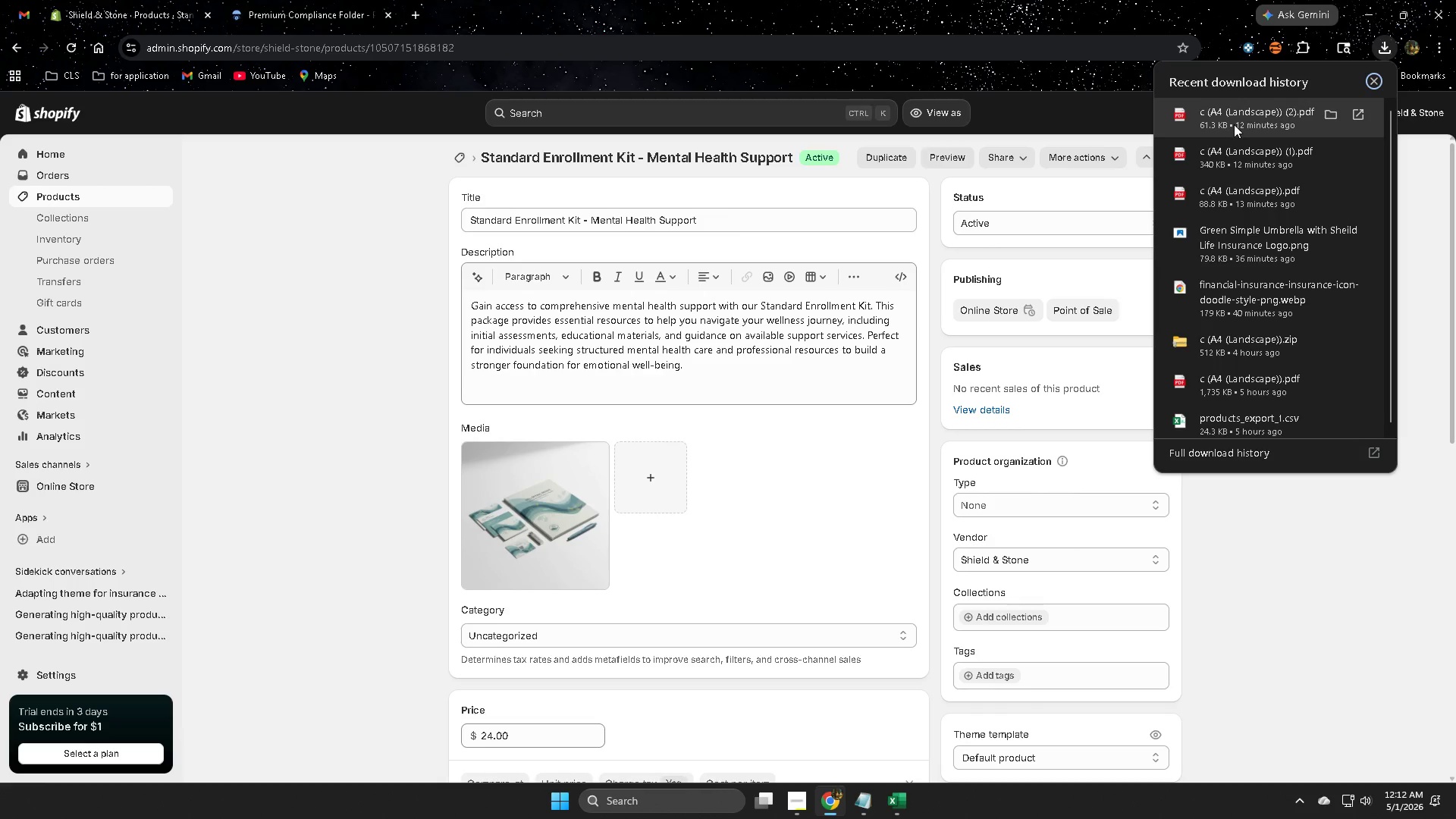 
right_click([1235, 118])
 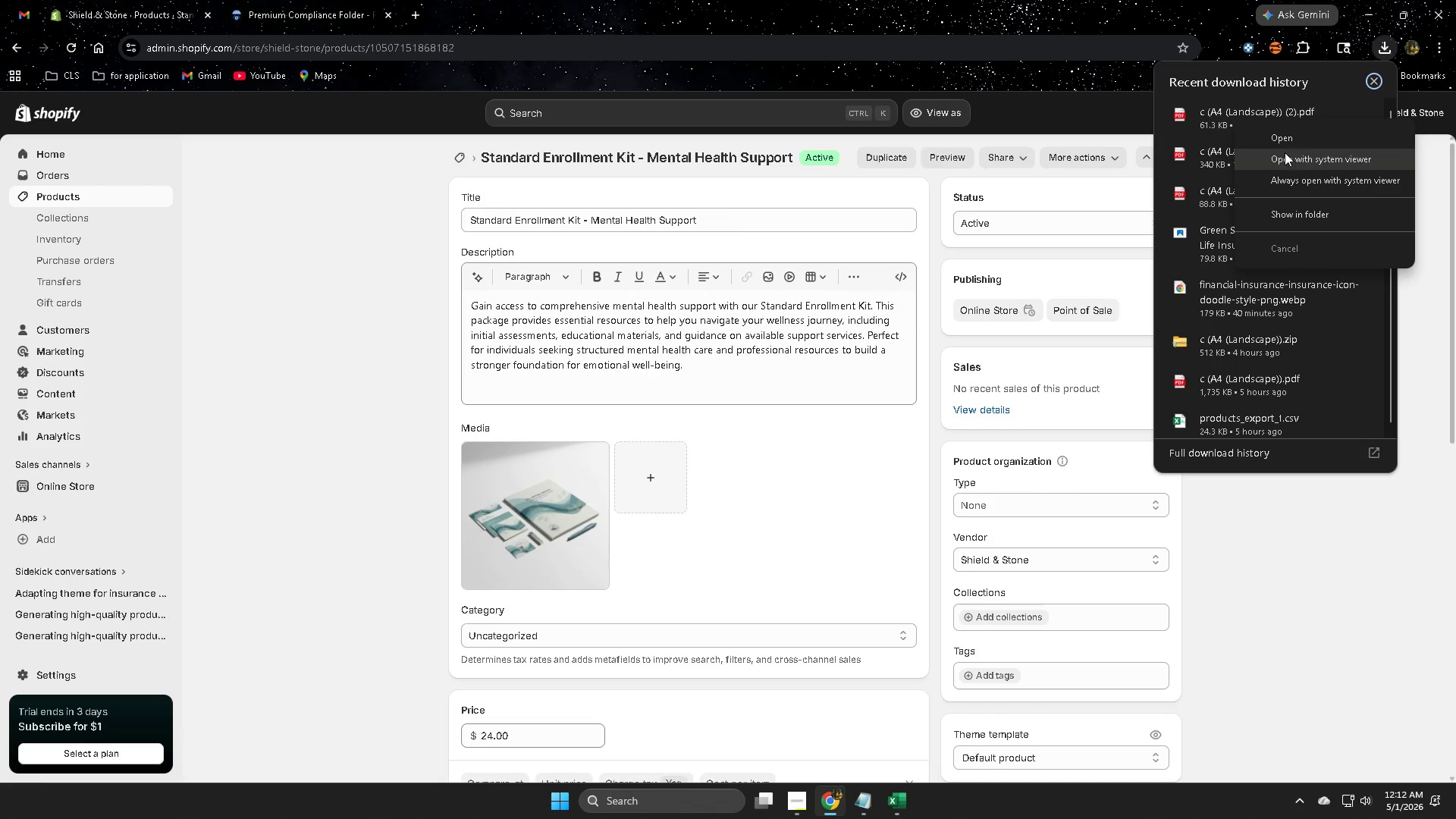 
left_click([1287, 140])
 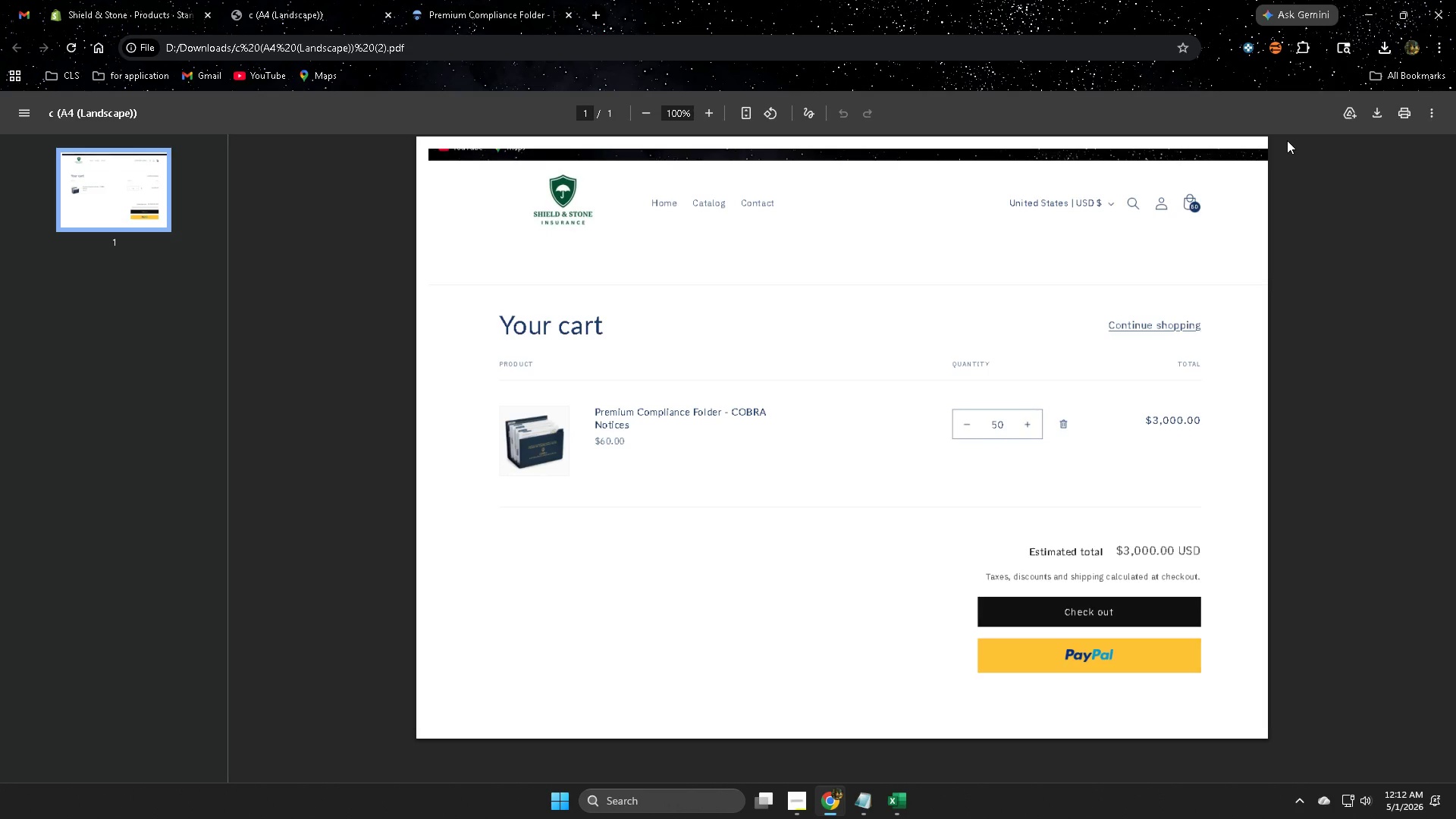 
key(Control+W)
 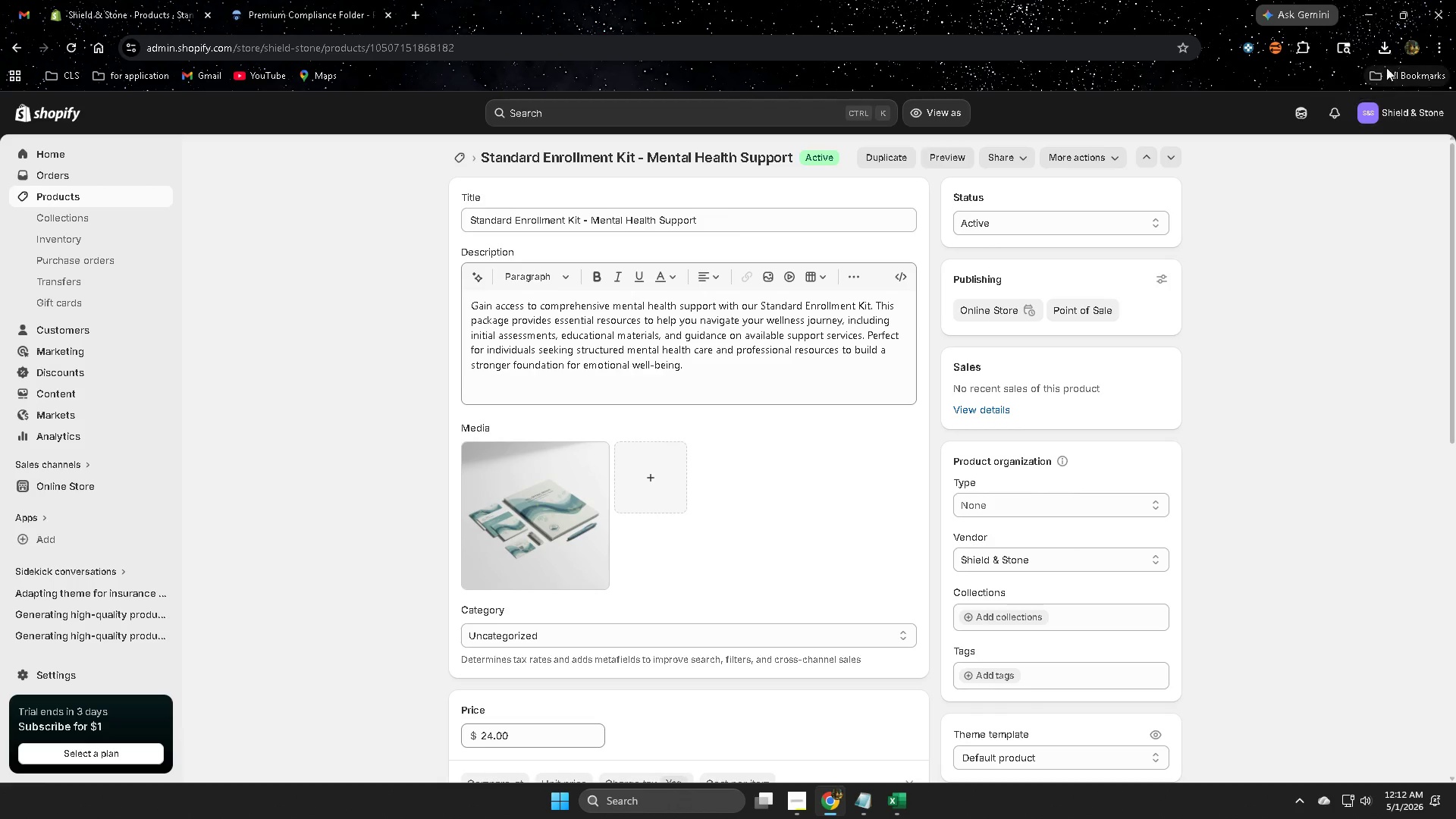 
left_click([1385, 49])
 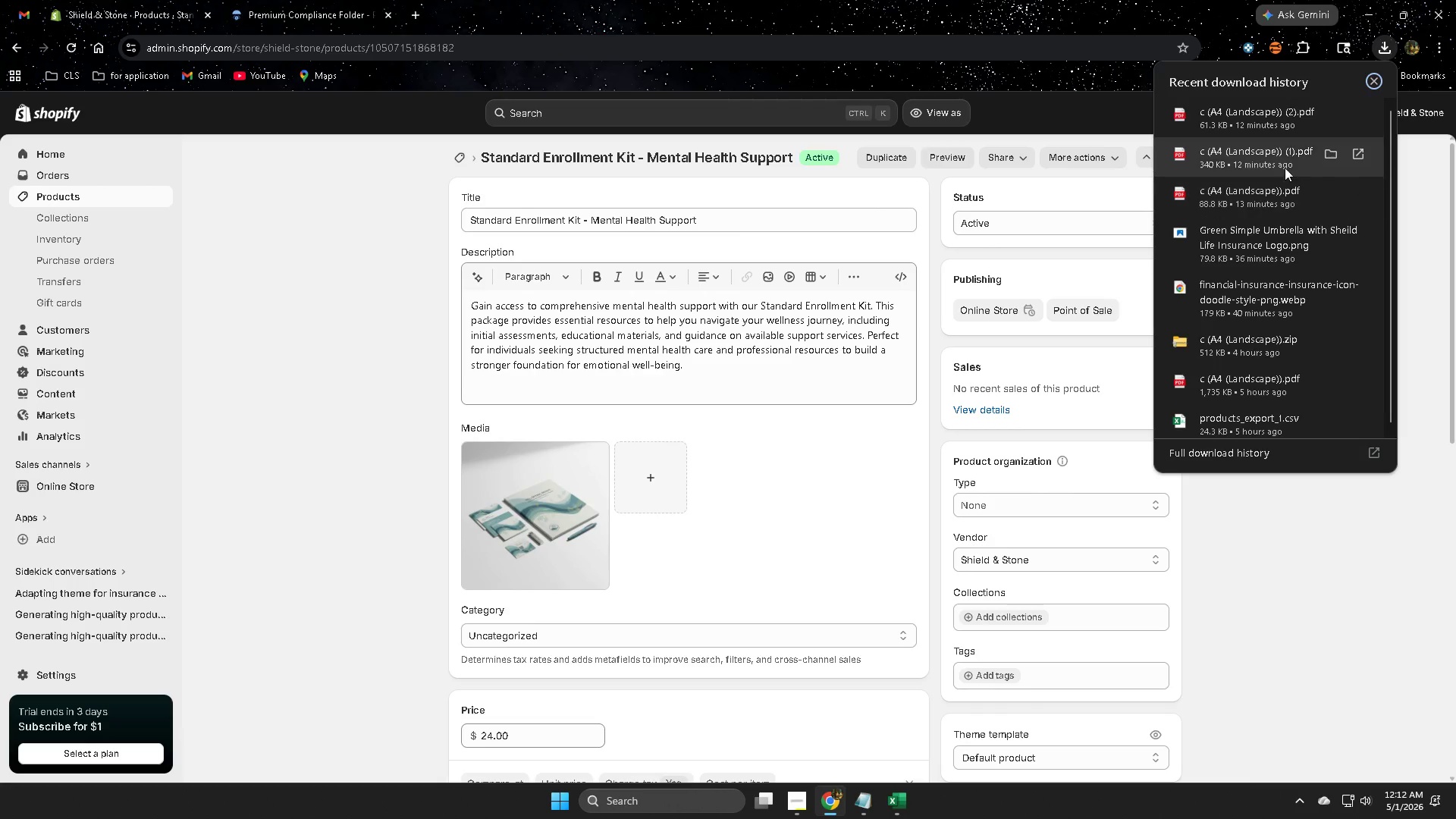 
right_click([1279, 157])
 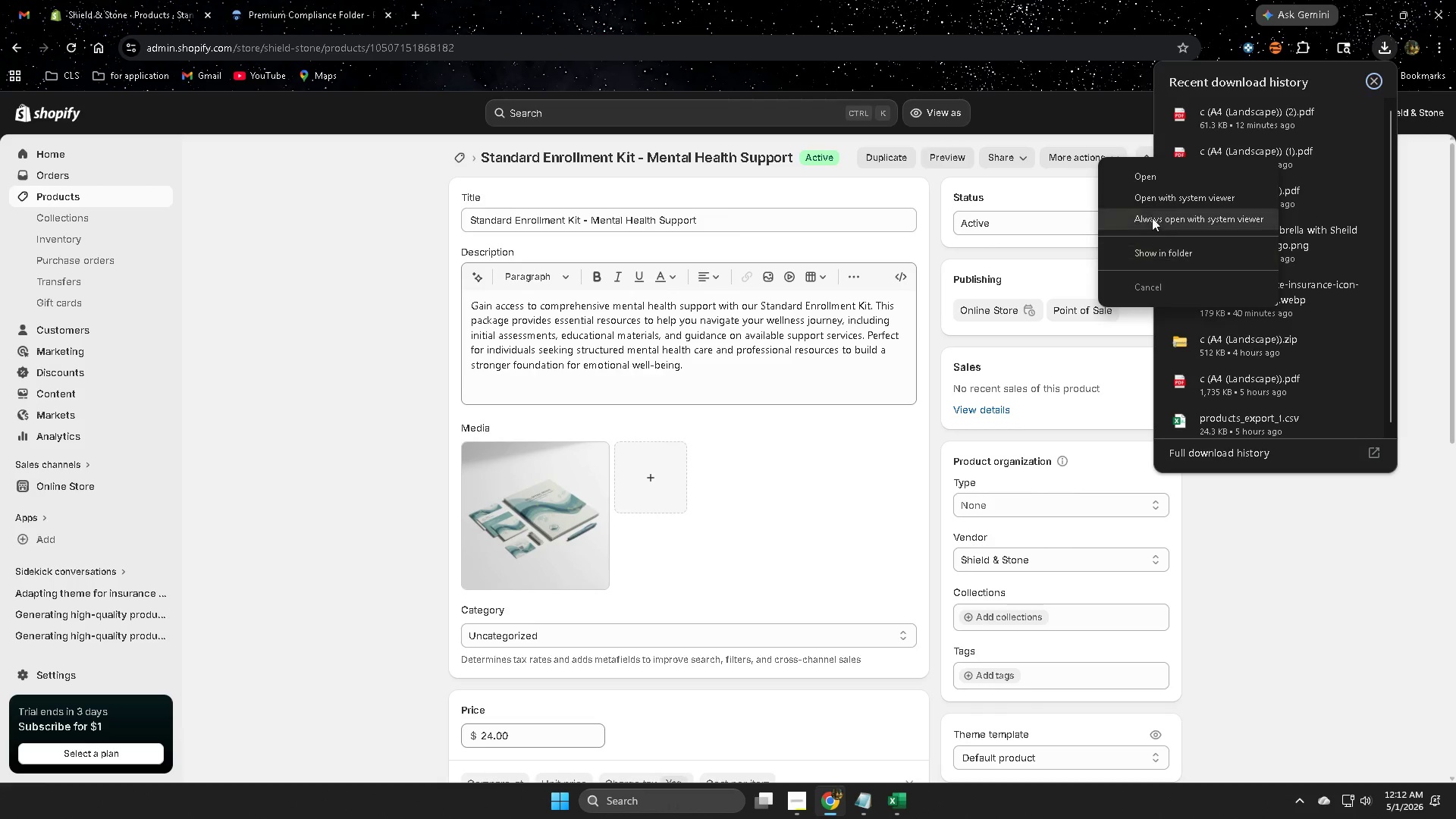 
left_click([1147, 177])
 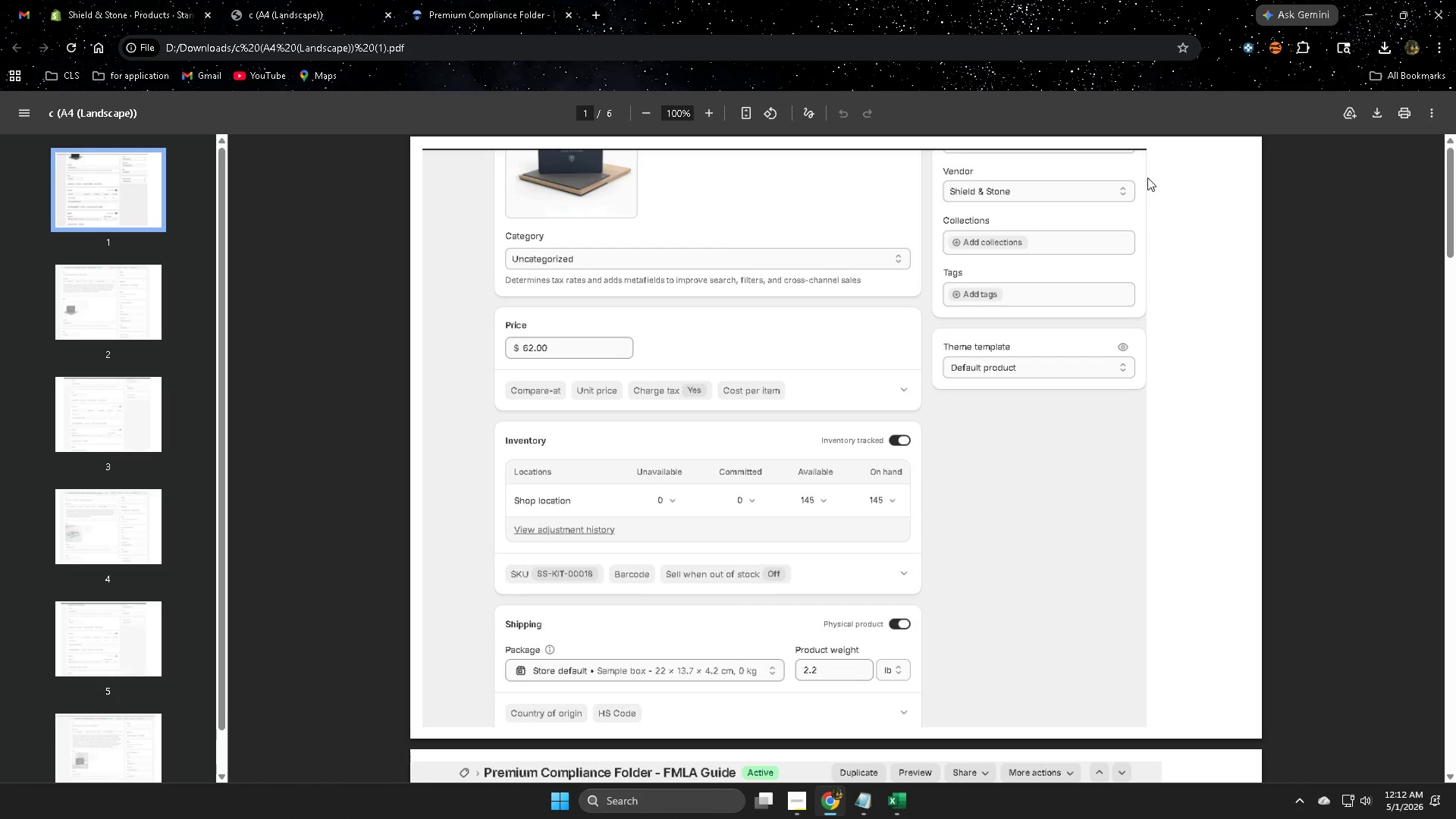 
key(Control+W)
 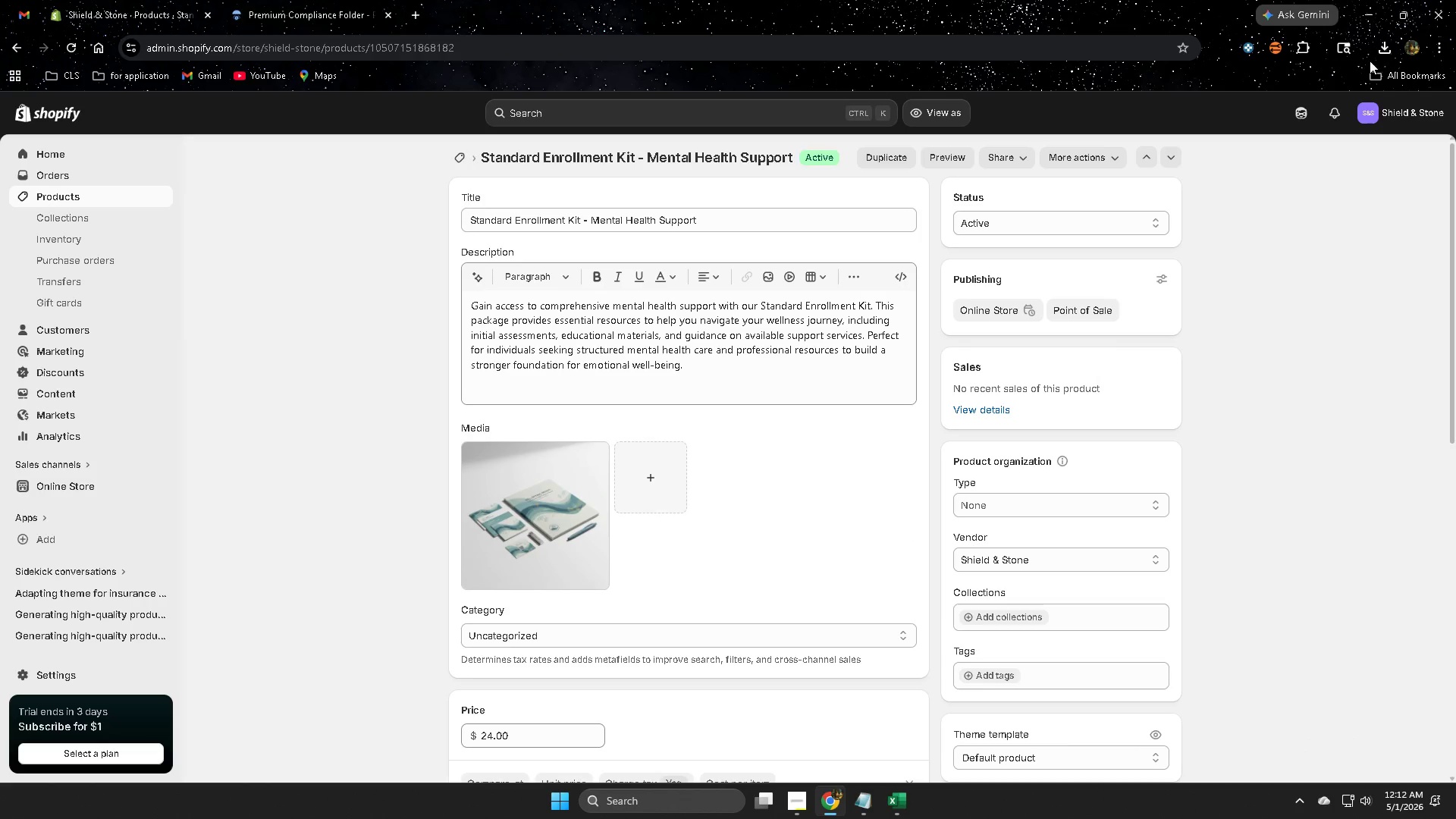 
left_click([1383, 48])
 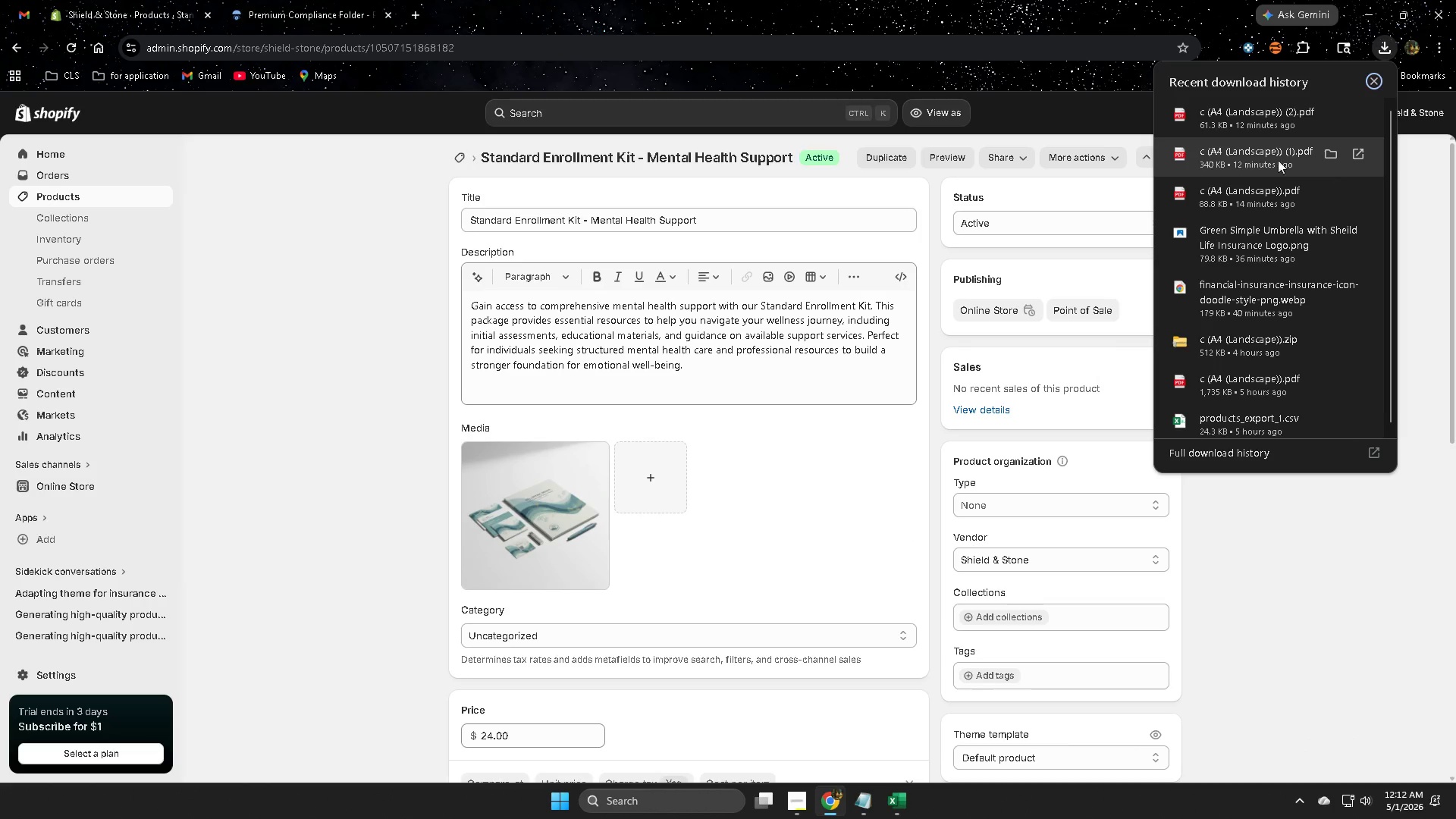 
left_click([1245, 158])
 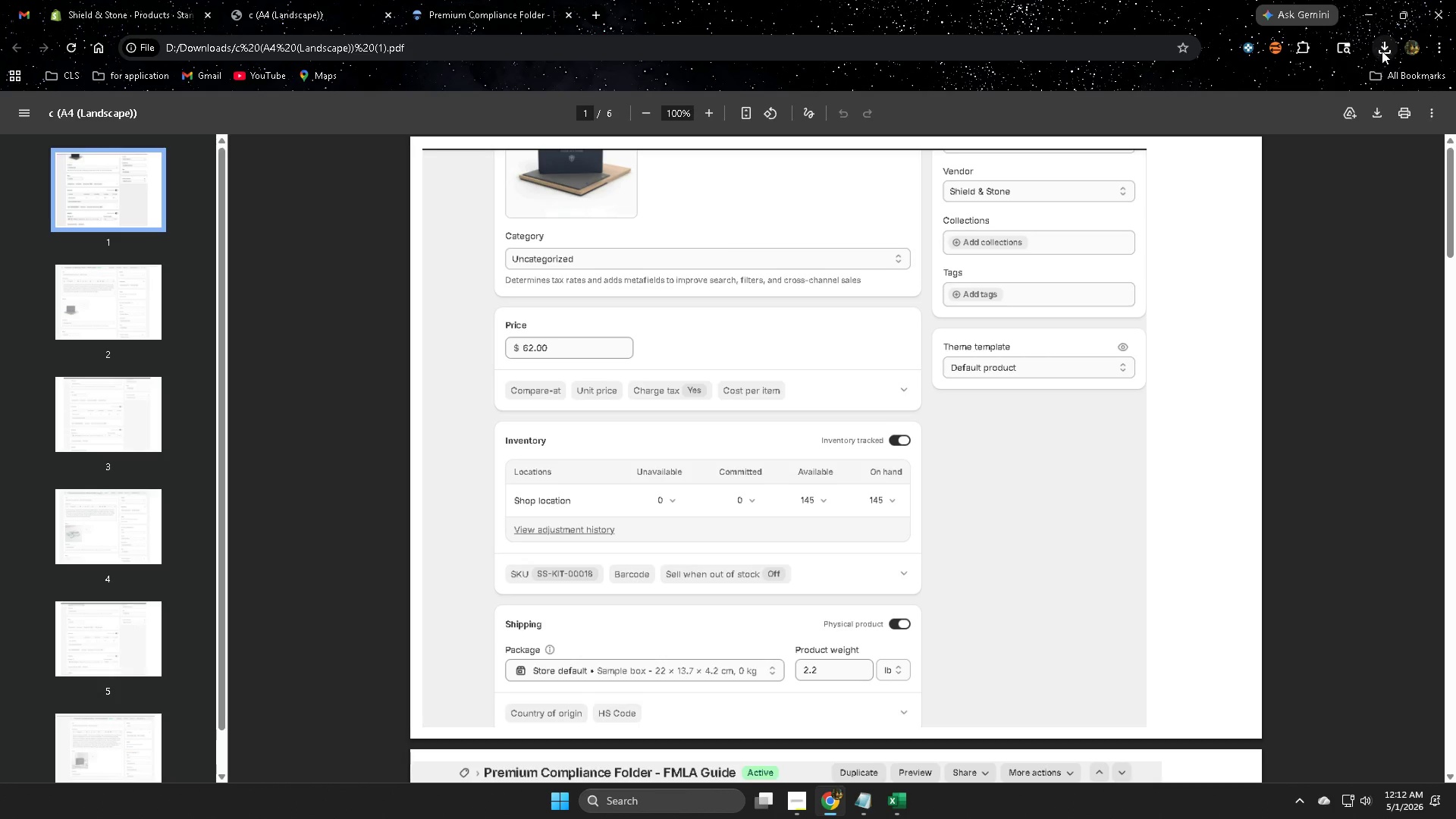 
key(Control+W)
 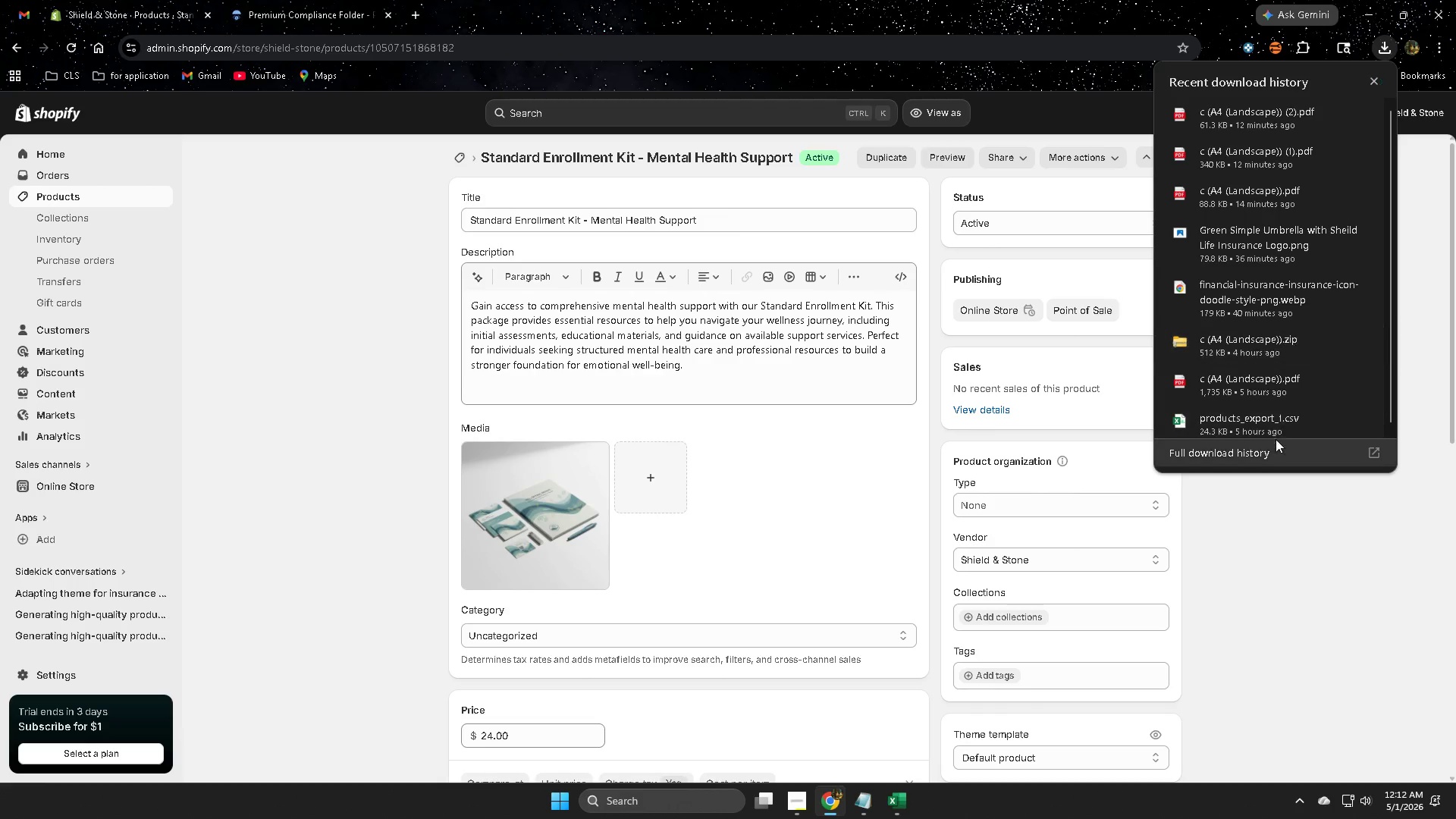 
left_click([1270, 455])
 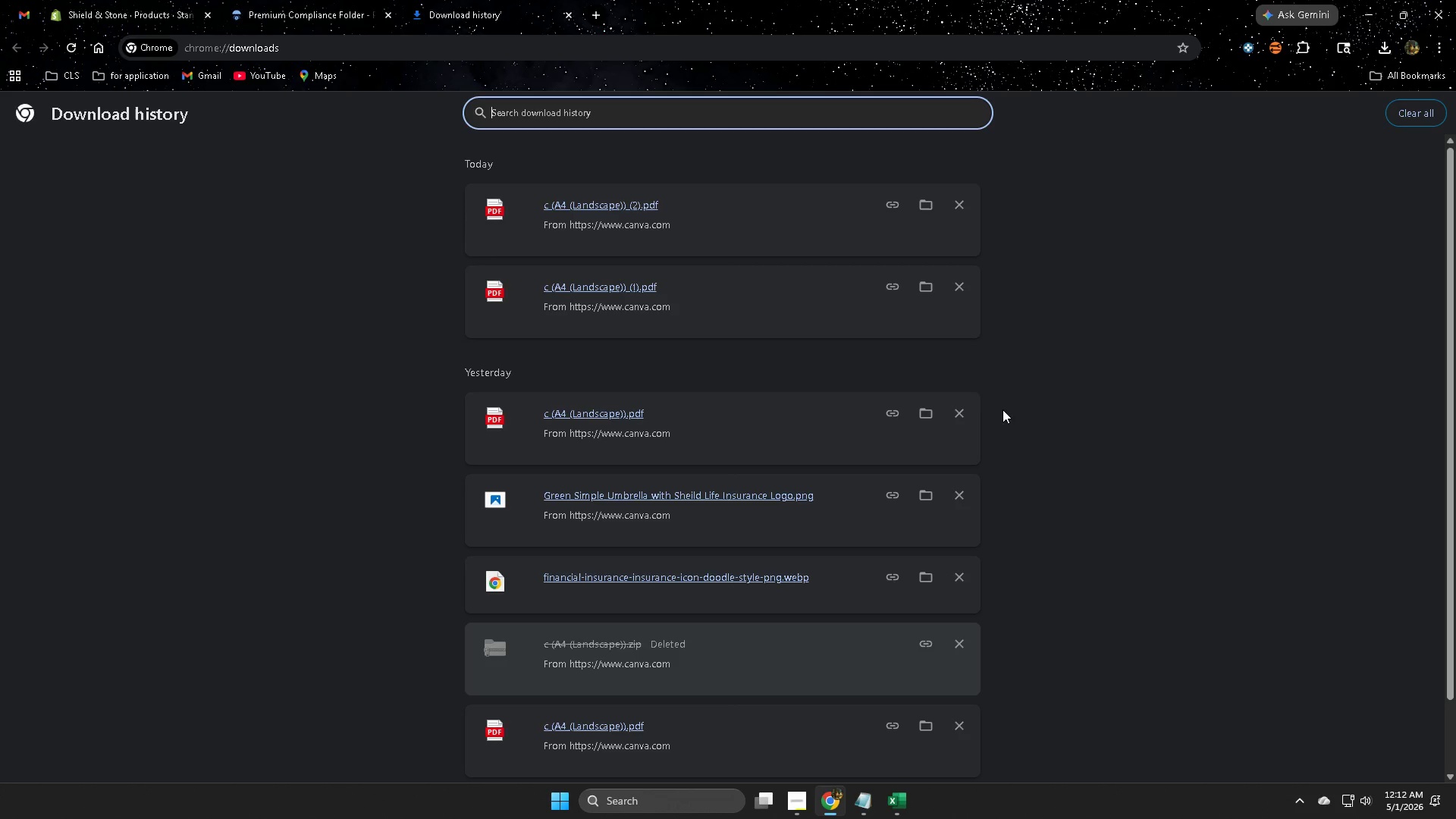 
left_click([961, 287])
 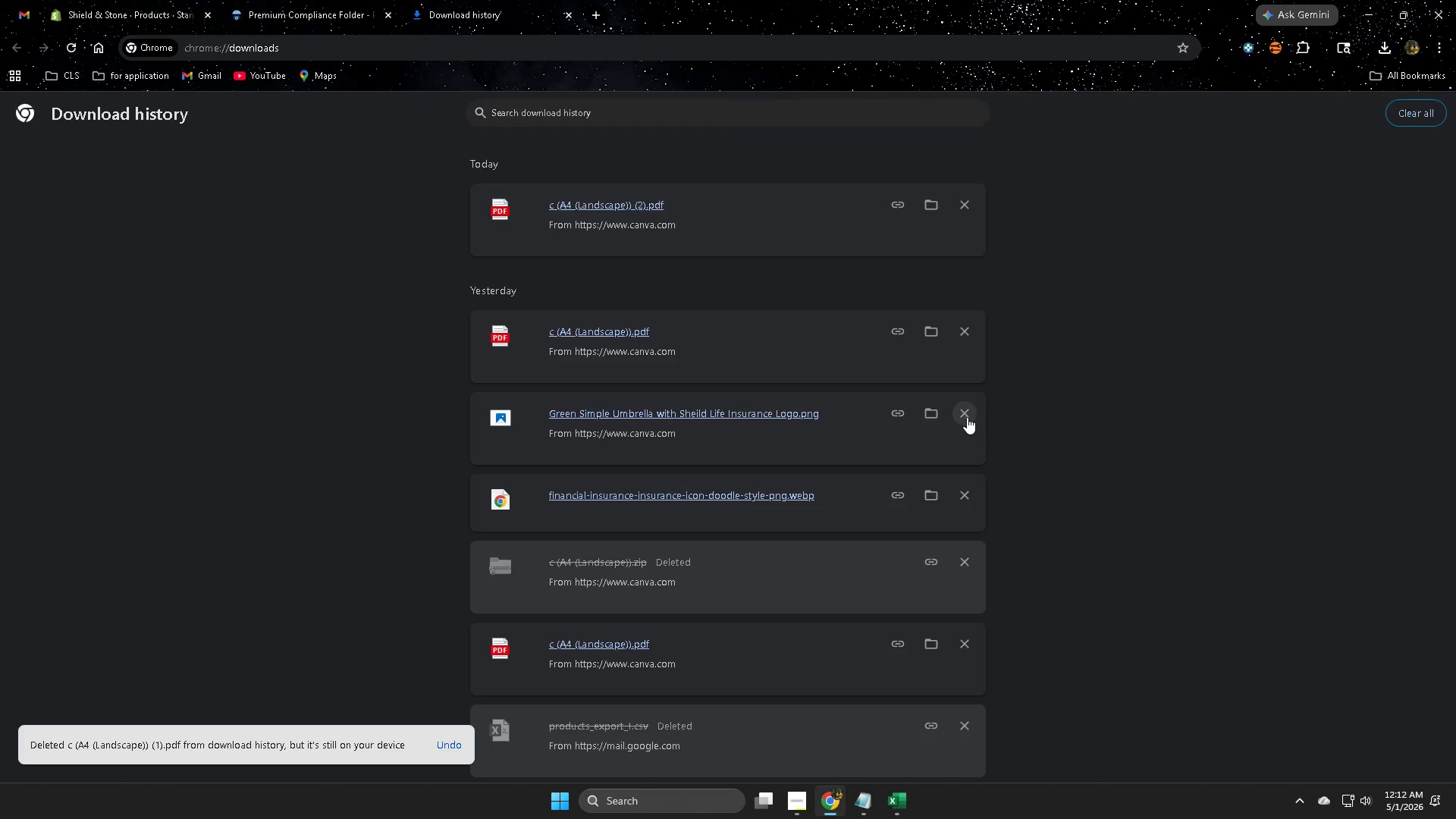 
double_click([967, 417])
 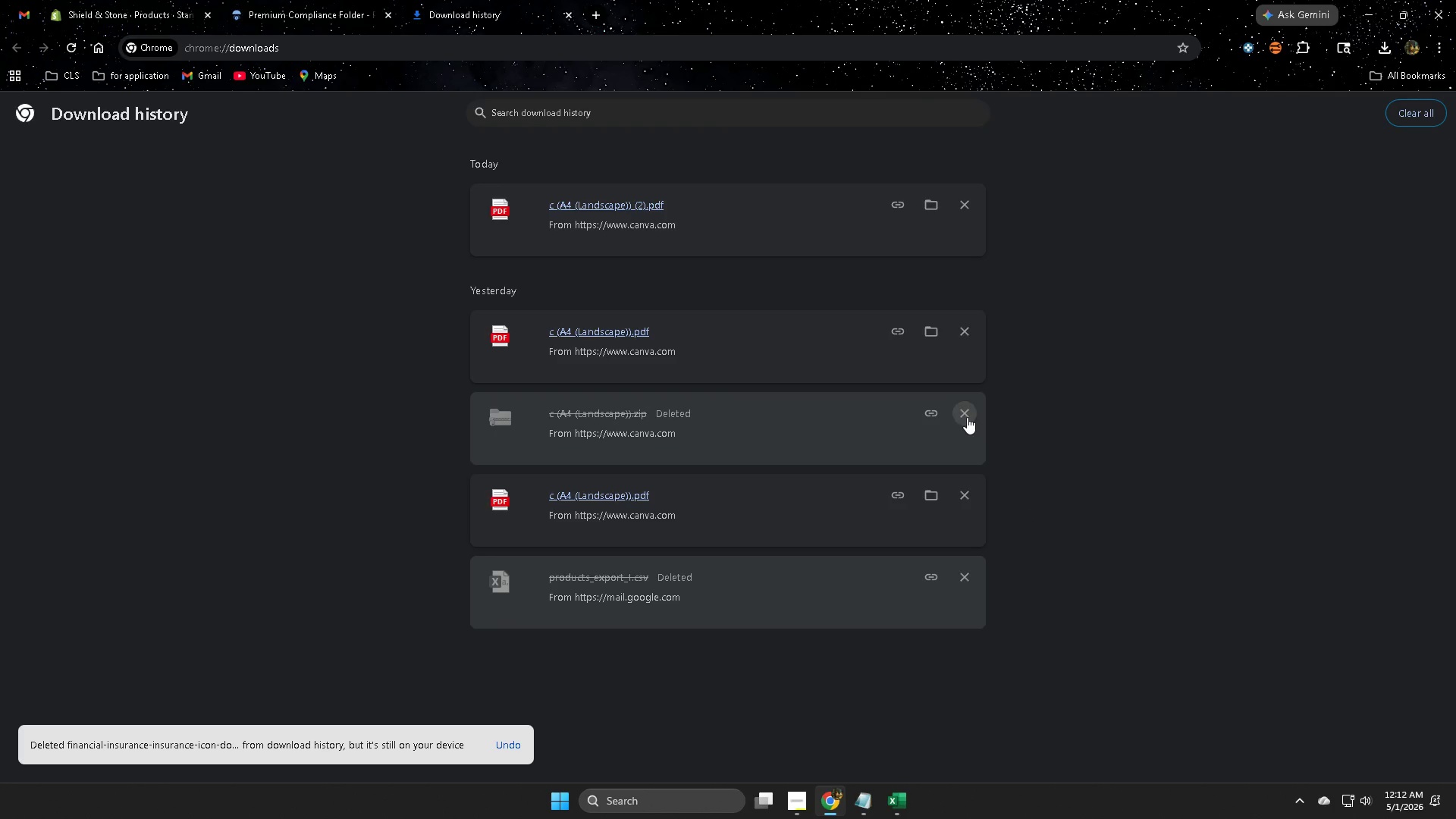 
triple_click([967, 417])
 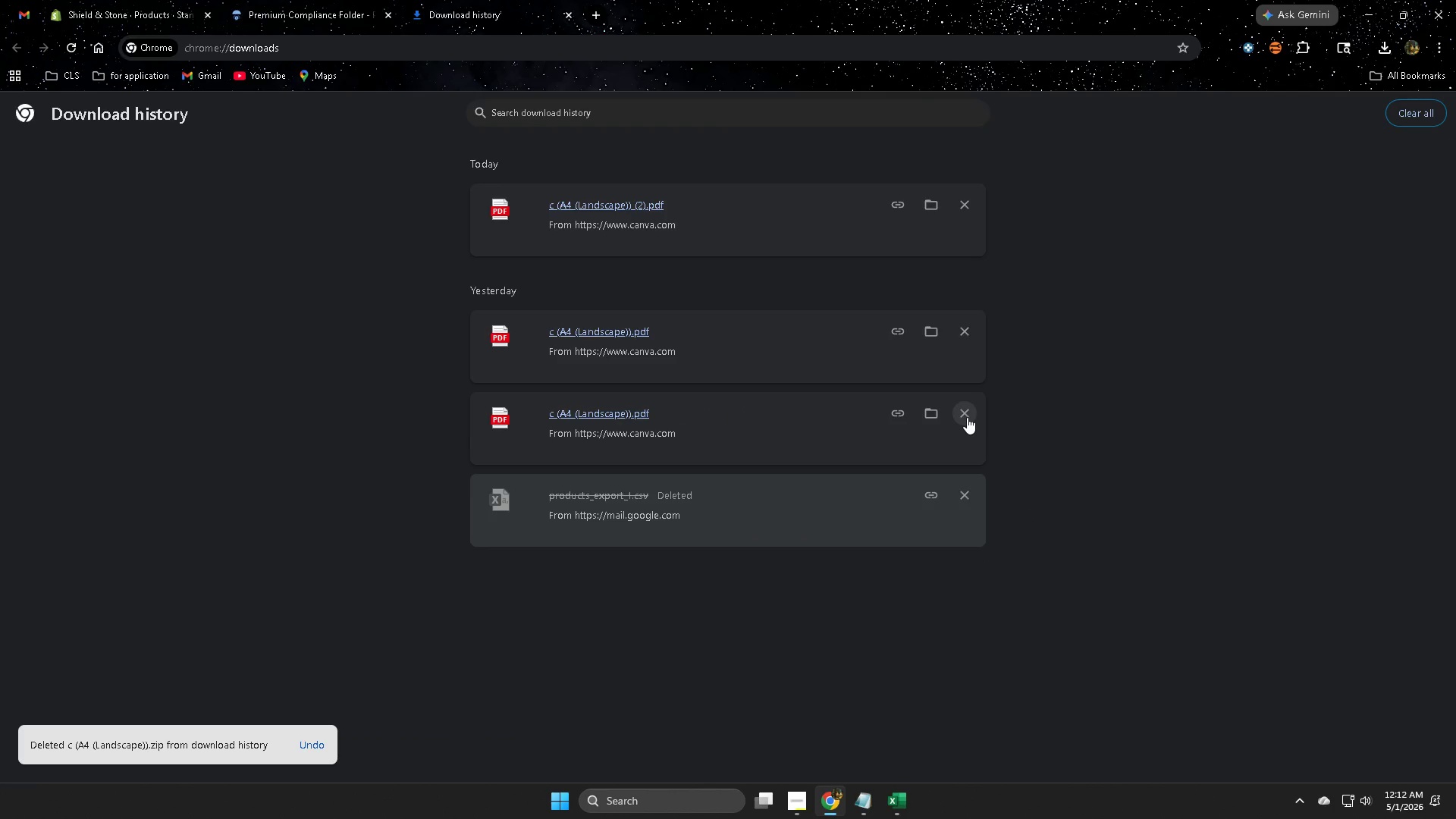 
triple_click([967, 417])
 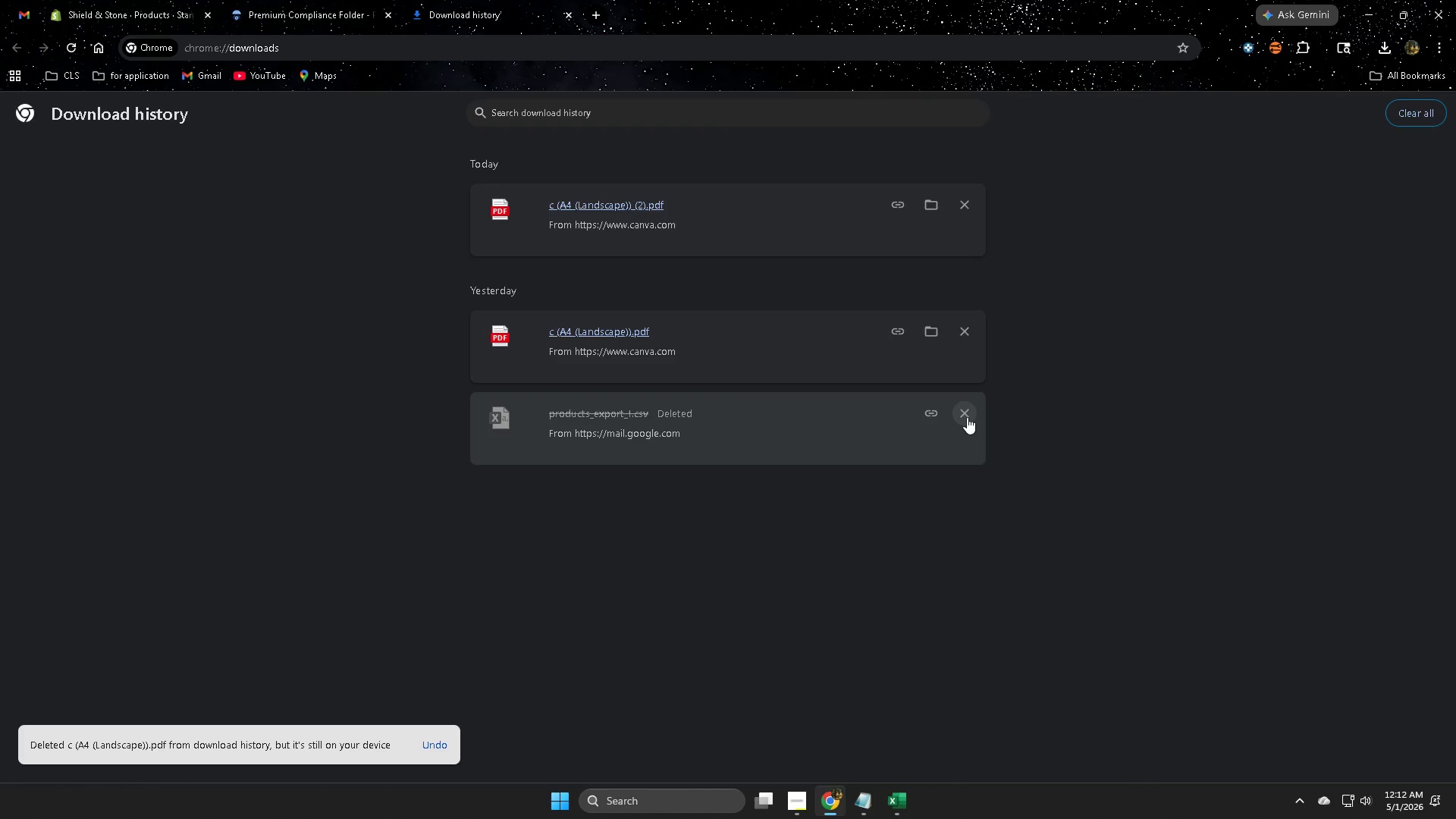 
triple_click([967, 417])
 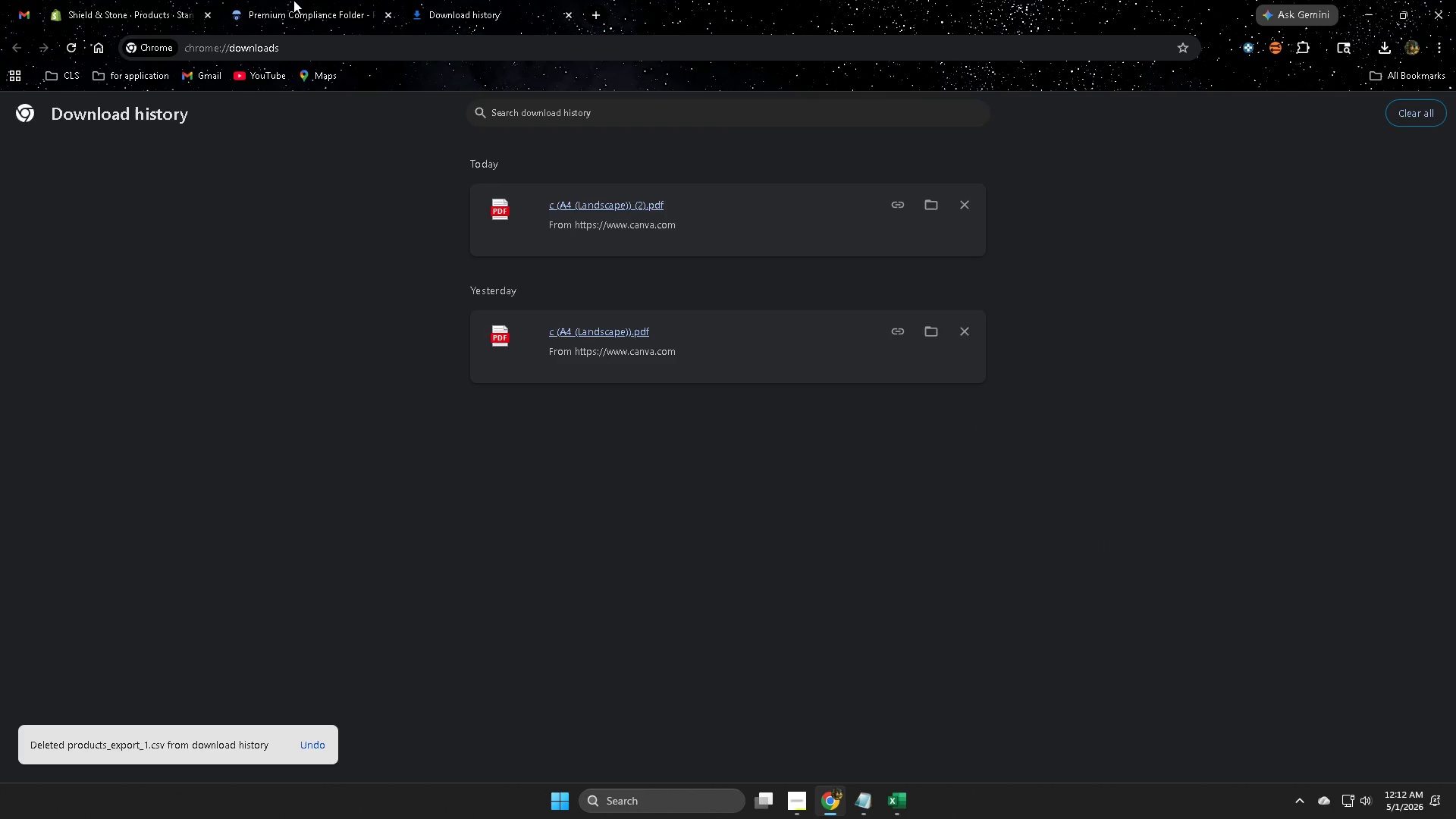 
left_click([293, 0])
 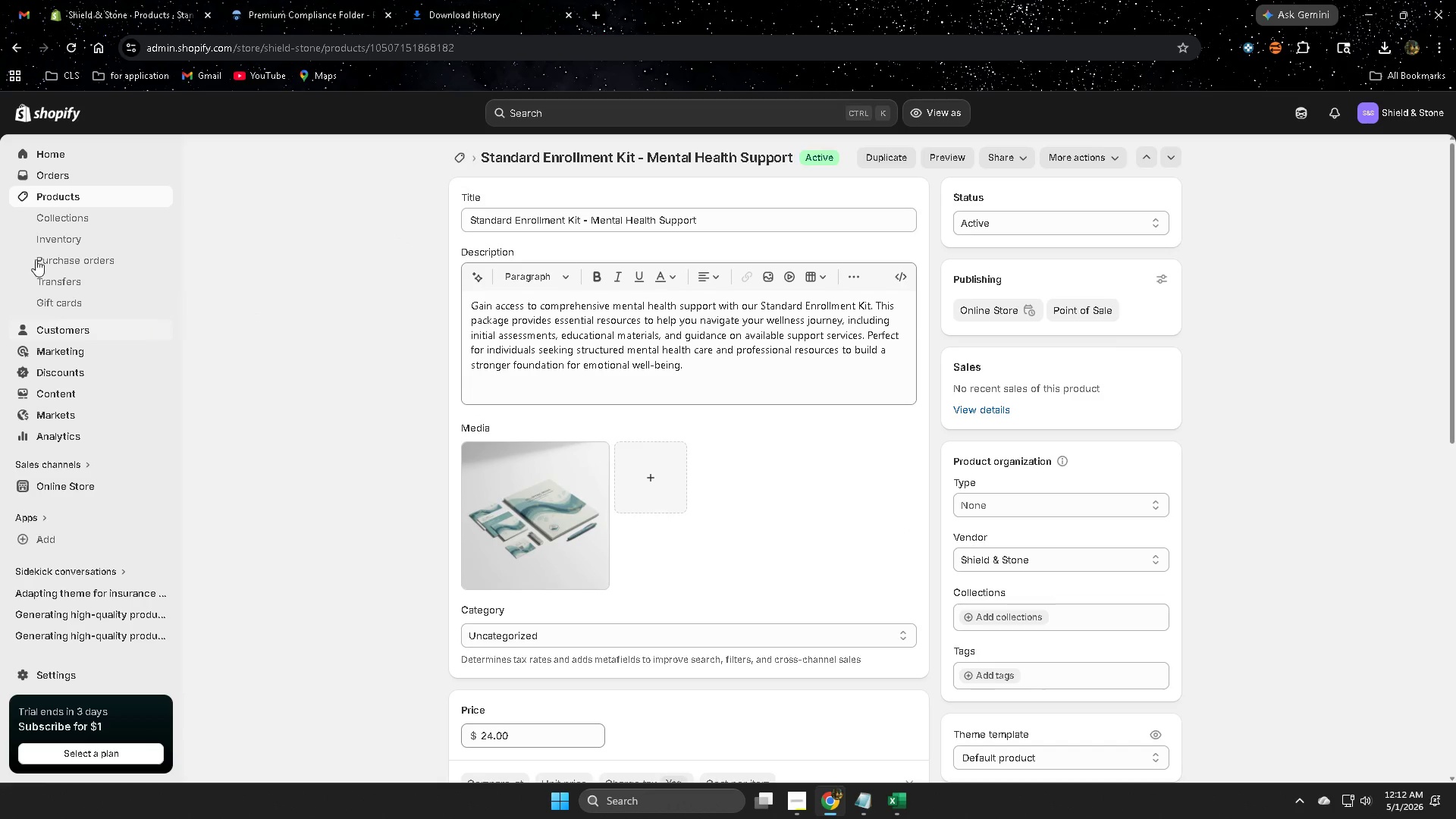 
left_click([55, 192])
 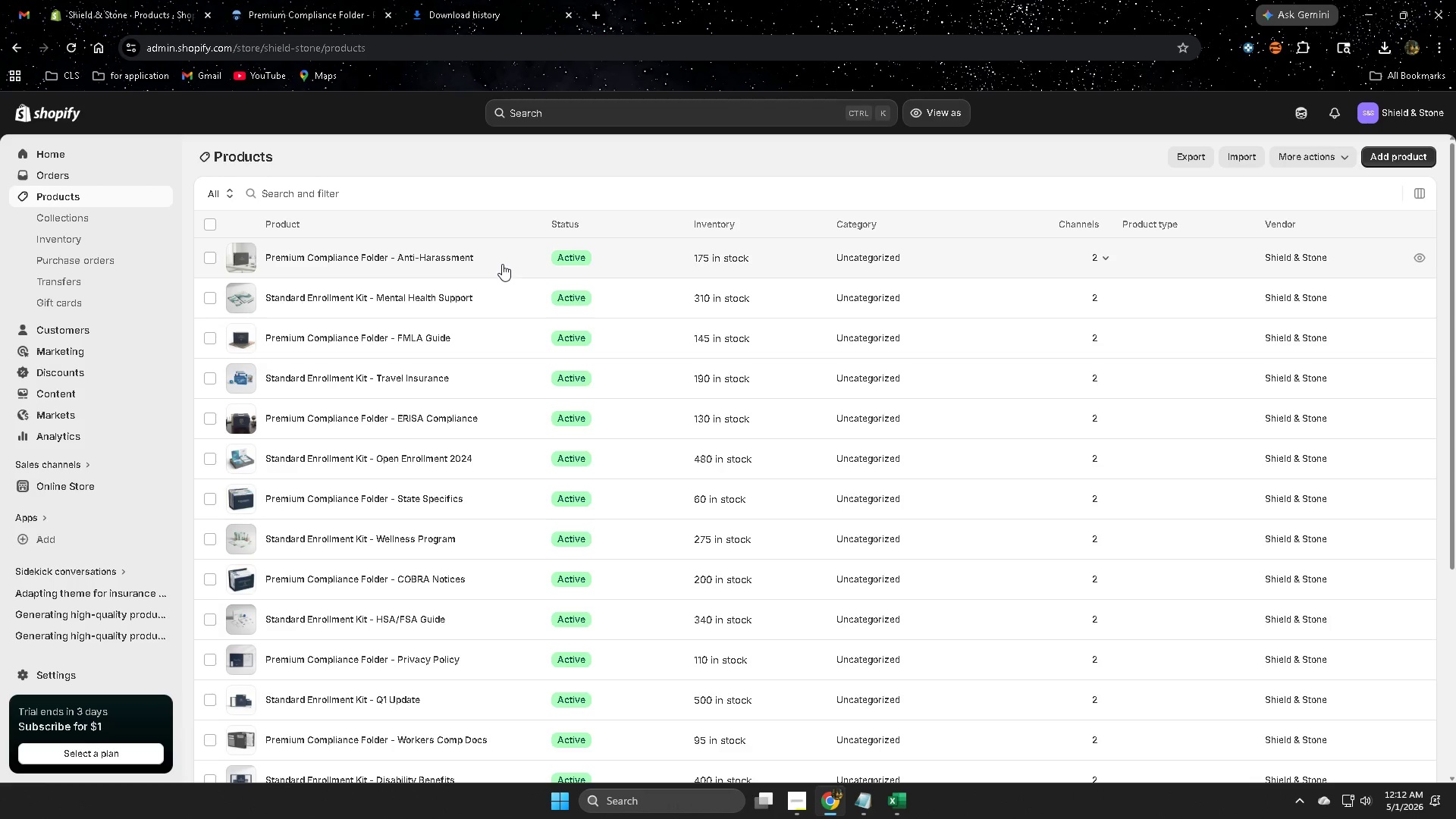 
left_click([502, 264])
 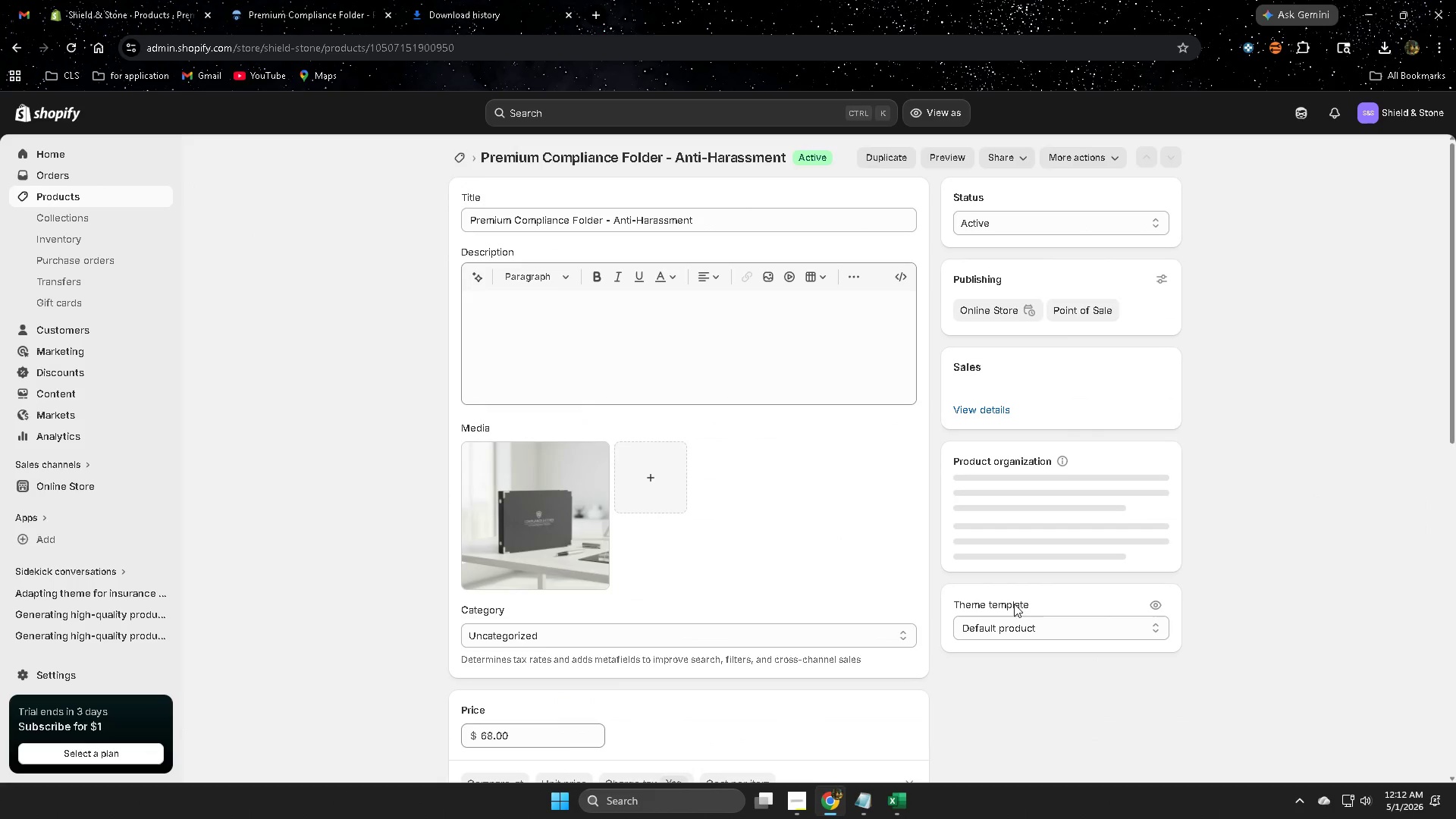 
scroll: coordinate [1155, 602], scroll_direction: down, amount: 6.0
 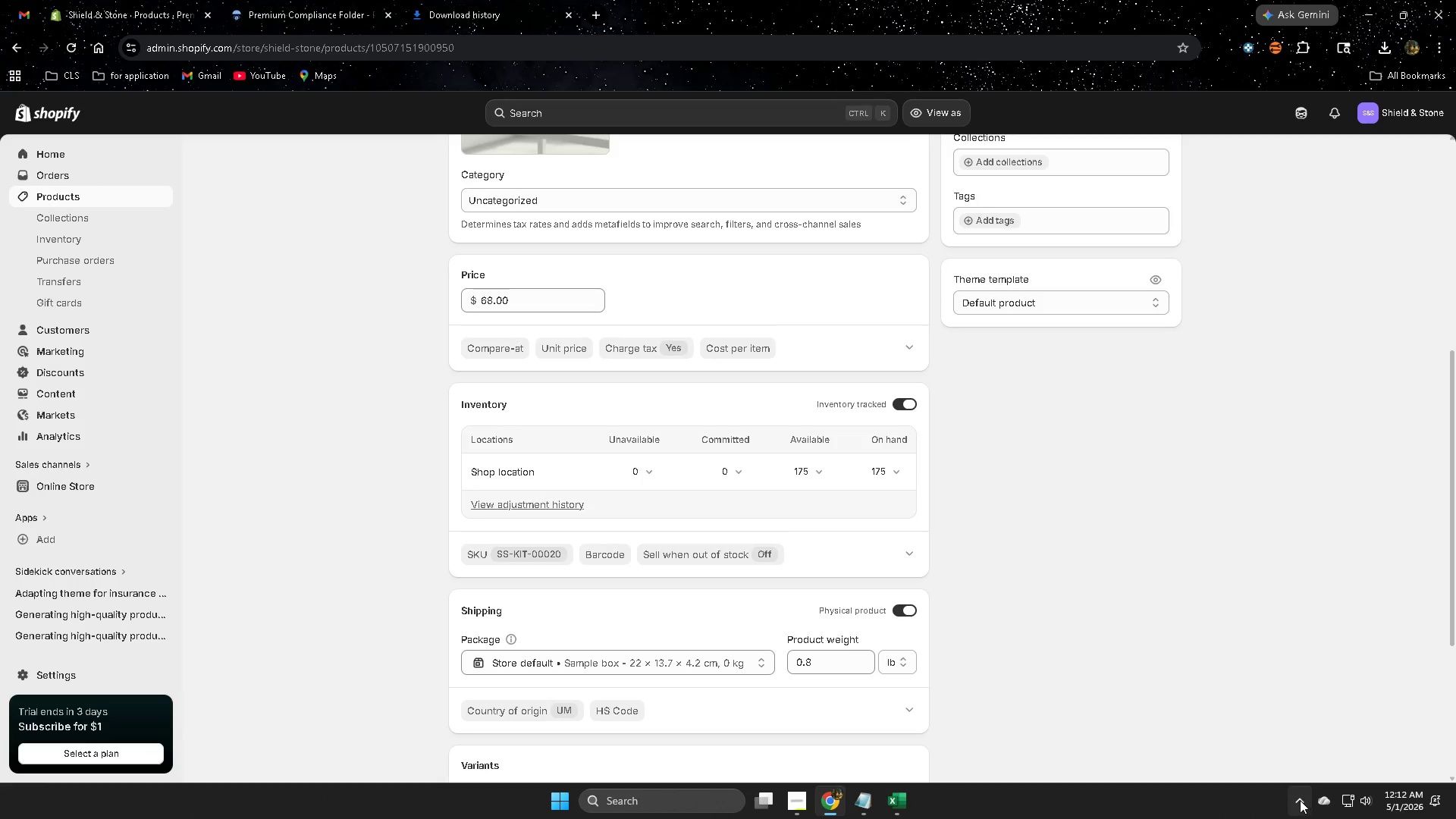 
double_click([1302, 755])
 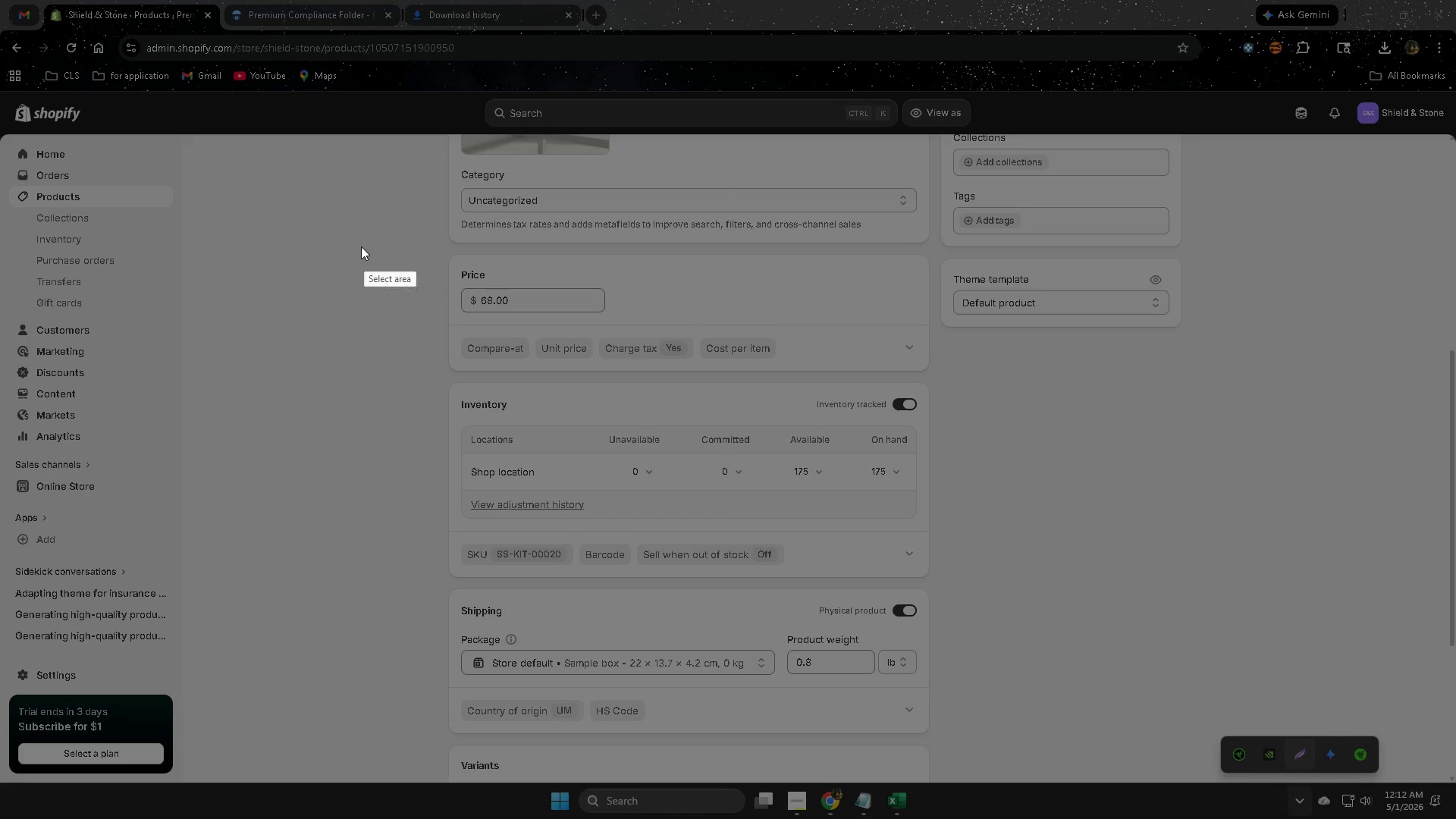 
left_click_drag(start_coordinate=[353, 239], to_coordinate=[1086, 742])
 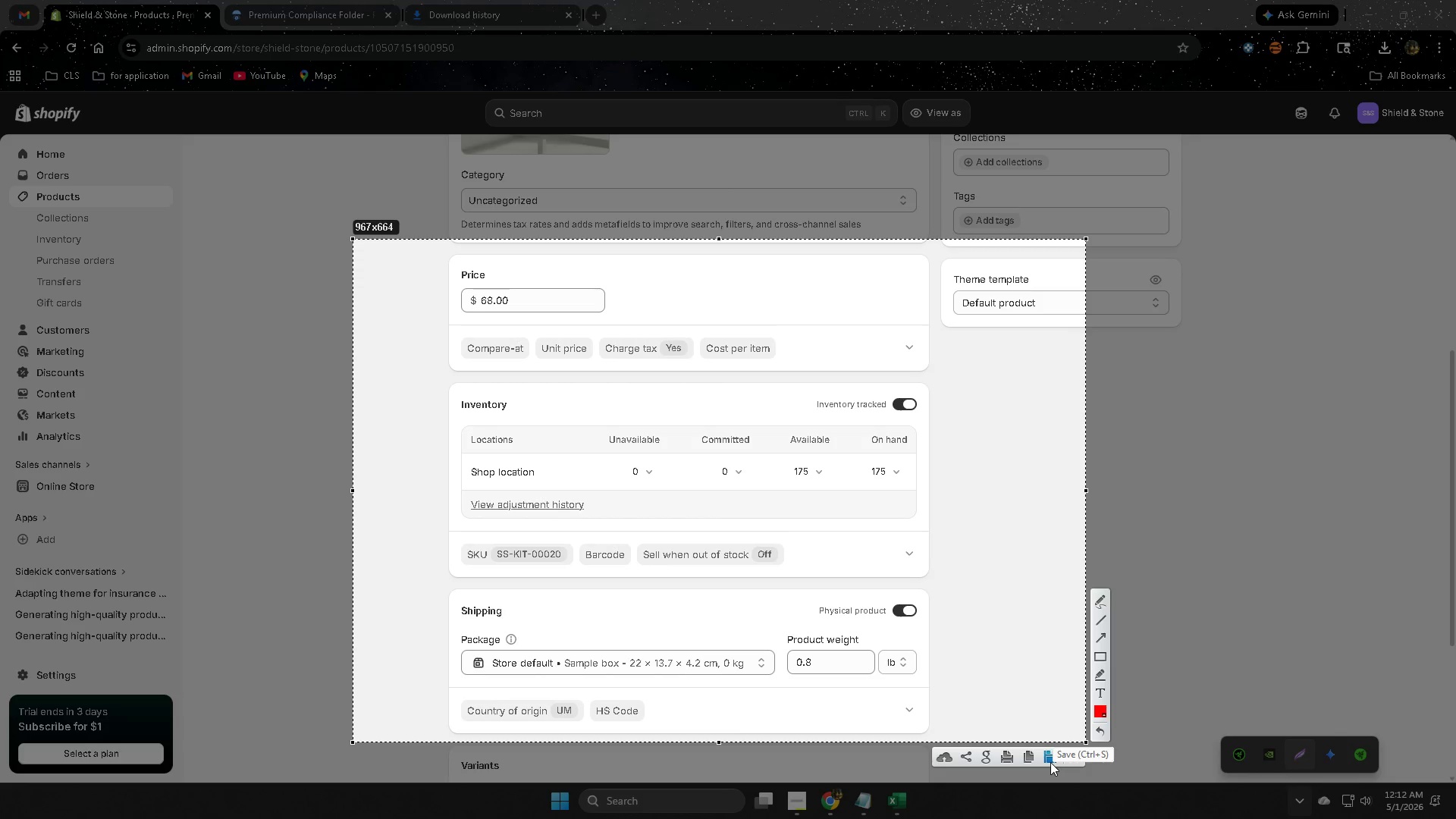 
left_click([1050, 762])
 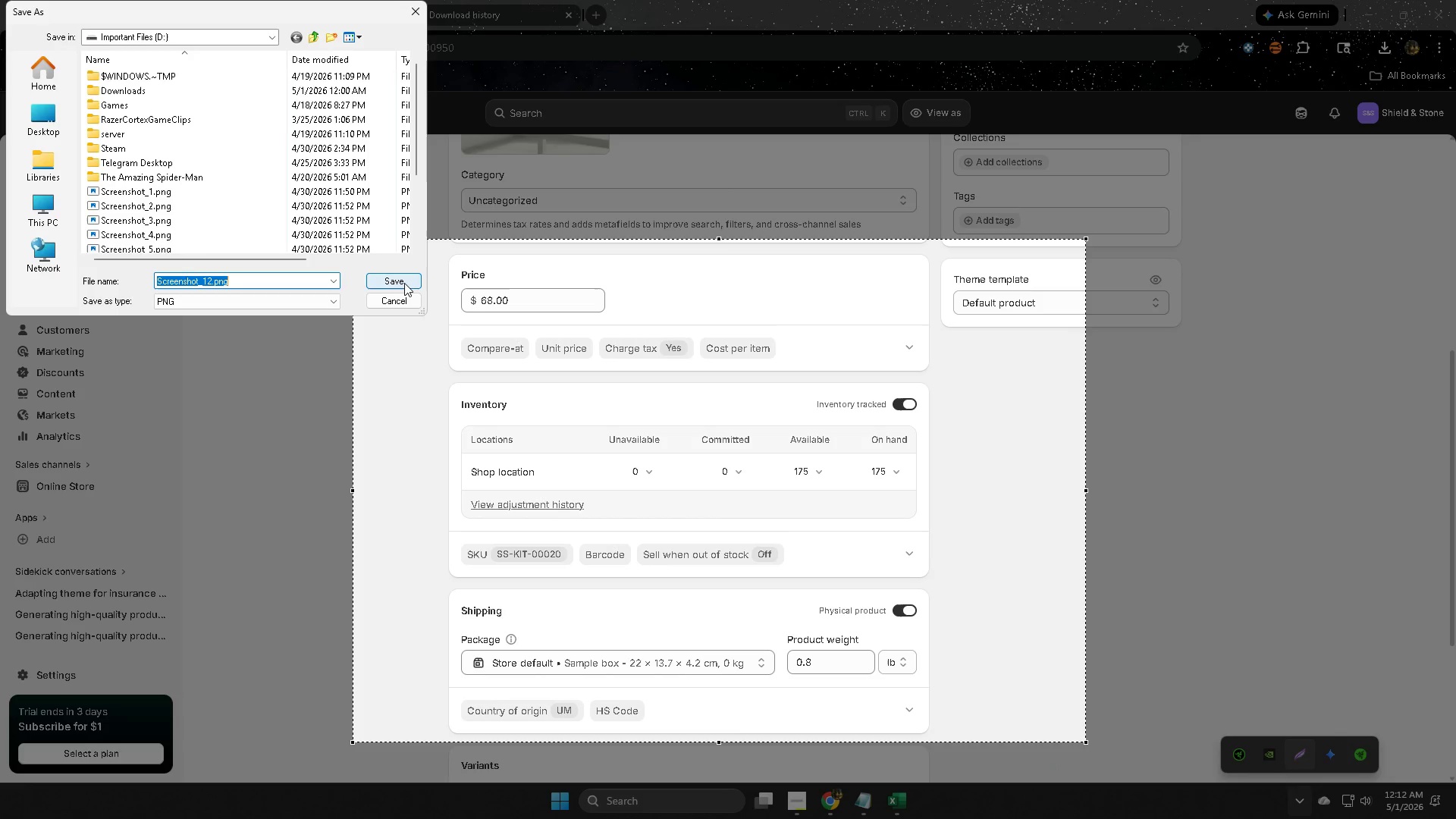 
left_click([404, 283])
 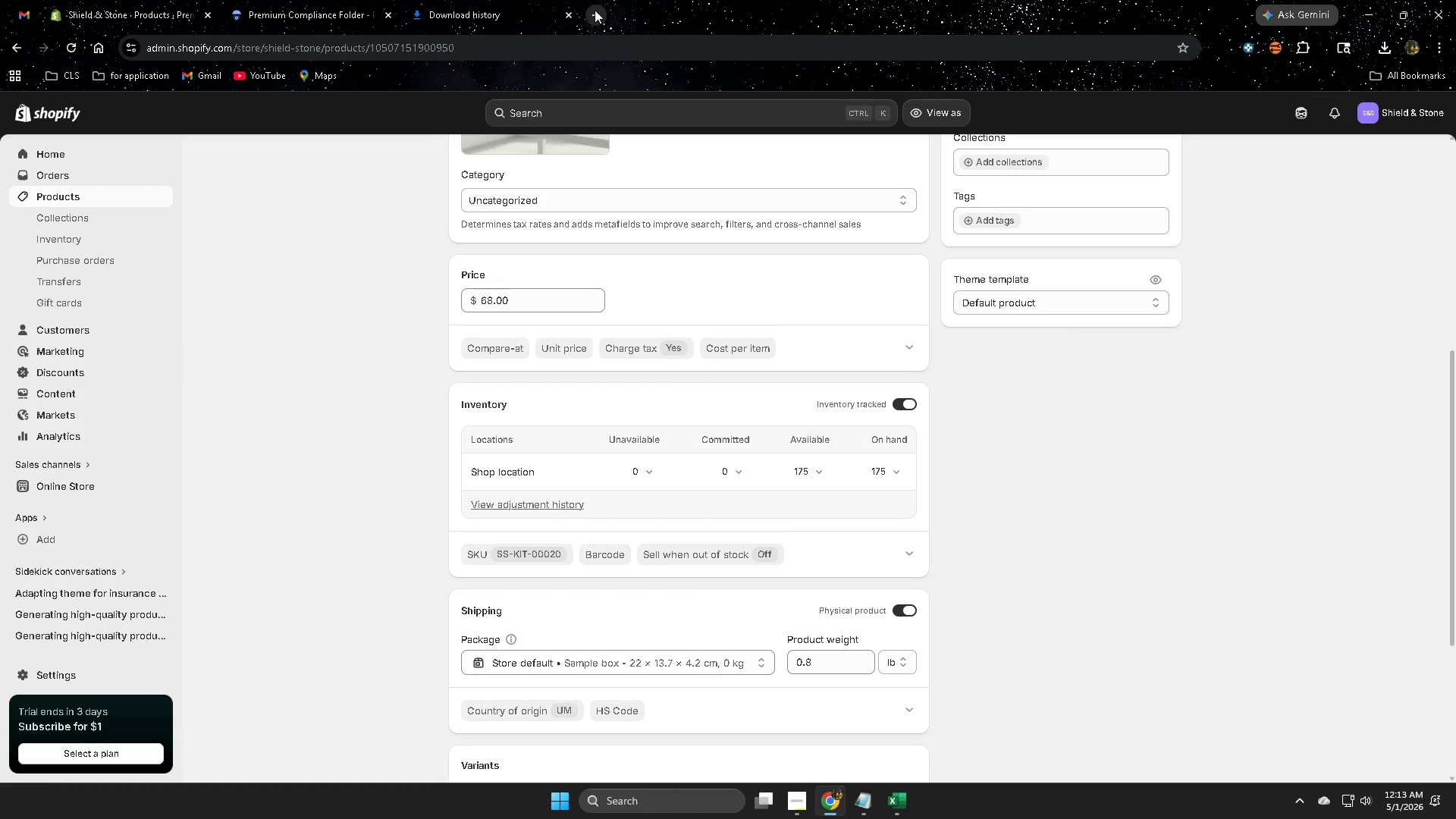 
type(ca)
 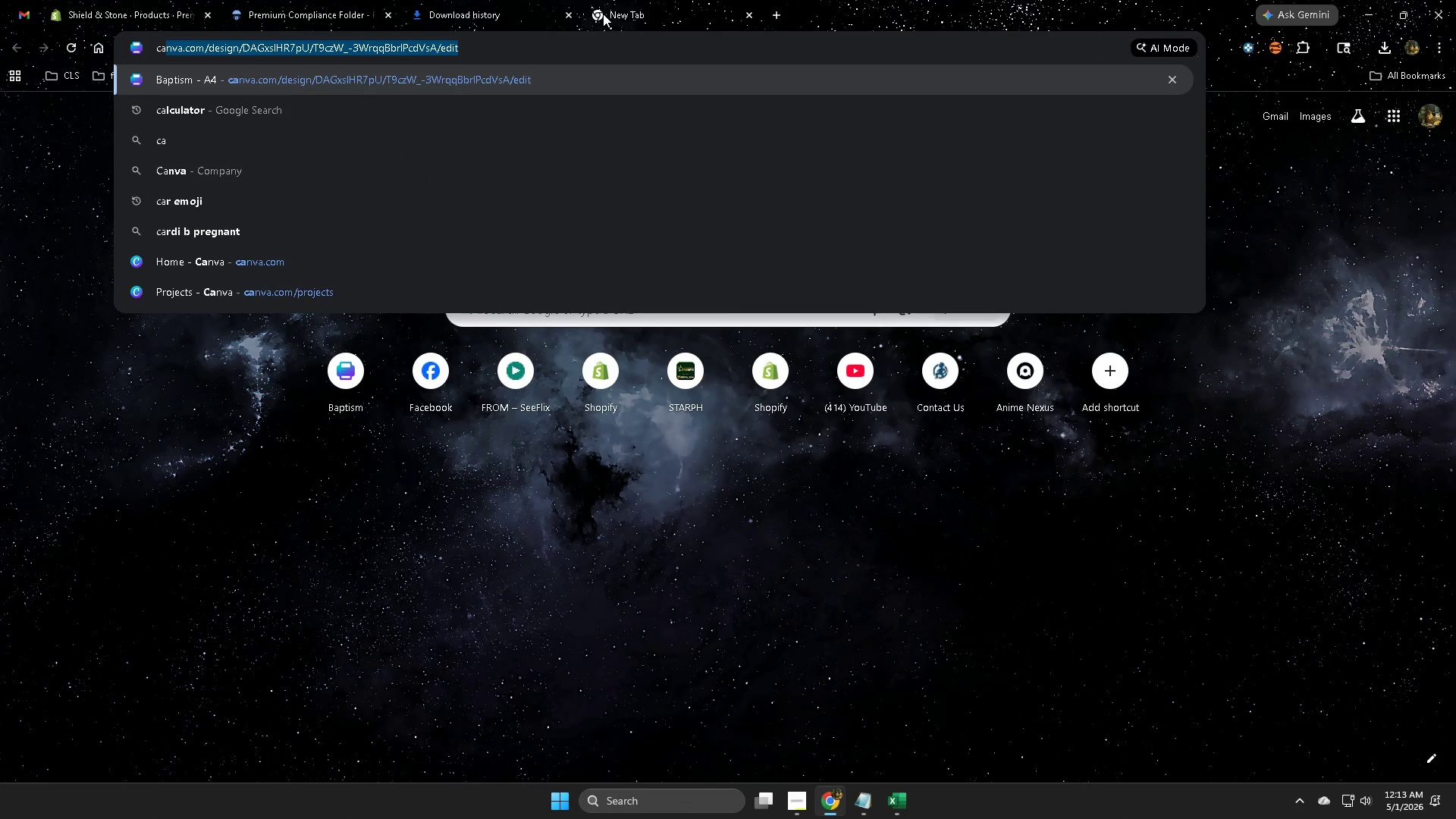 
key(Enter)
 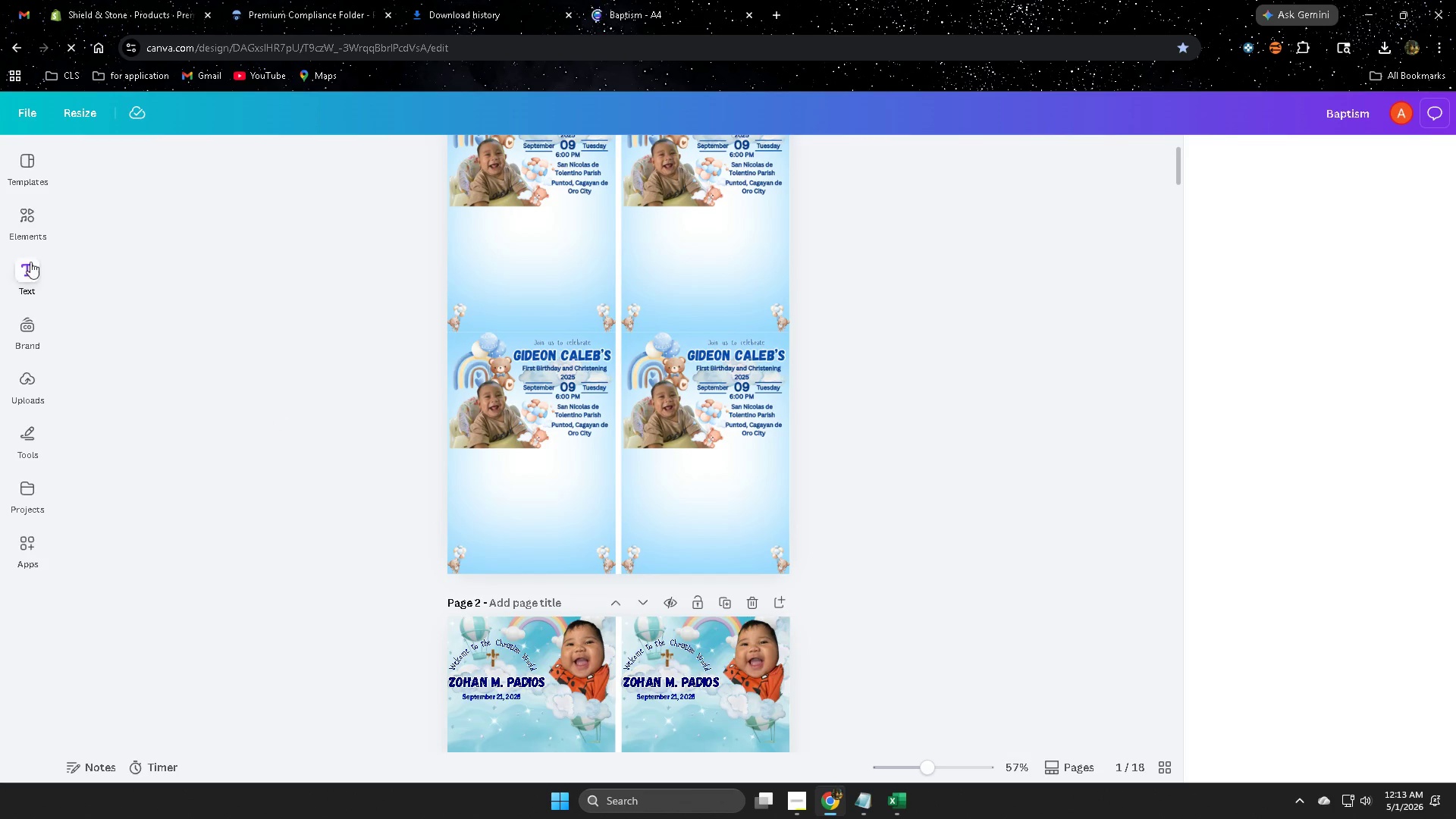 
left_click([34, 381])
 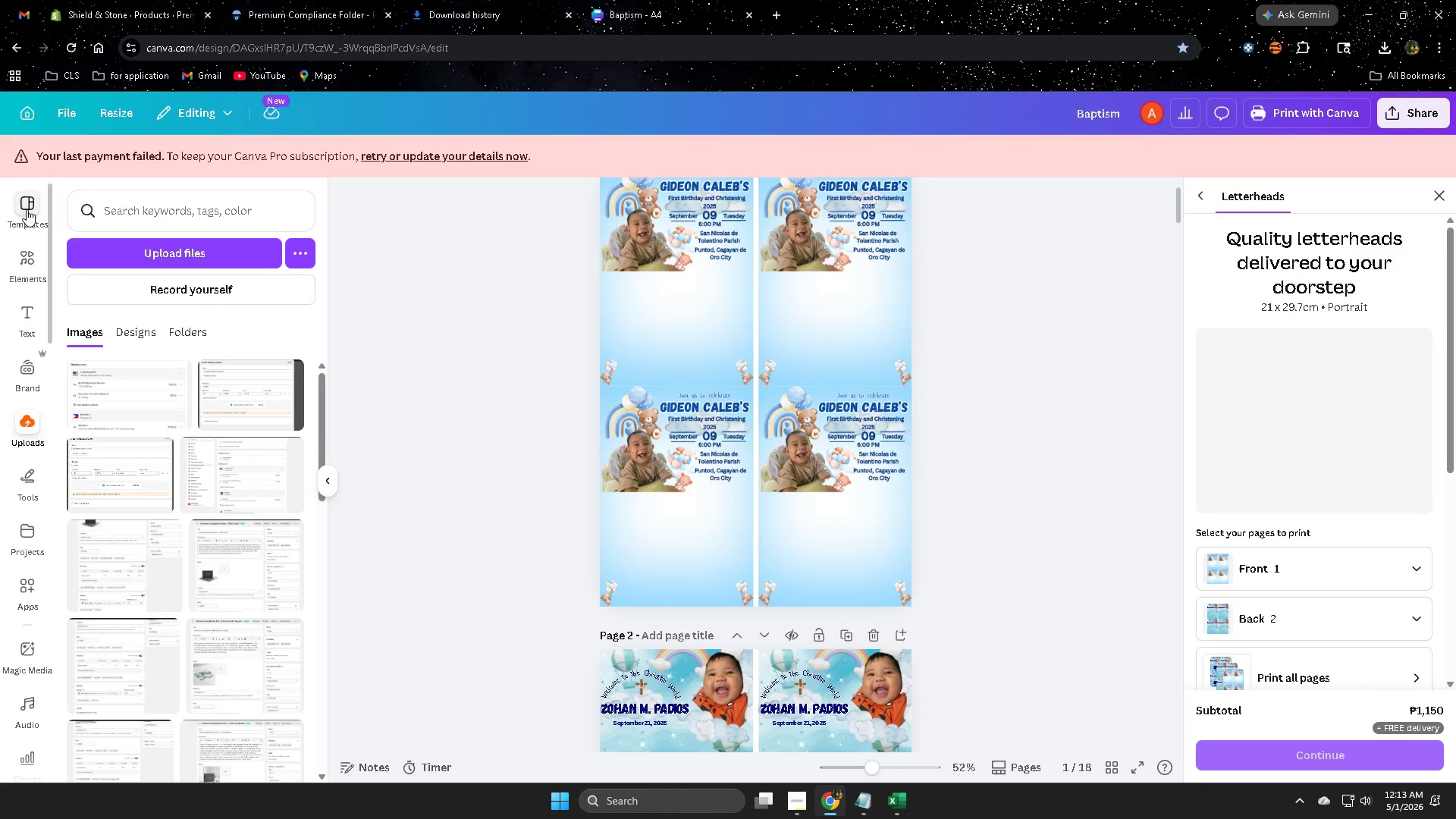 
left_click([28, 112])
 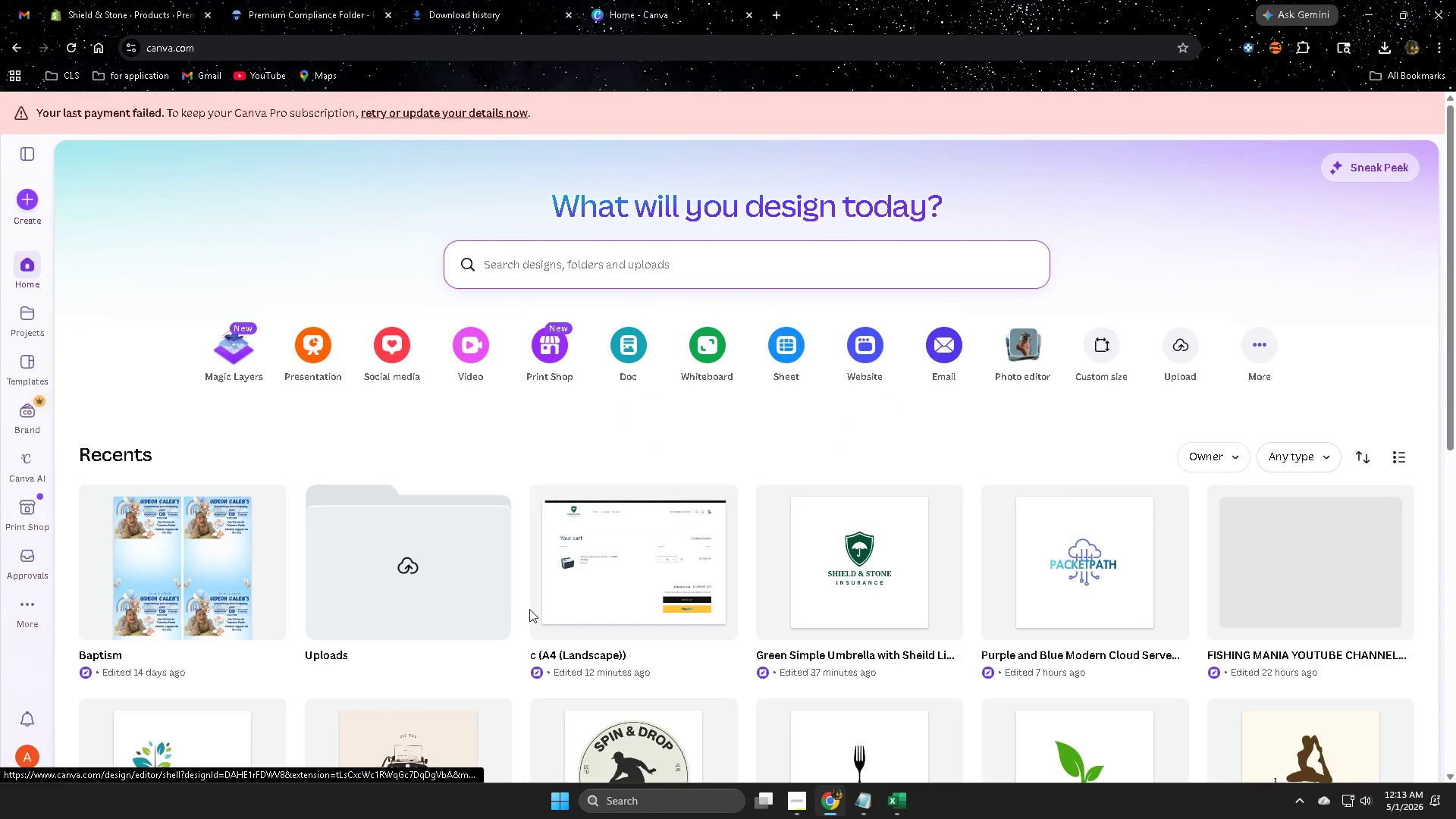 
left_click([586, 588])
 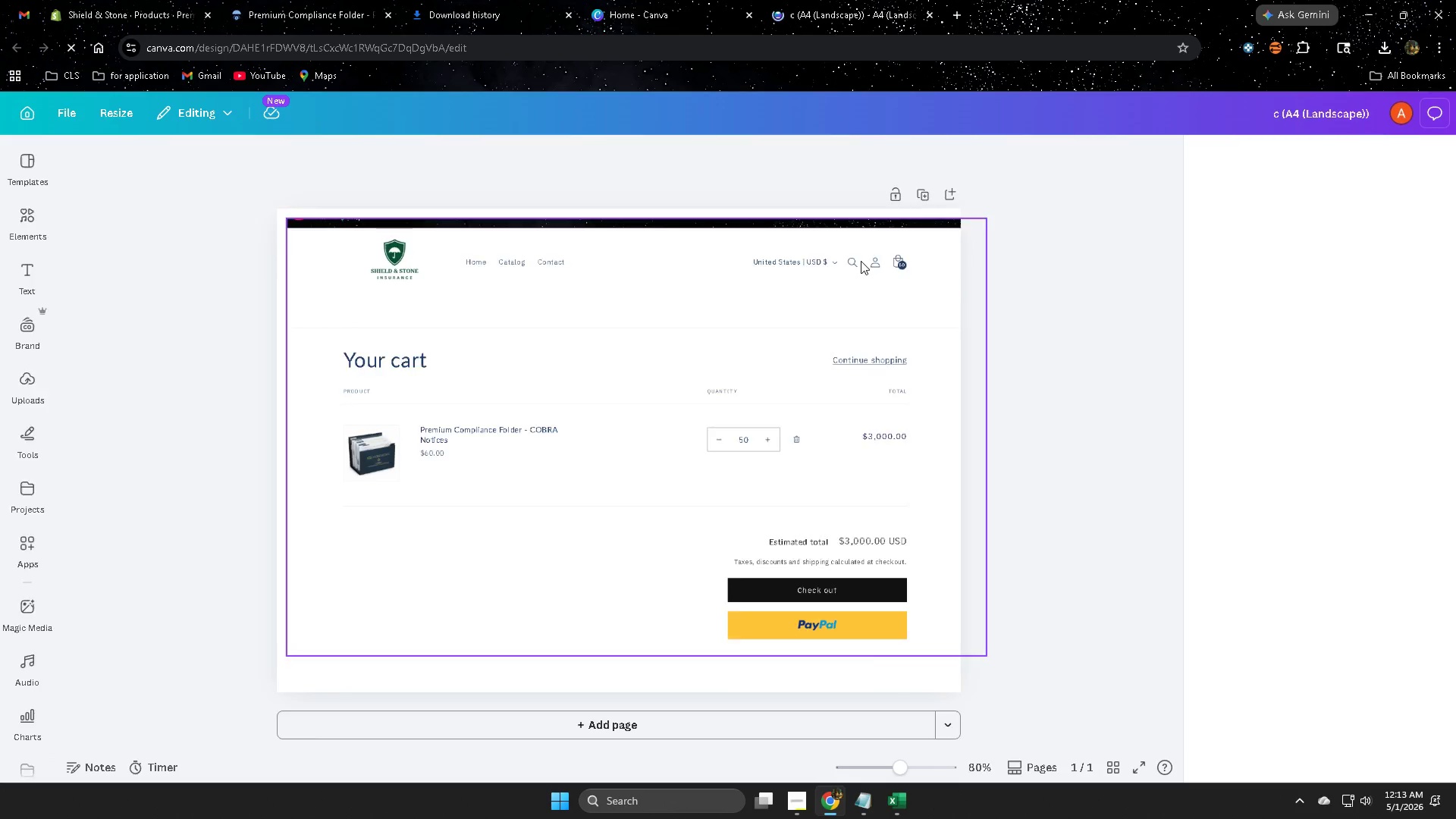 
left_click([768, 520])
 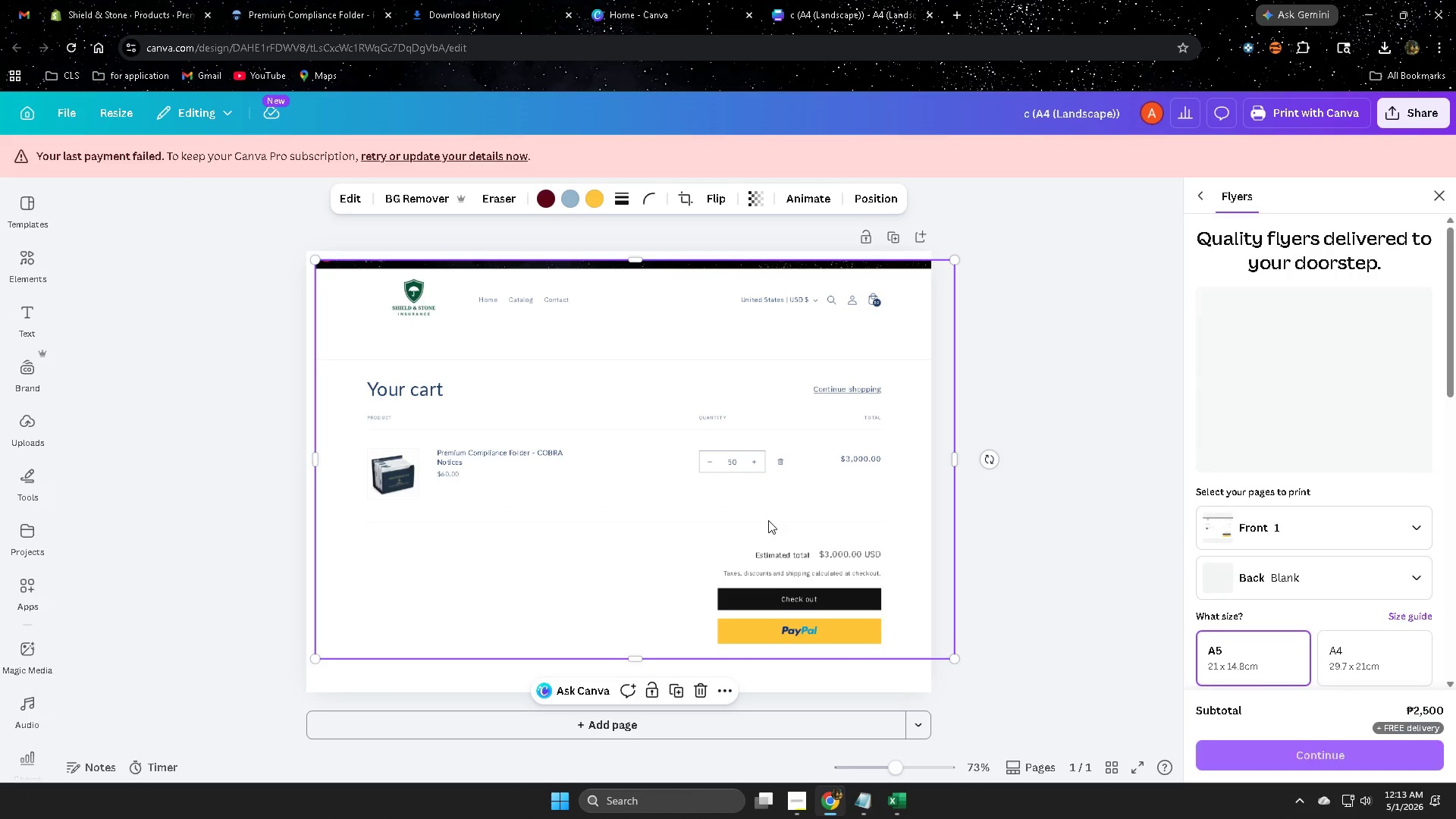 
key(Delete)
 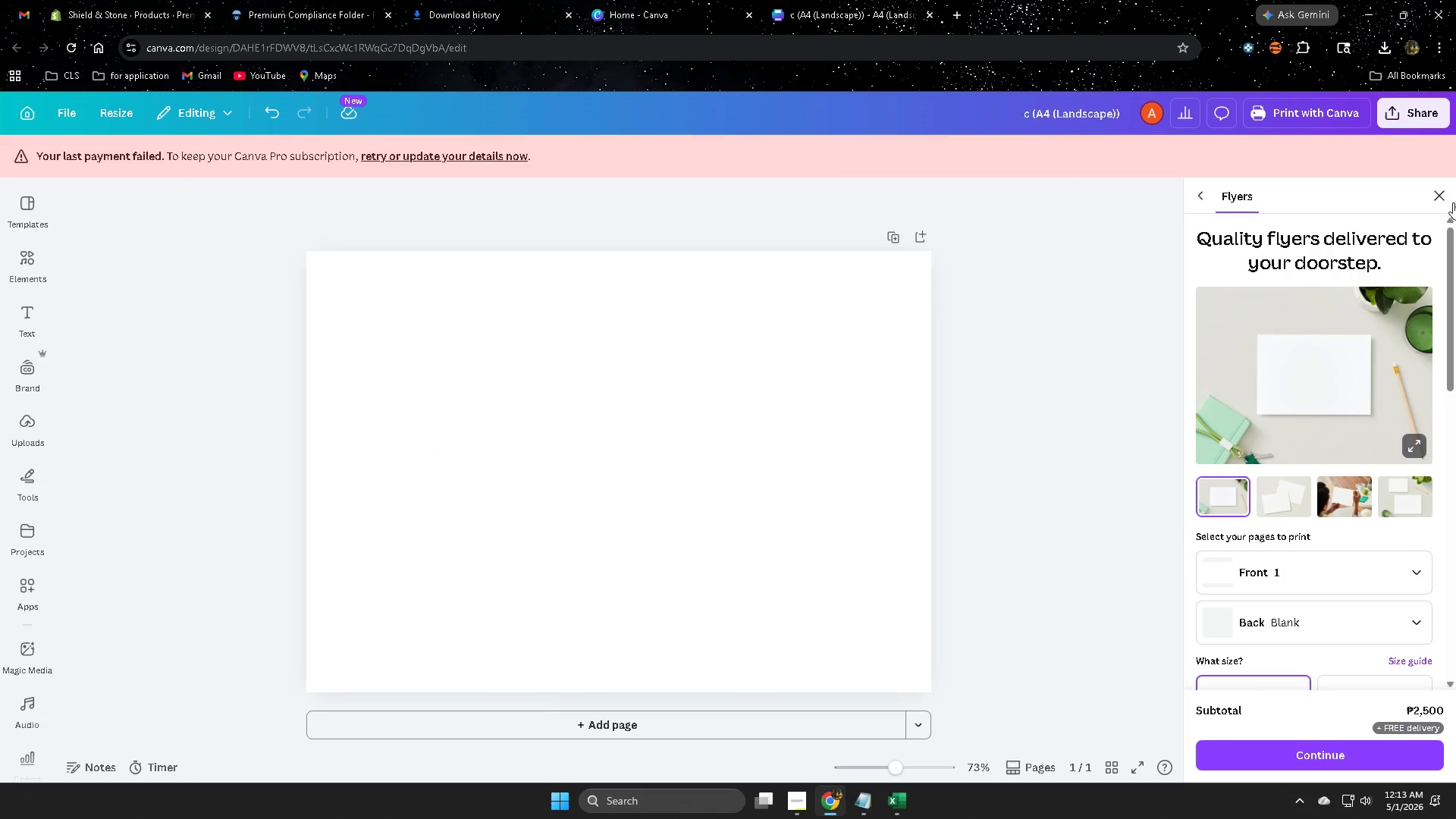 
left_click([1437, 190])
 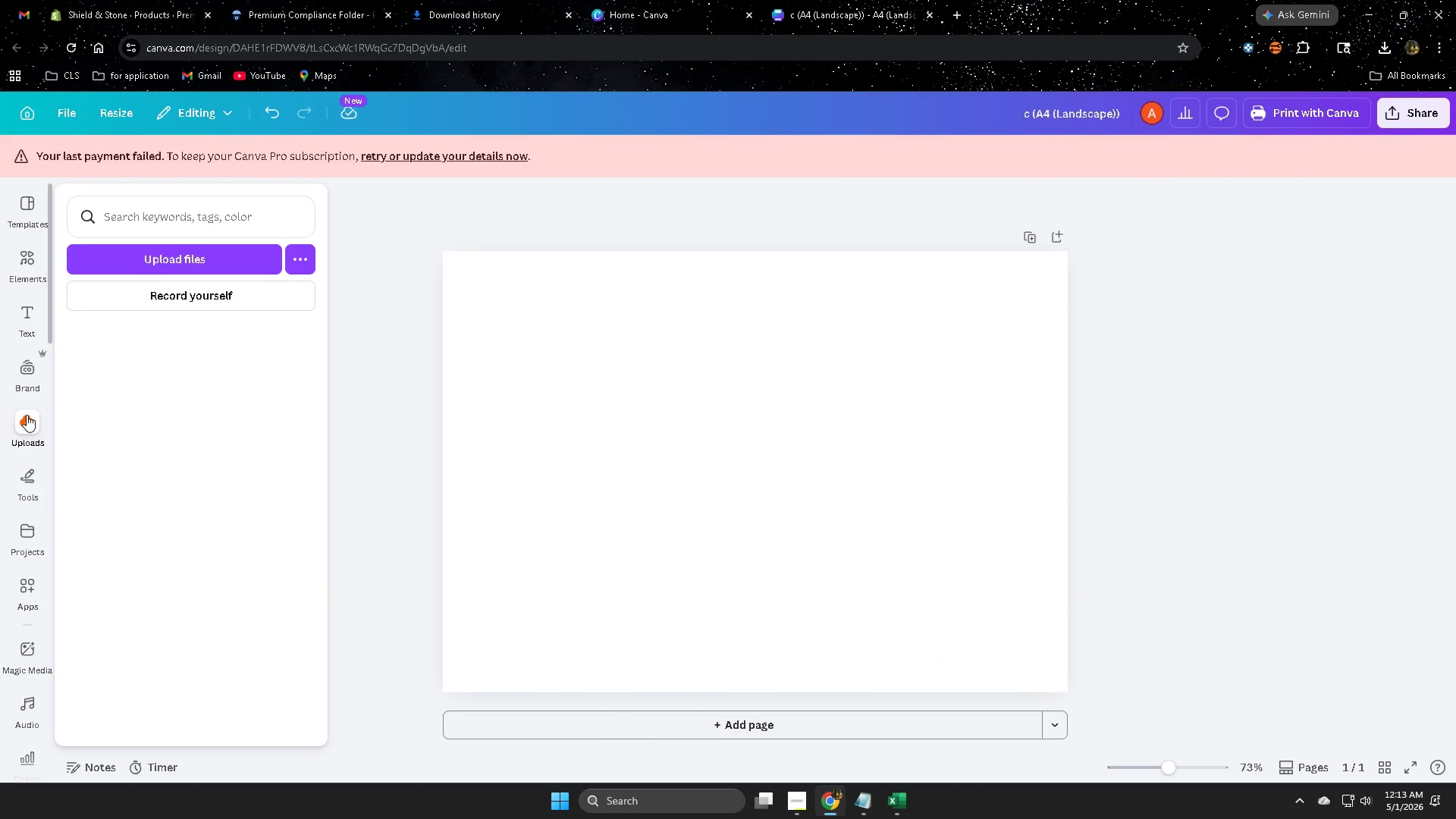 
left_click([171, 255])
 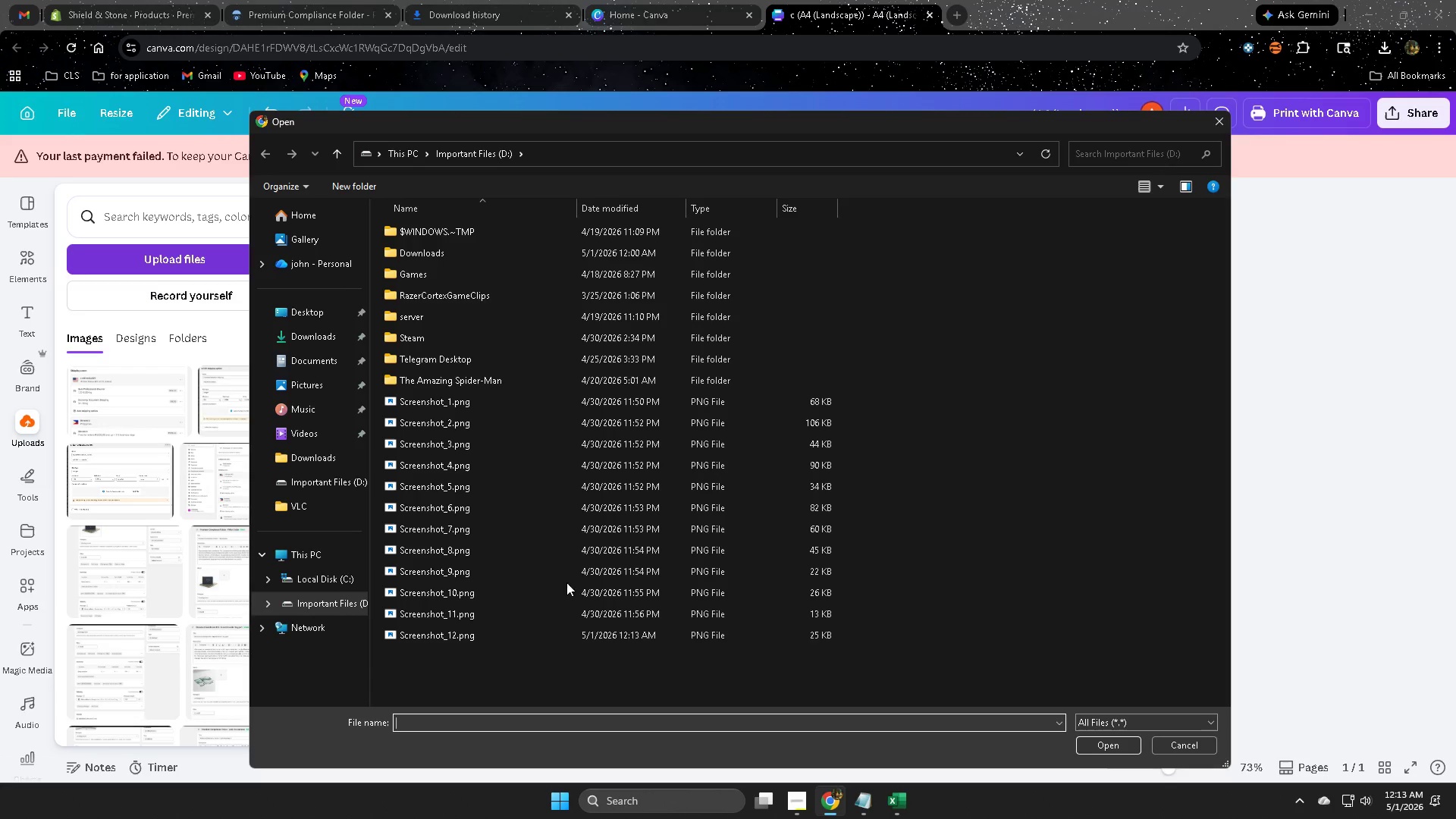 
left_click([514, 642])
 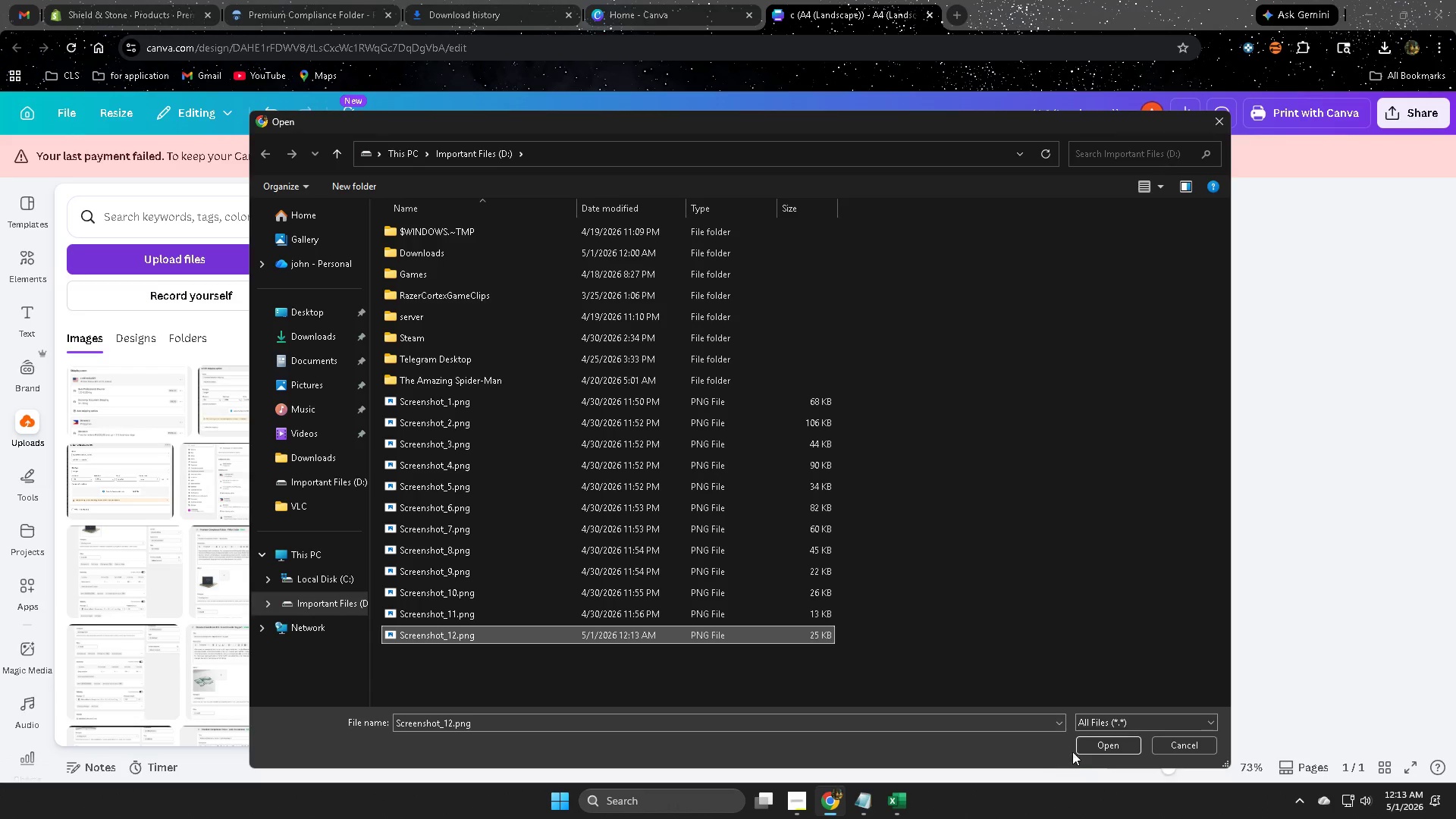 
left_click([1108, 747])
 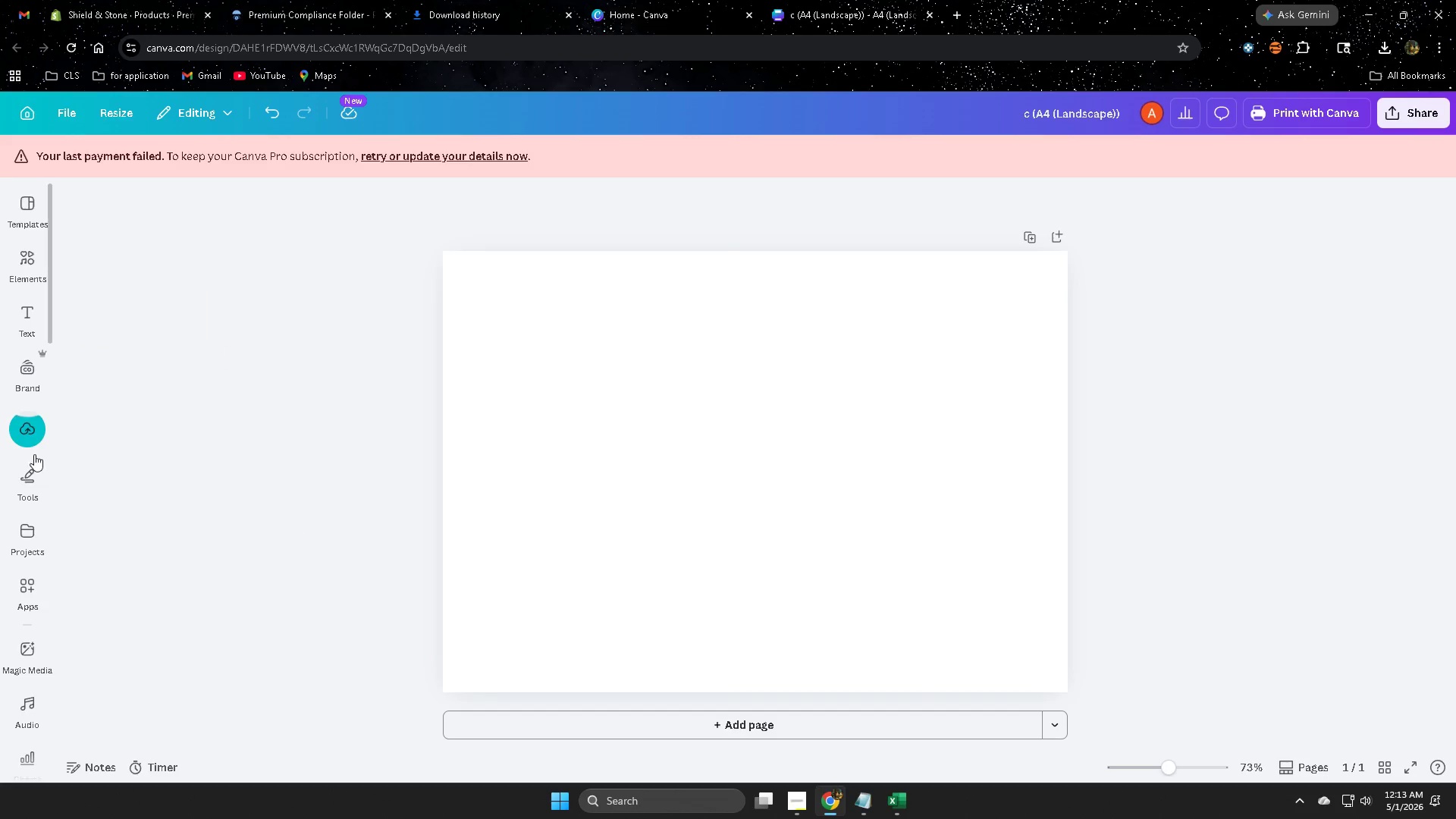 
left_click([127, 403])
 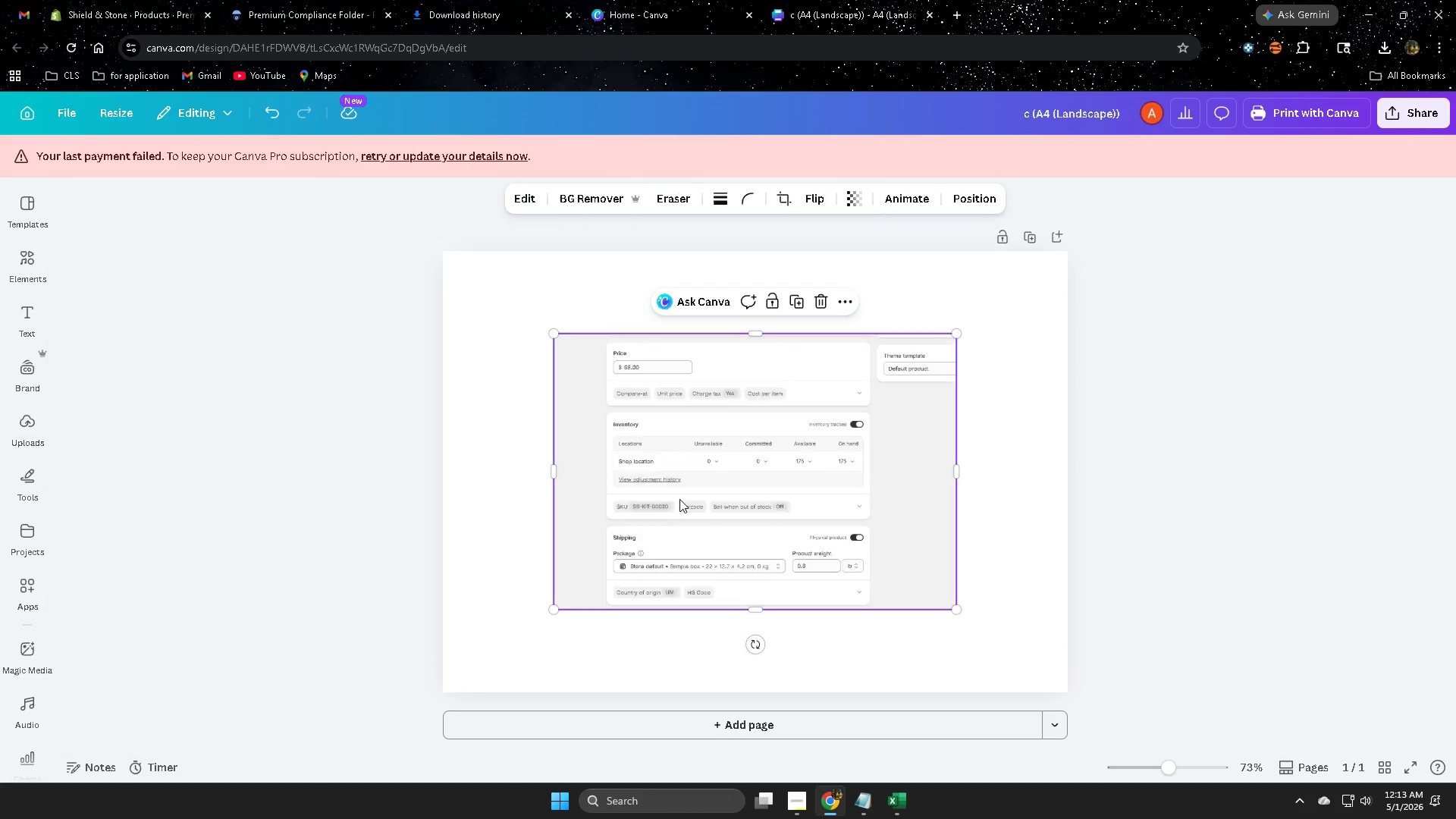 
left_click_drag(start_coordinate=[683, 498], to_coordinate=[587, 426])
 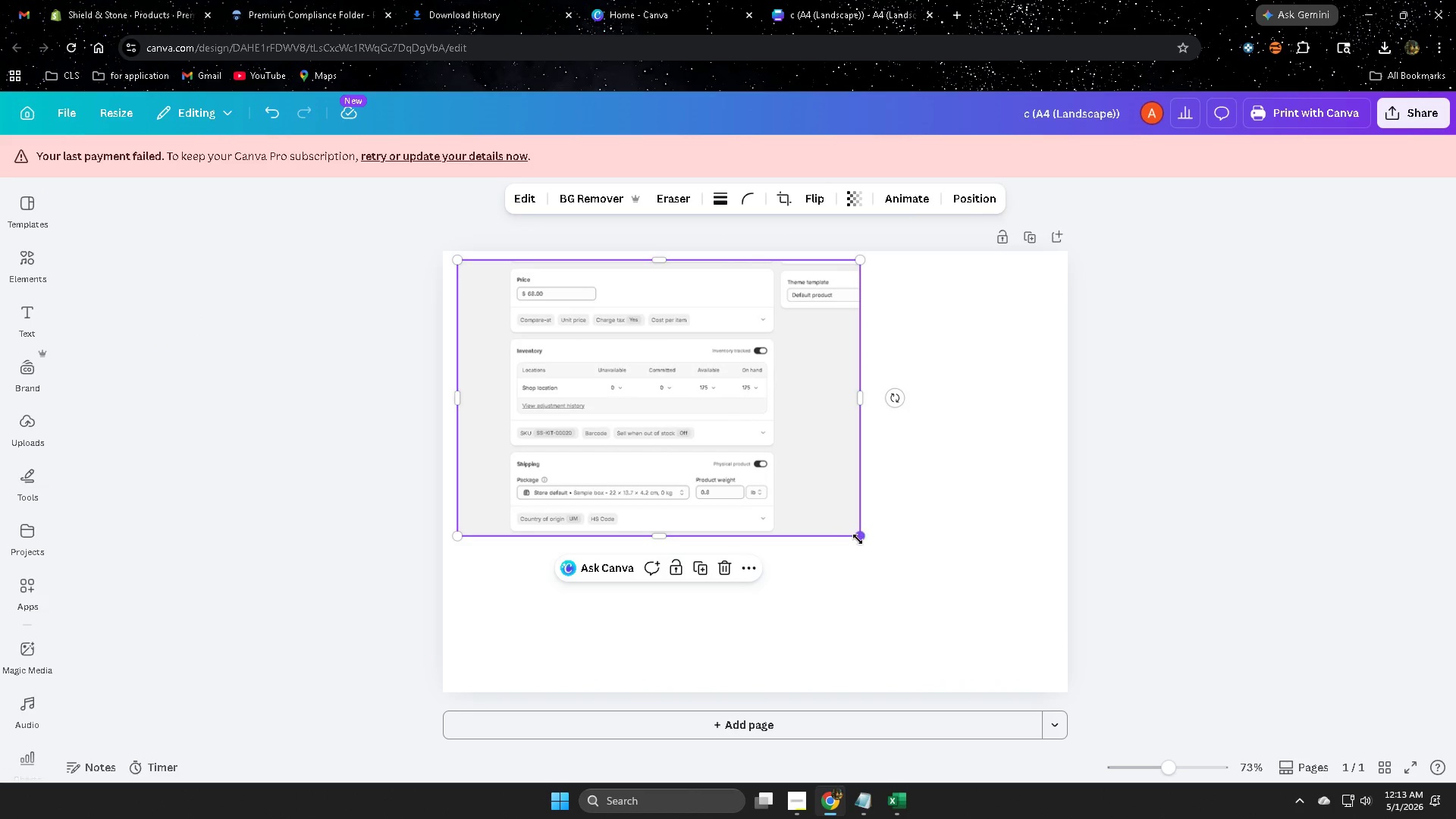 
left_click_drag(start_coordinate=[858, 539], to_coordinate=[1015, 728])
 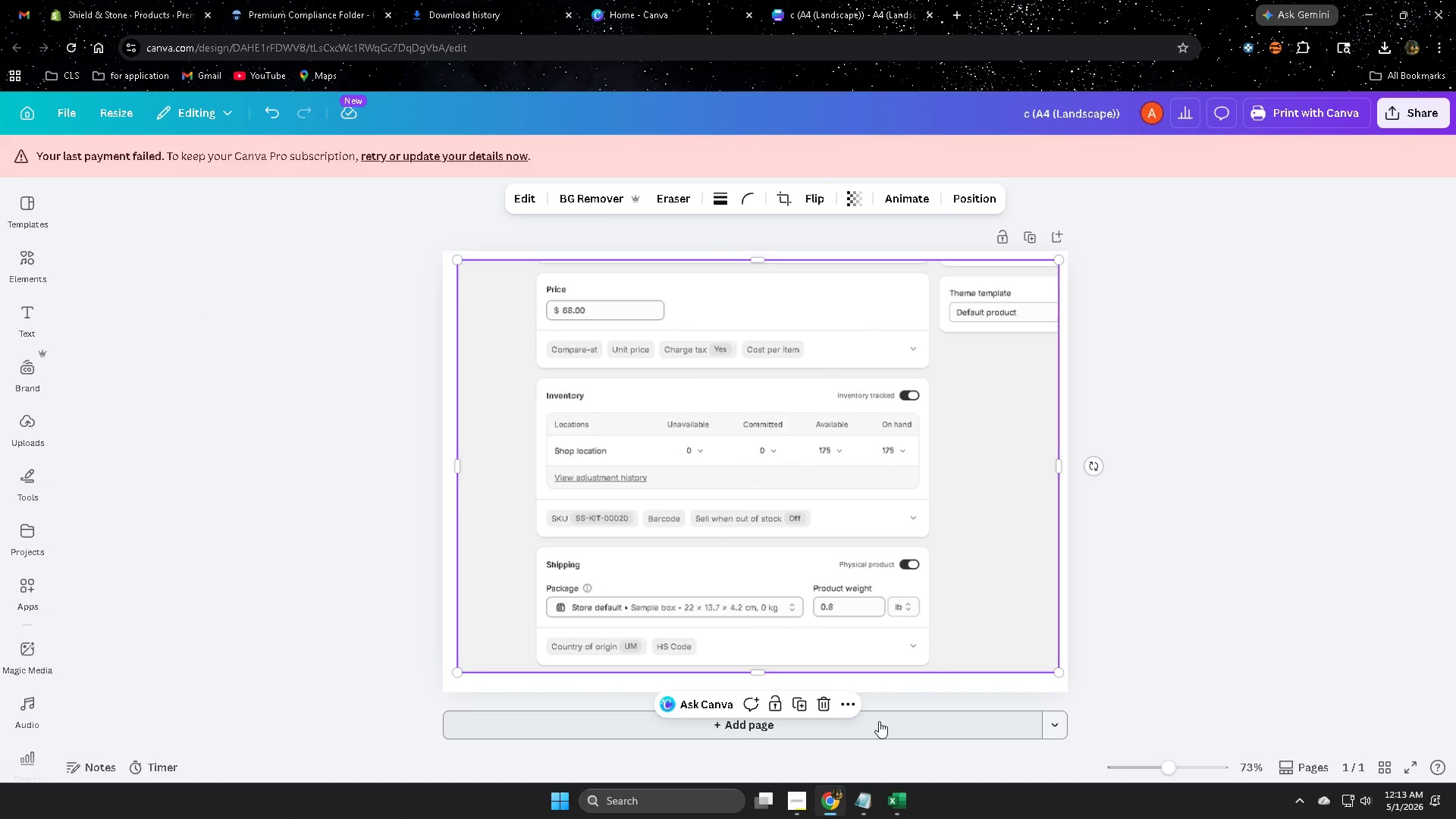 
left_click([886, 721])
 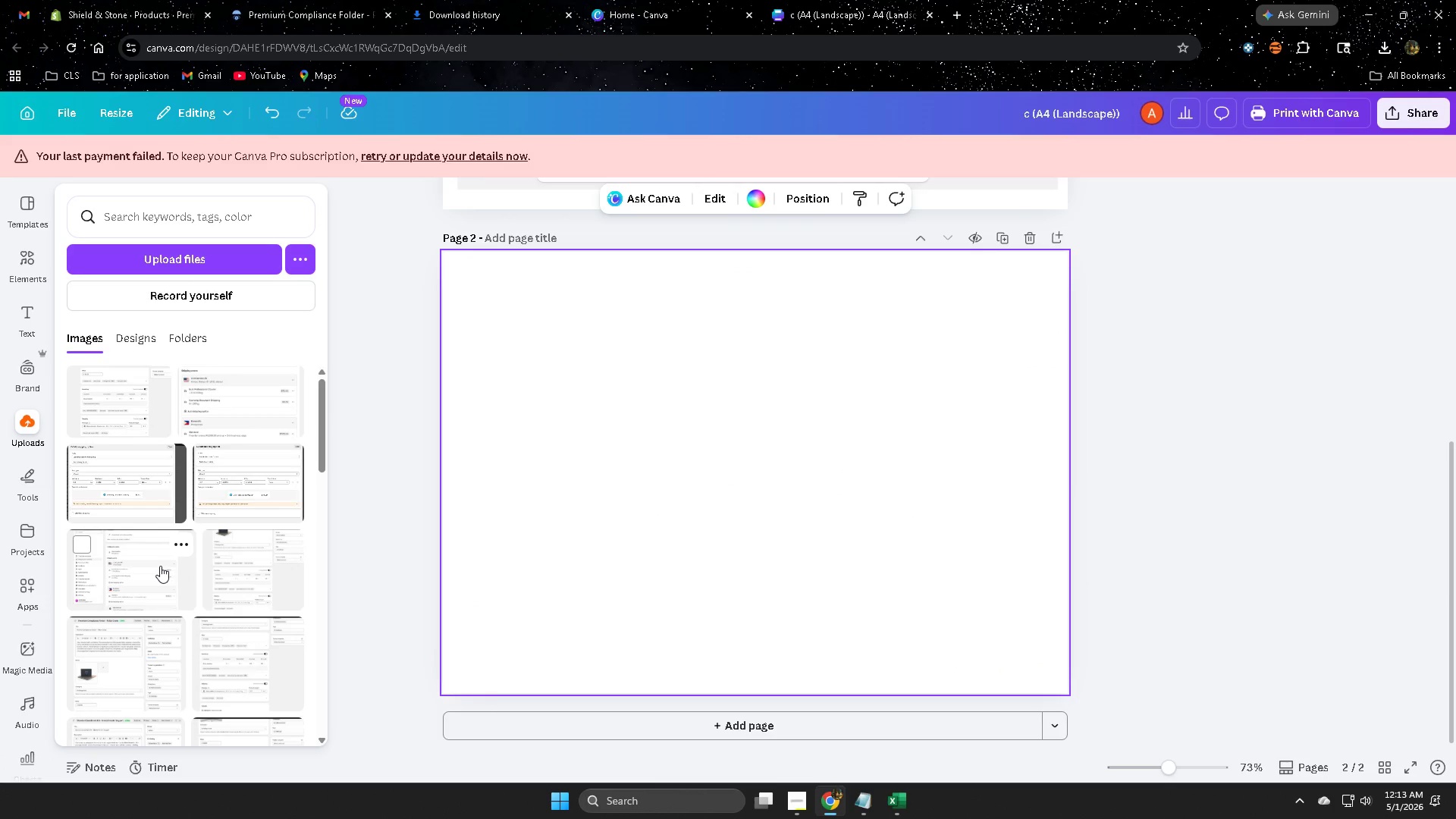 
scroll: coordinate [269, 578], scroll_direction: down, amount: 2.0
 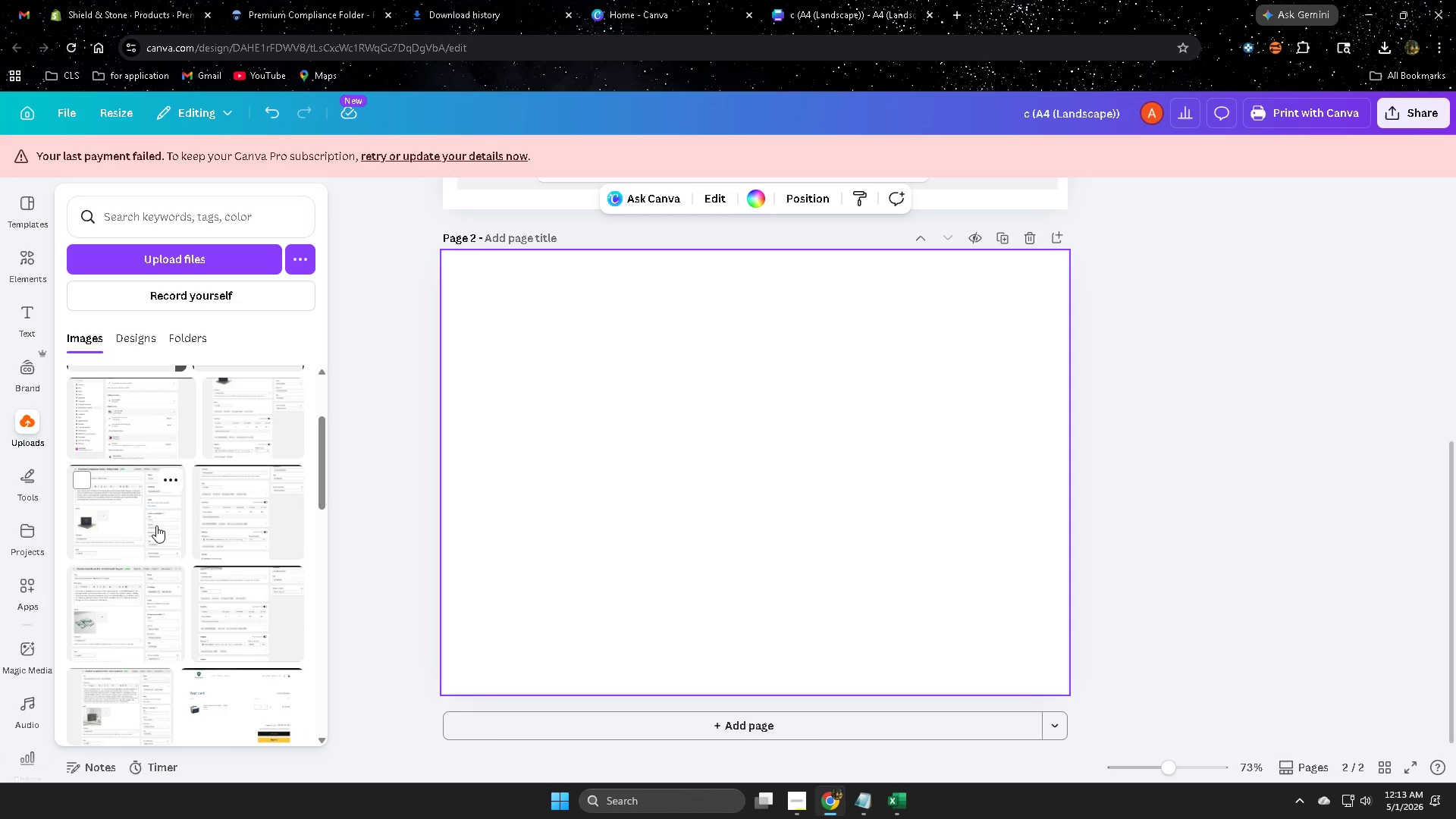 
left_click([233, 426])
 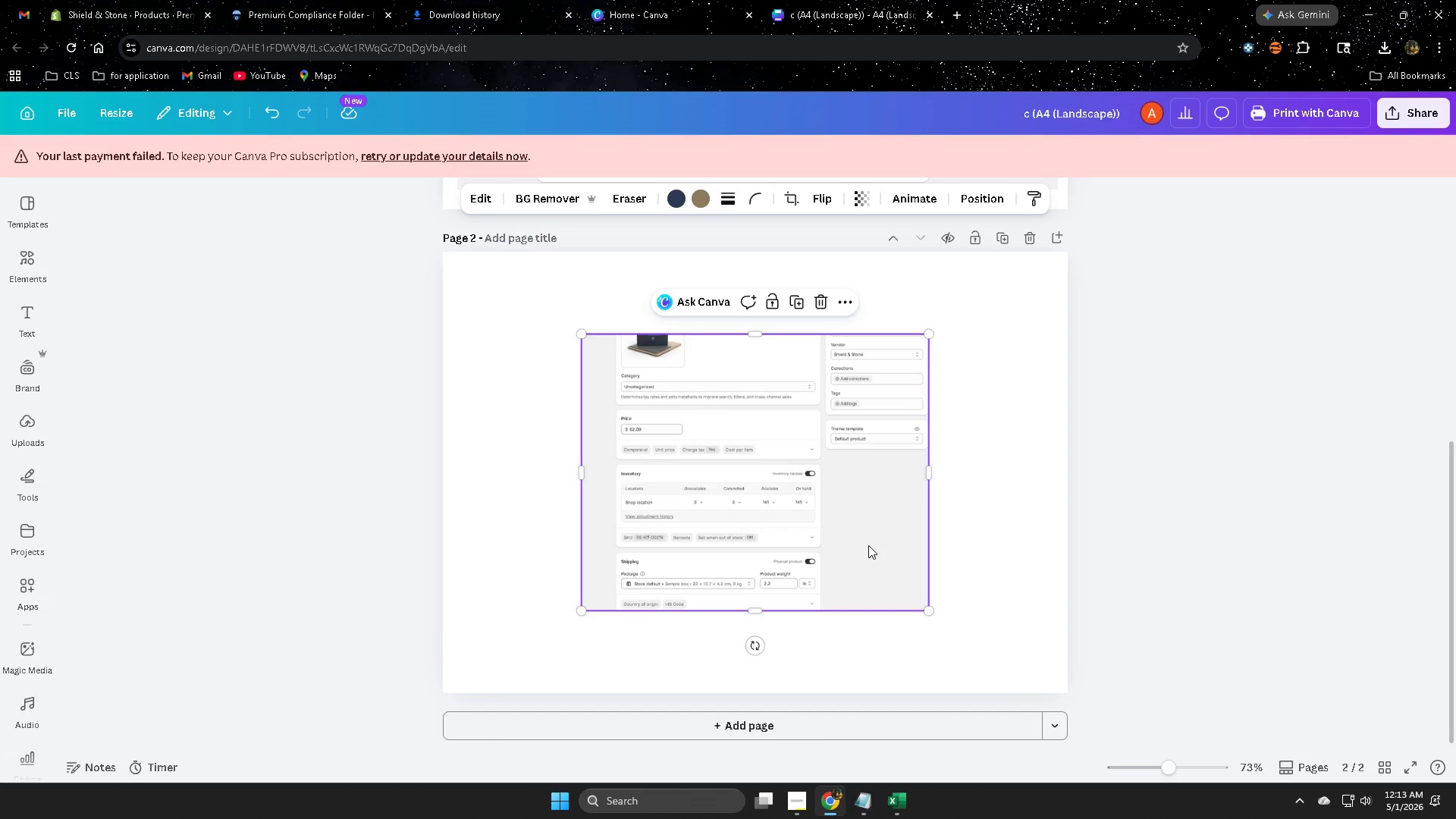 
left_click_drag(start_coordinate=[868, 545], to_coordinate=[742, 472])
 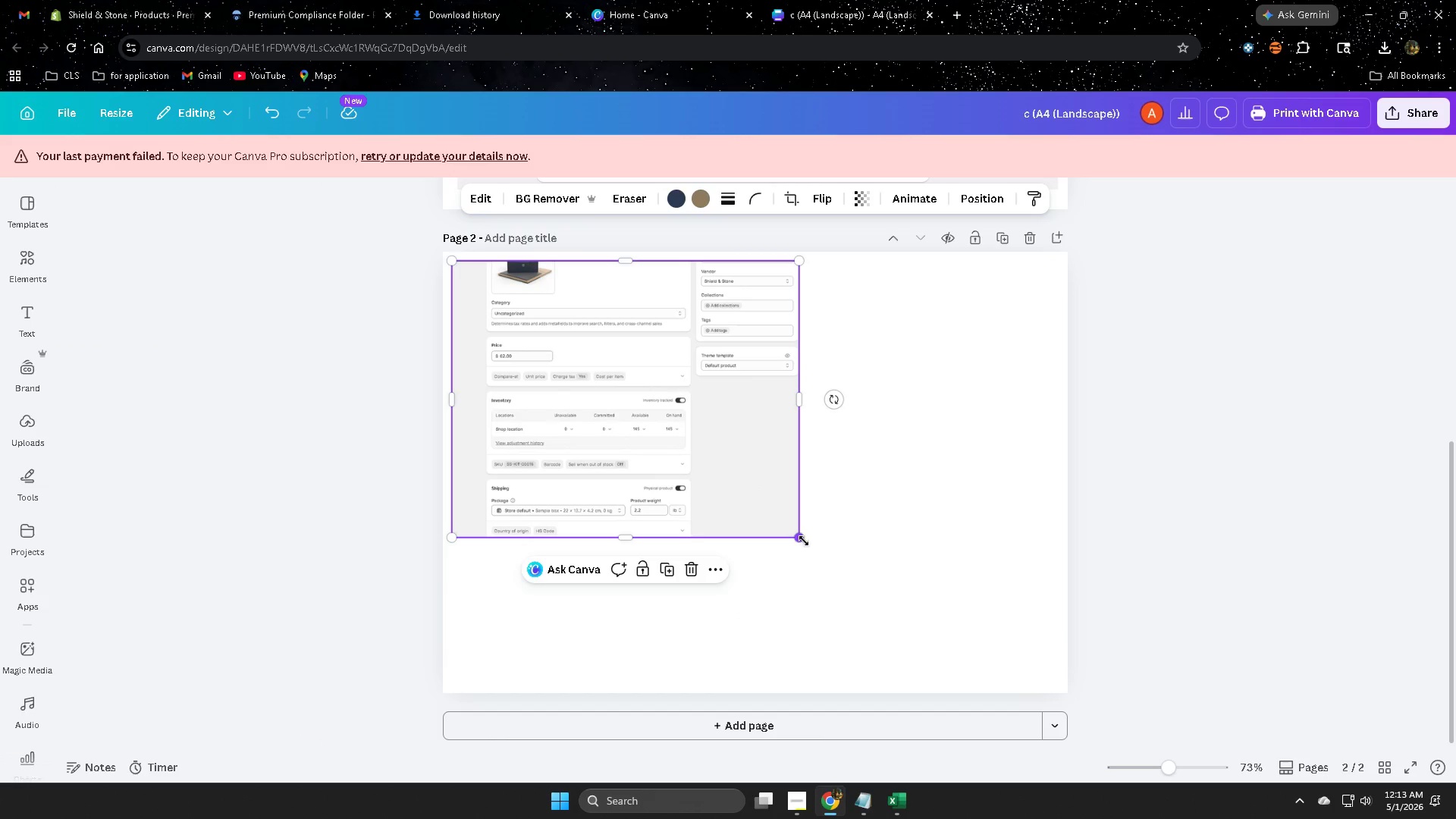 
left_click_drag(start_coordinate=[802, 539], to_coordinate=[990, 676])
 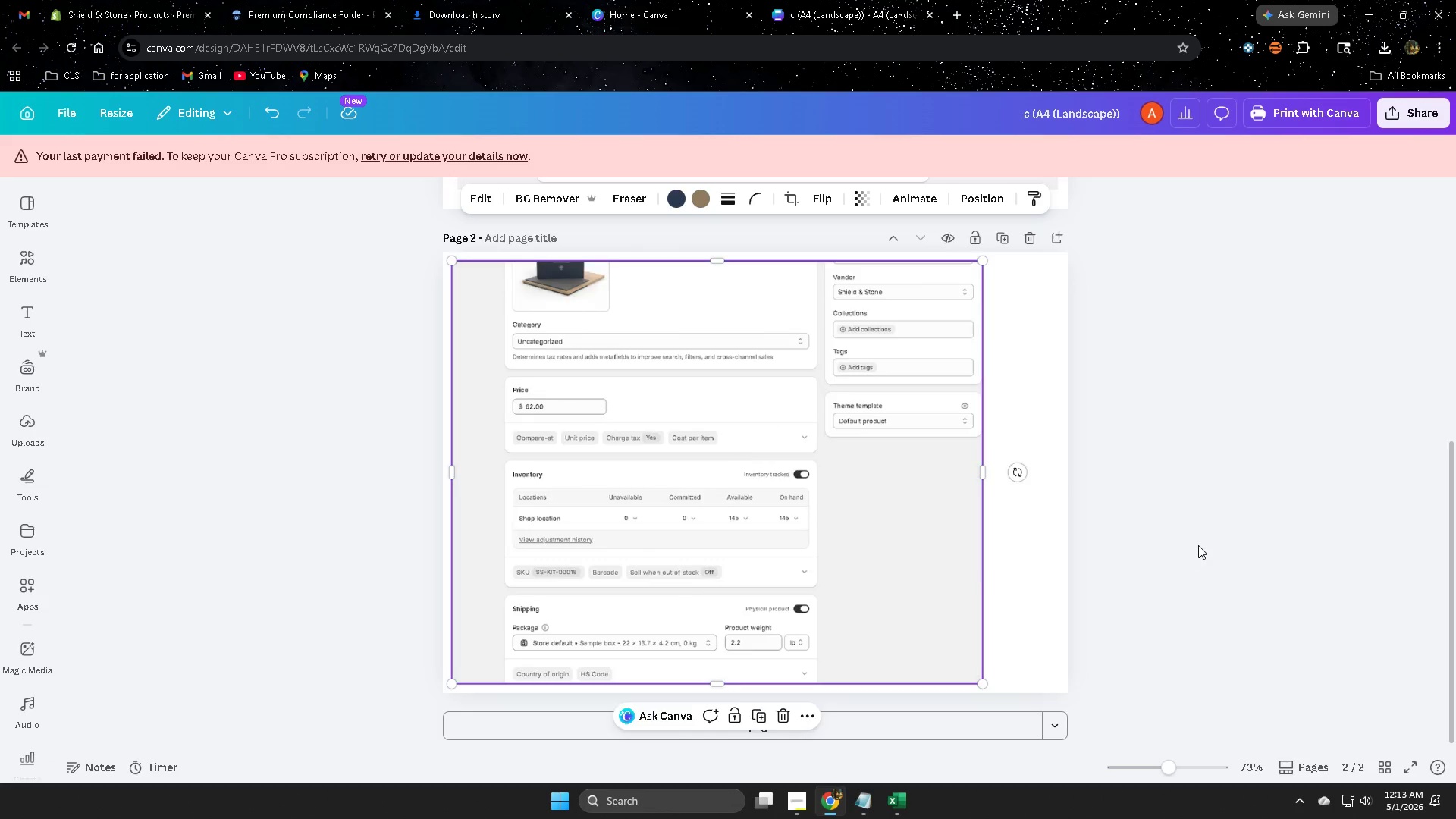 
scroll: coordinate [1194, 545], scroll_direction: none, amount: 0.0
 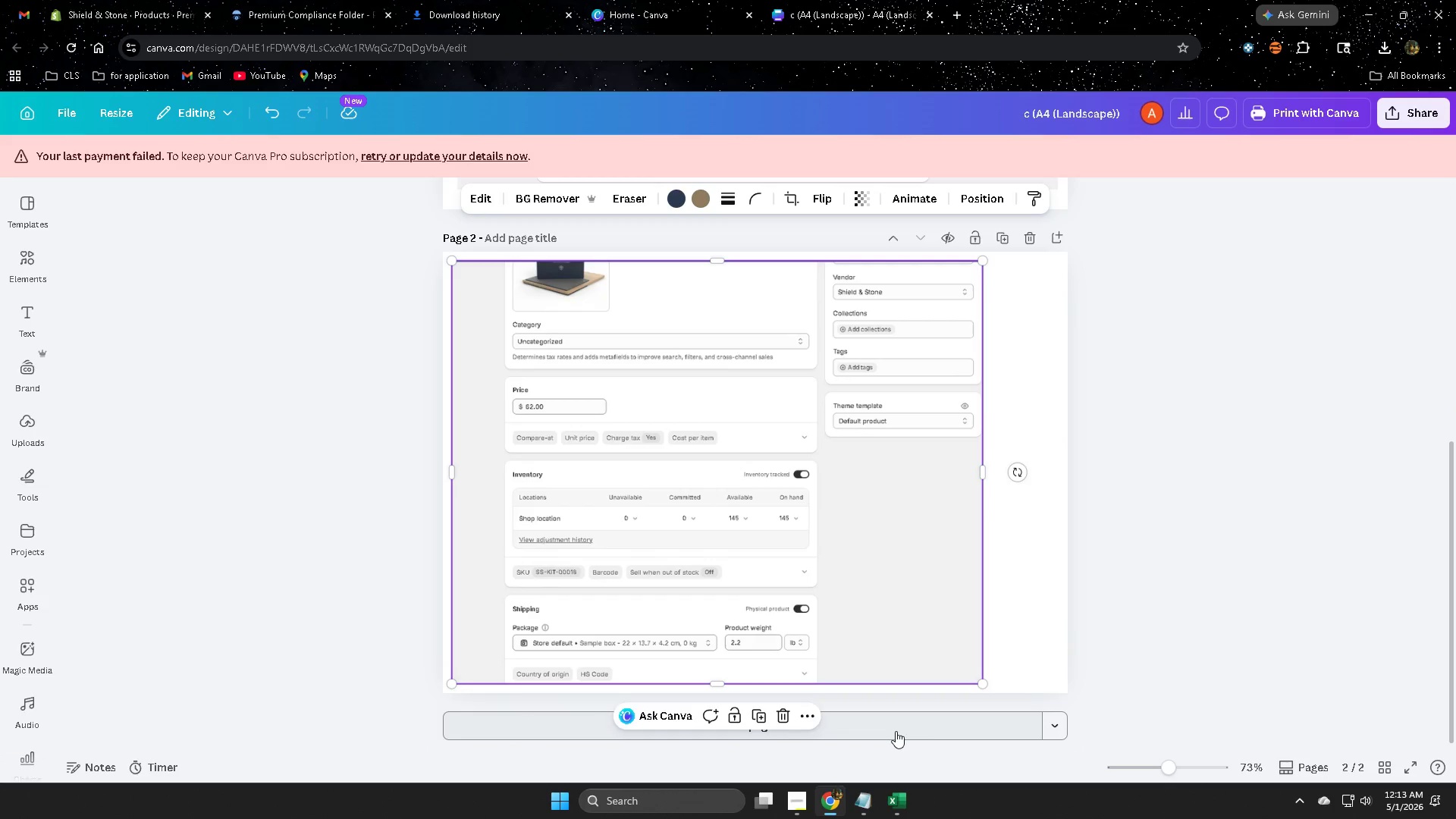 
left_click([896, 731])
 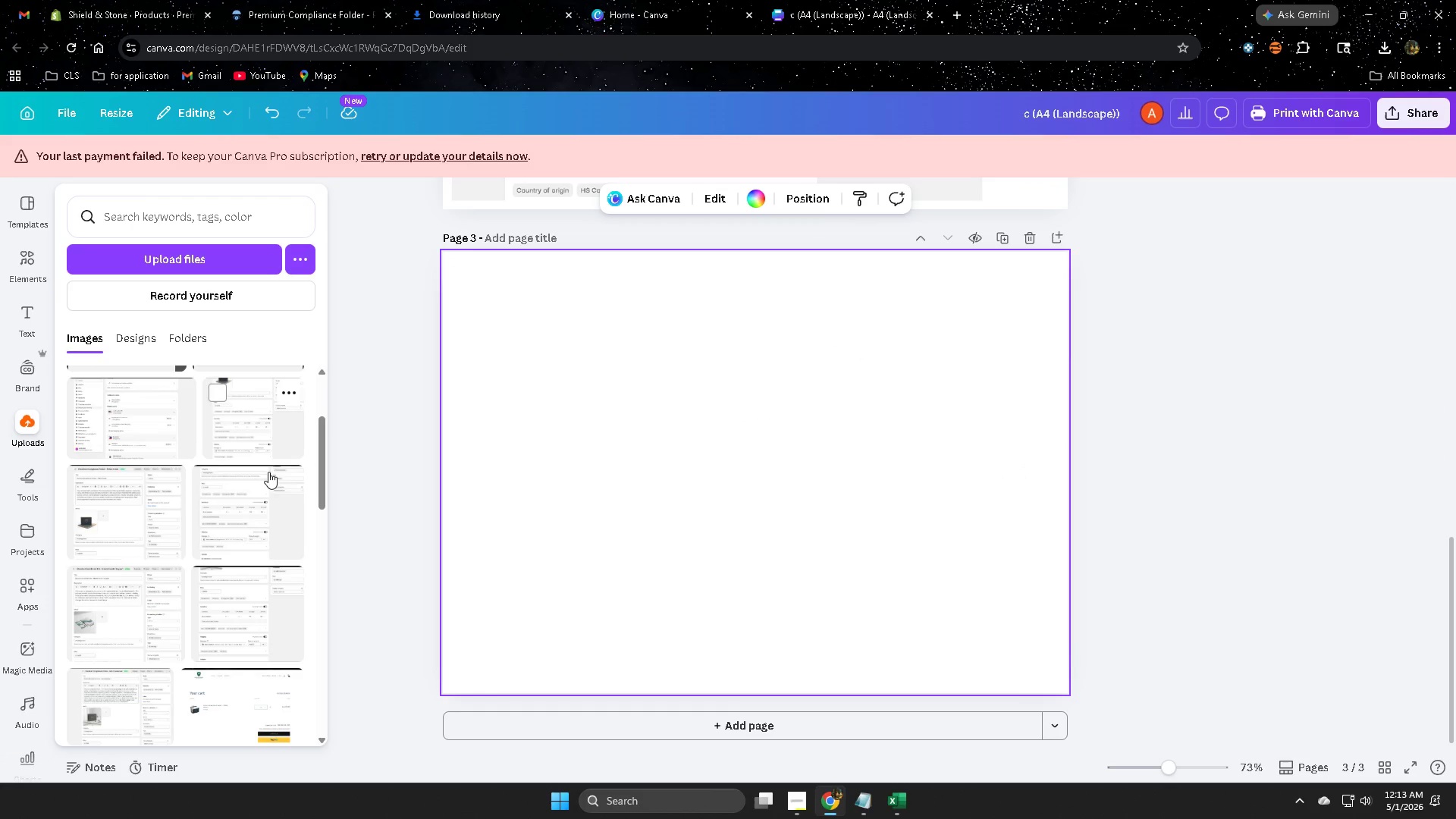 
left_click([143, 530])
 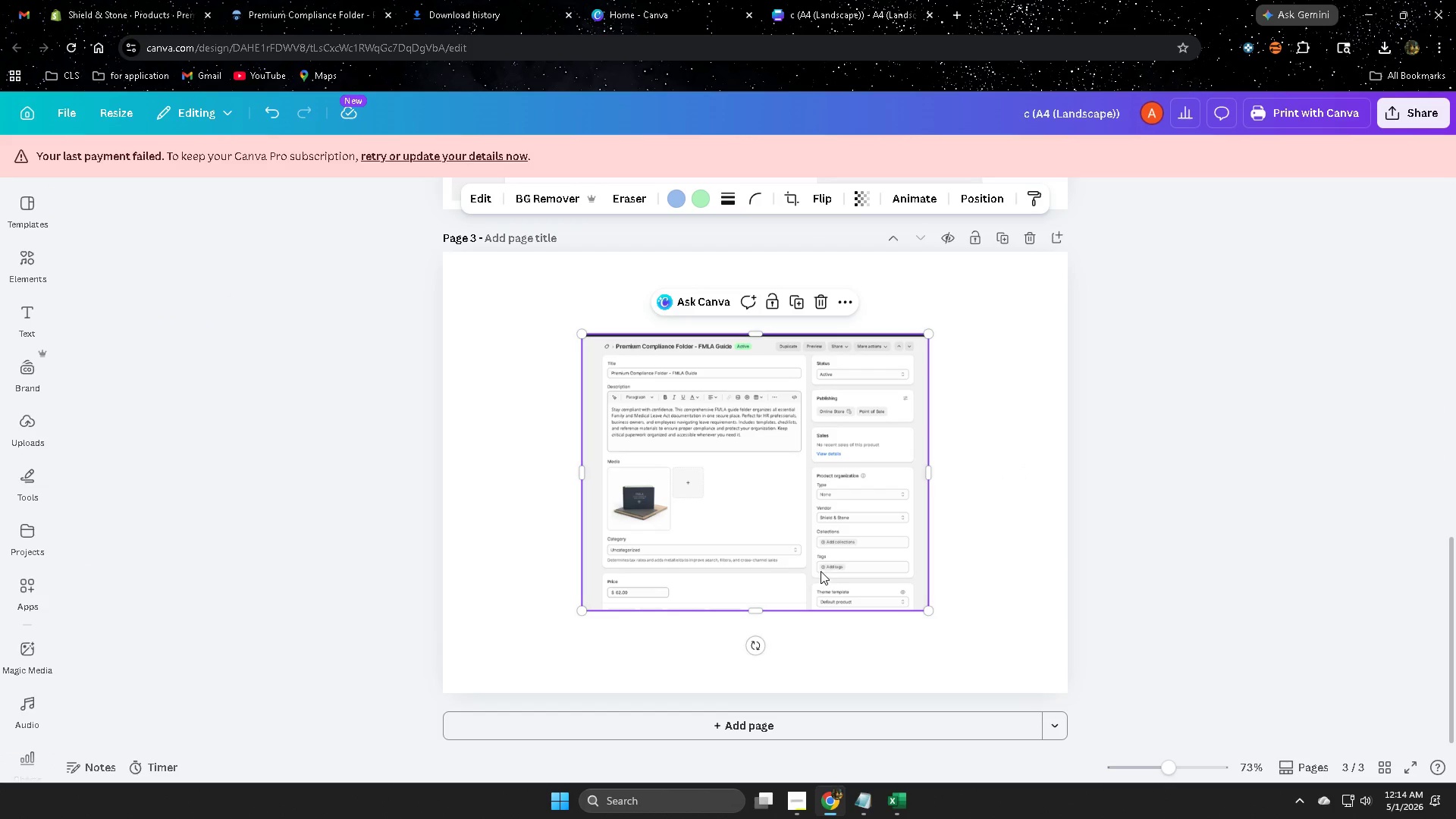 
scroll: coordinate [1028, 557], scroll_direction: up, amount: 7.0
 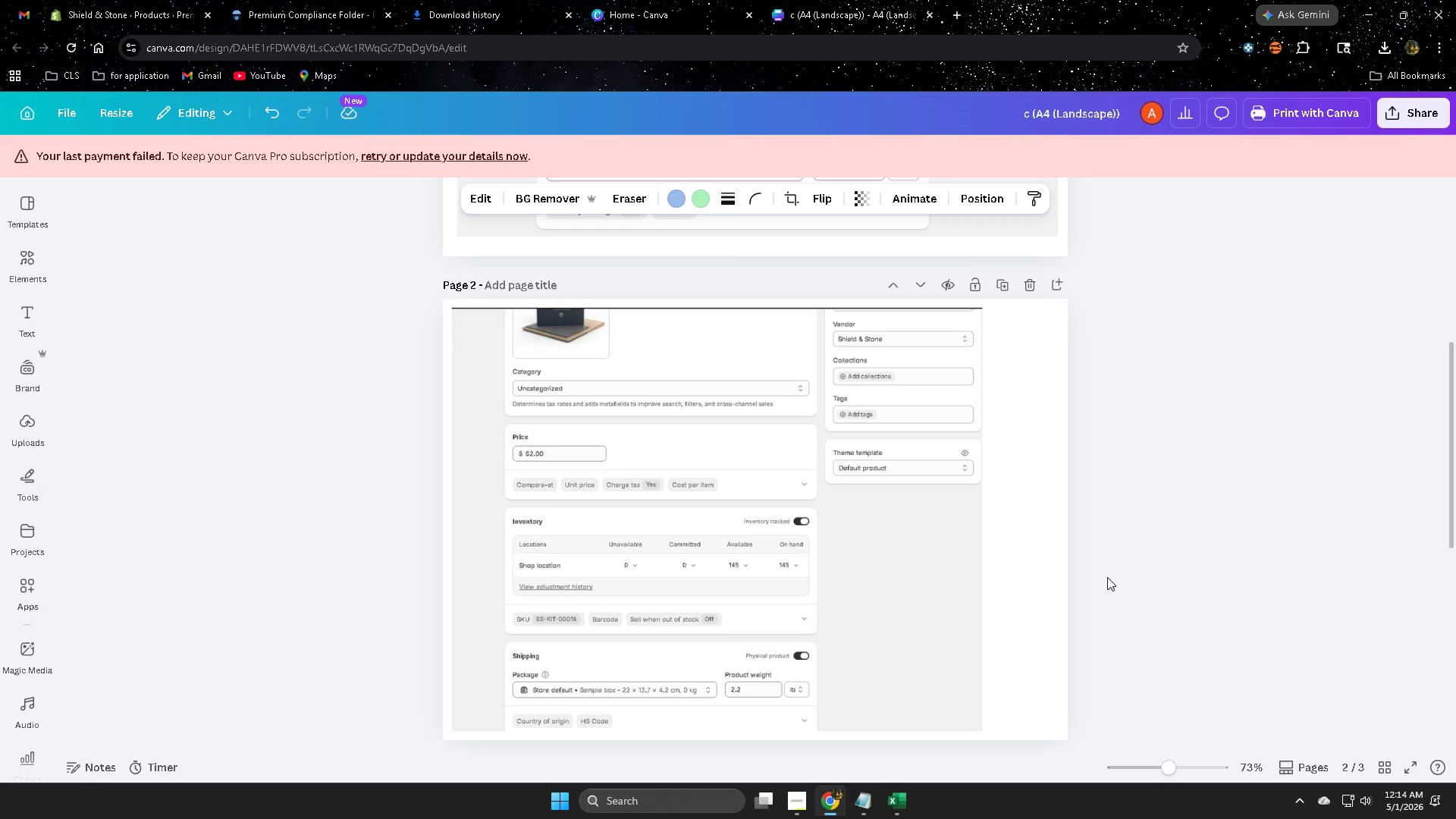 
scroll: coordinate [1141, 588], scroll_direction: down, amount: 1.0
 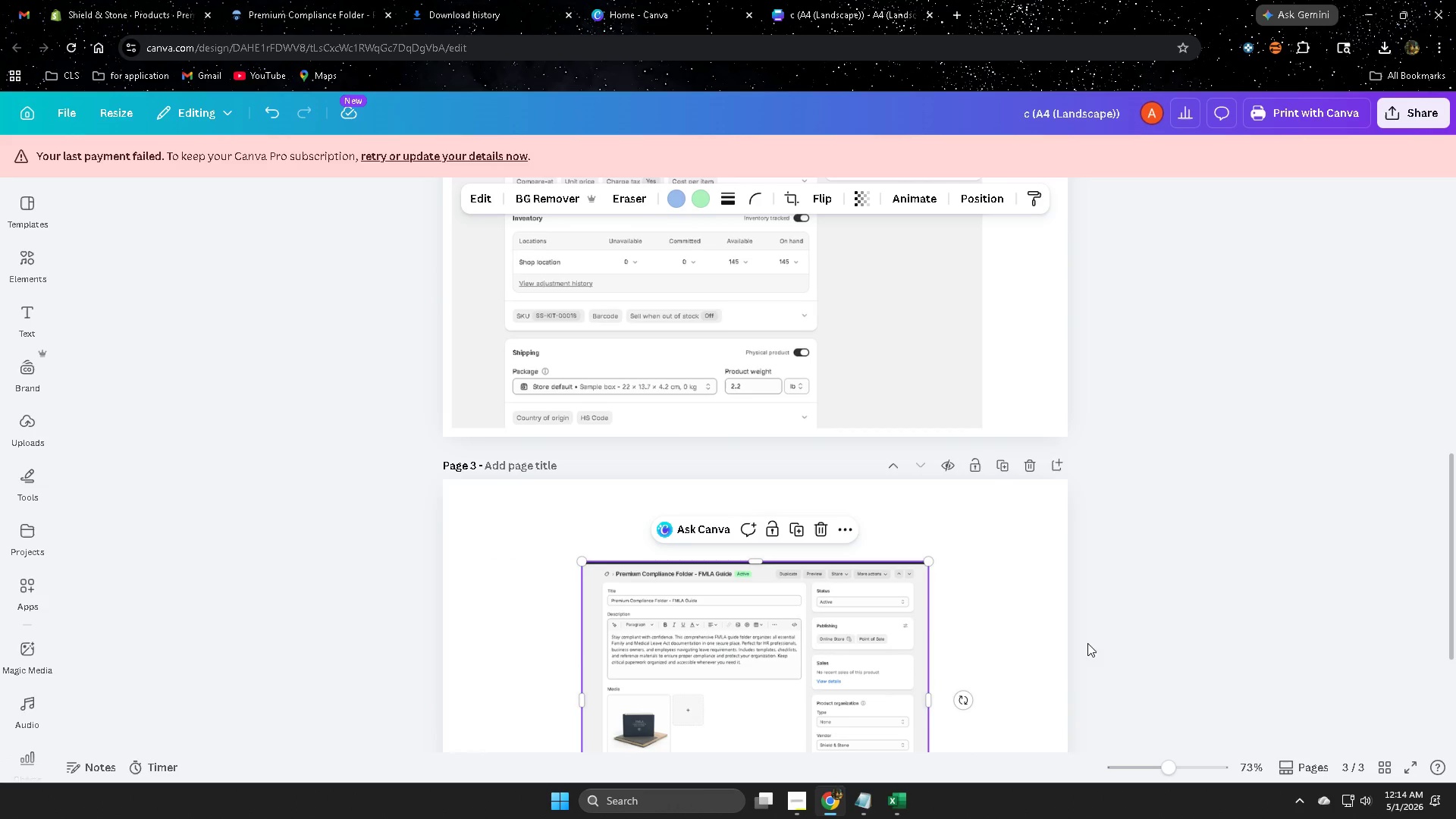 
left_click_drag(start_coordinate=[834, 601], to_coordinate=[706, 533])
 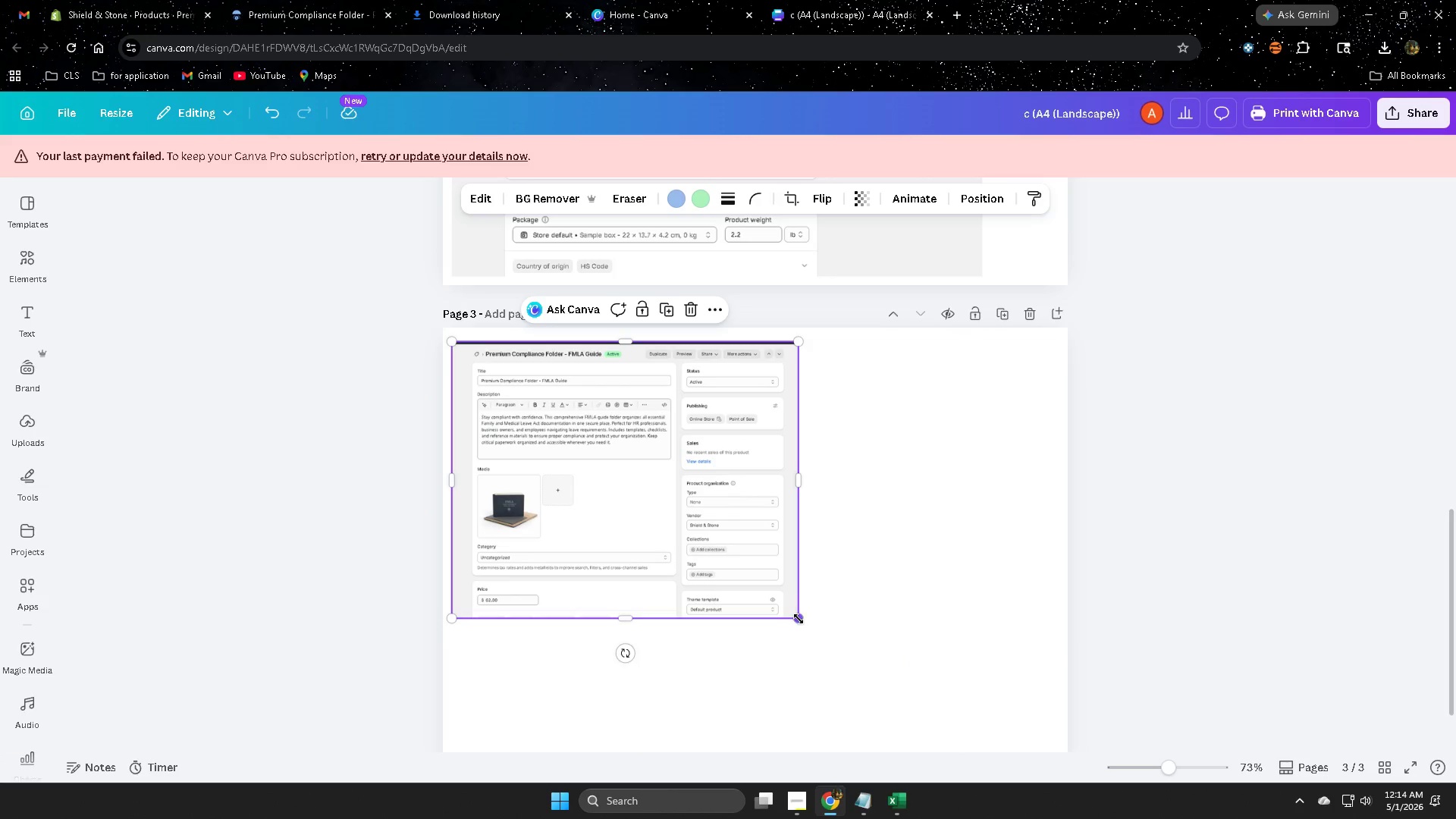 
scroll: coordinate [1075, 645], scroll_direction: down, amount: 2.0
 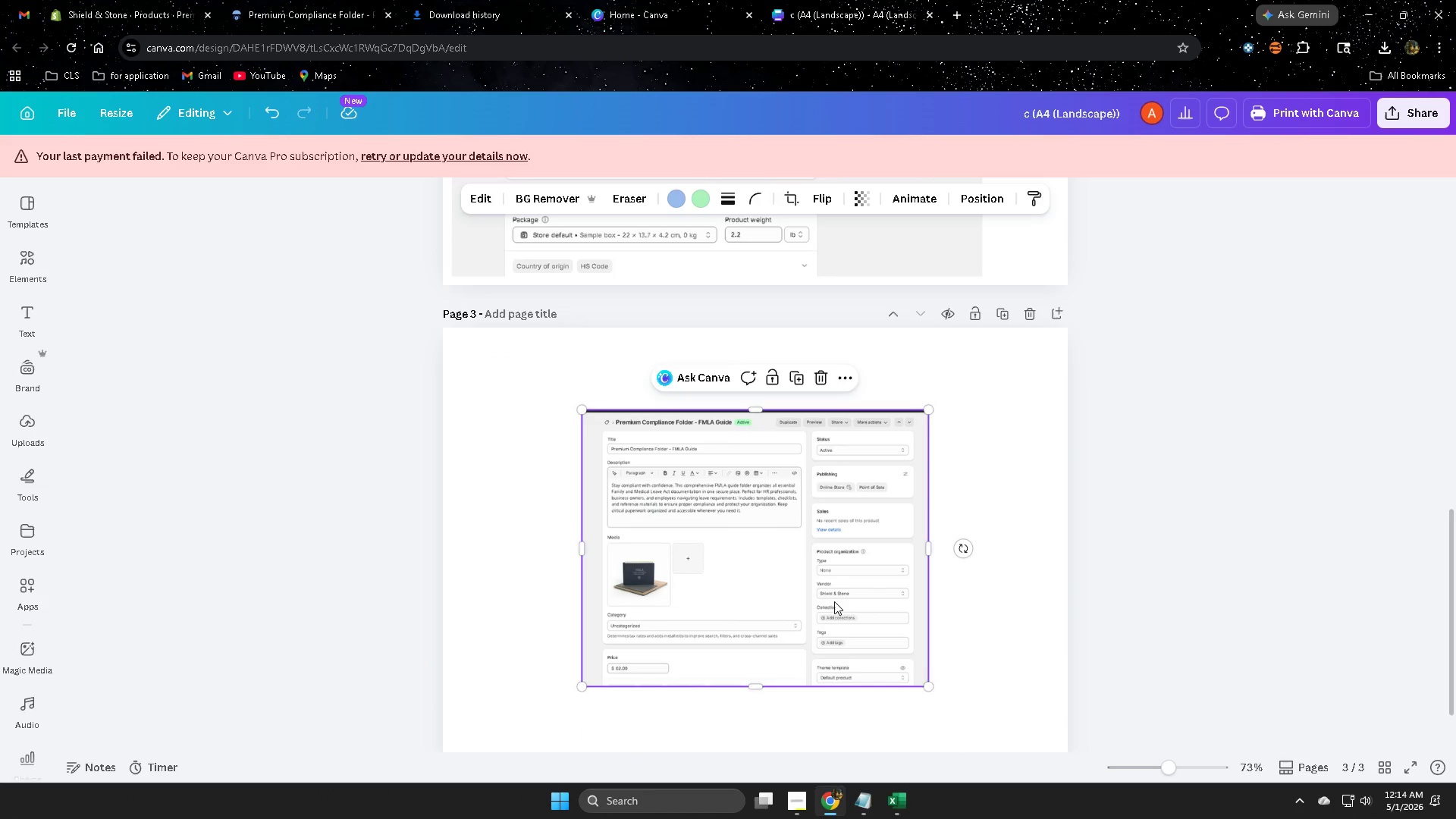 
left_click_drag(start_coordinate=[799, 619], to_coordinate=[1004, 753])
 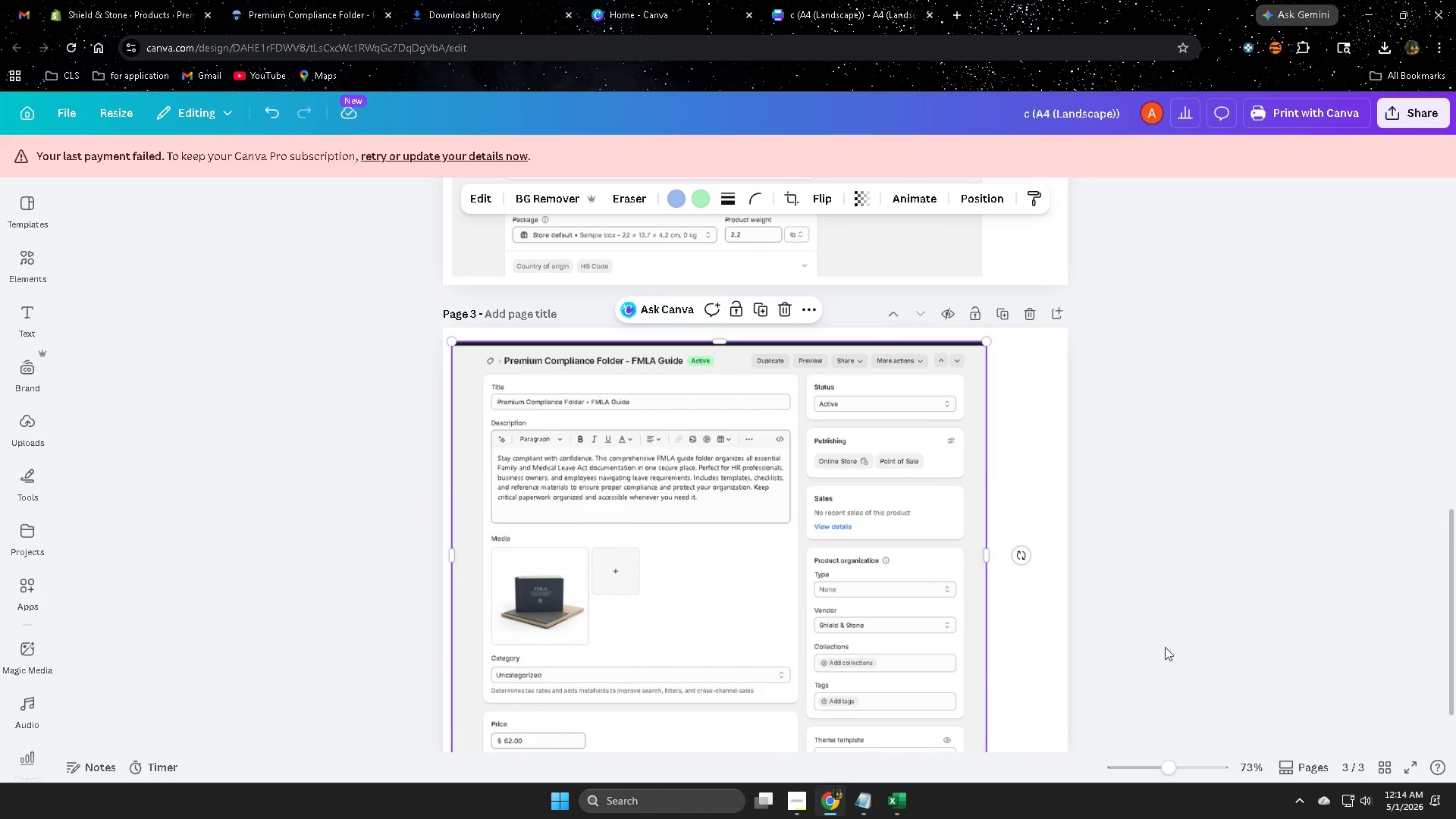 
scroll: coordinate [1188, 623], scroll_direction: down, amount: 2.0
 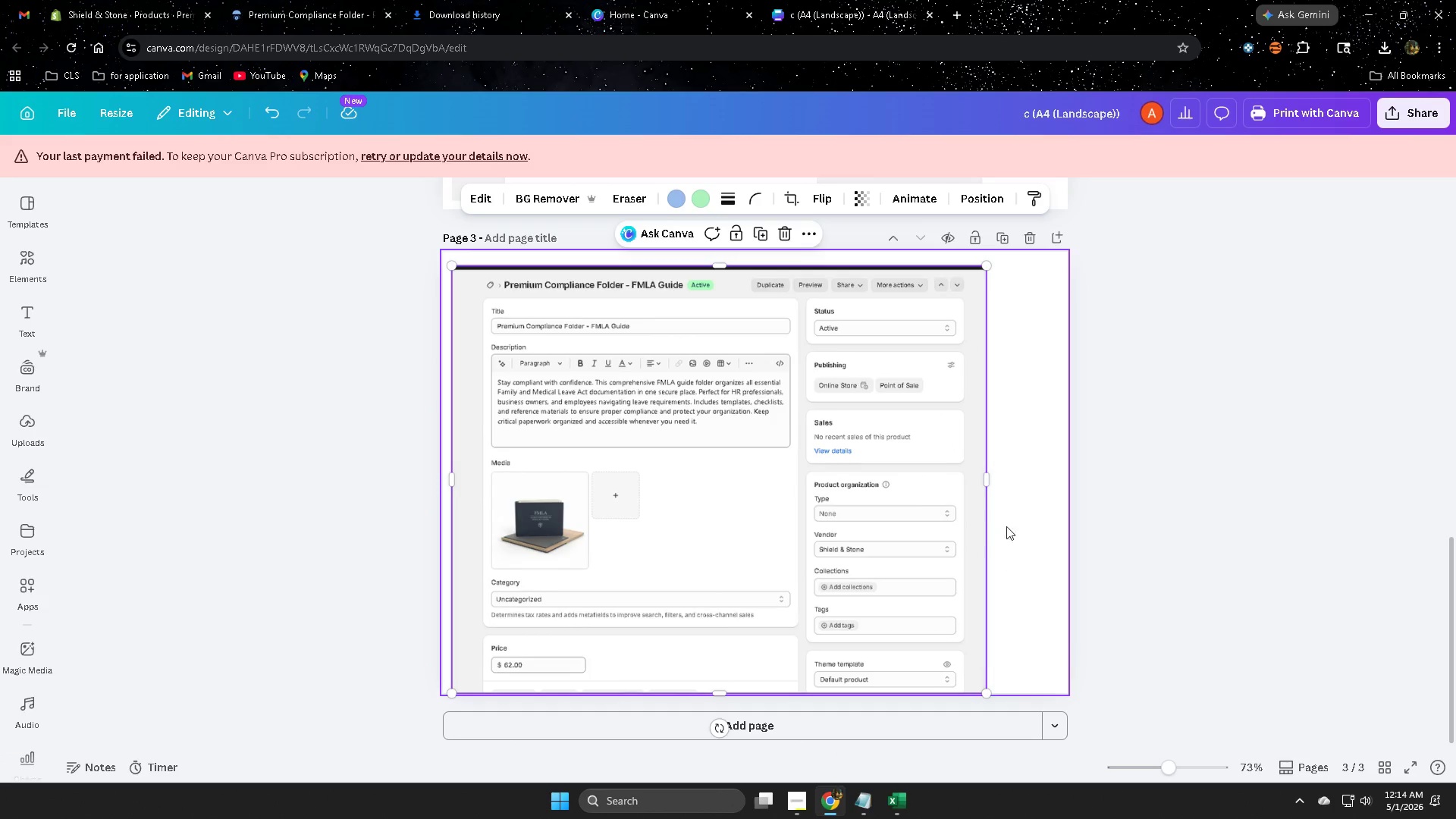 
left_click_drag(start_coordinate=[989, 485], to_coordinate=[1030, 488])
 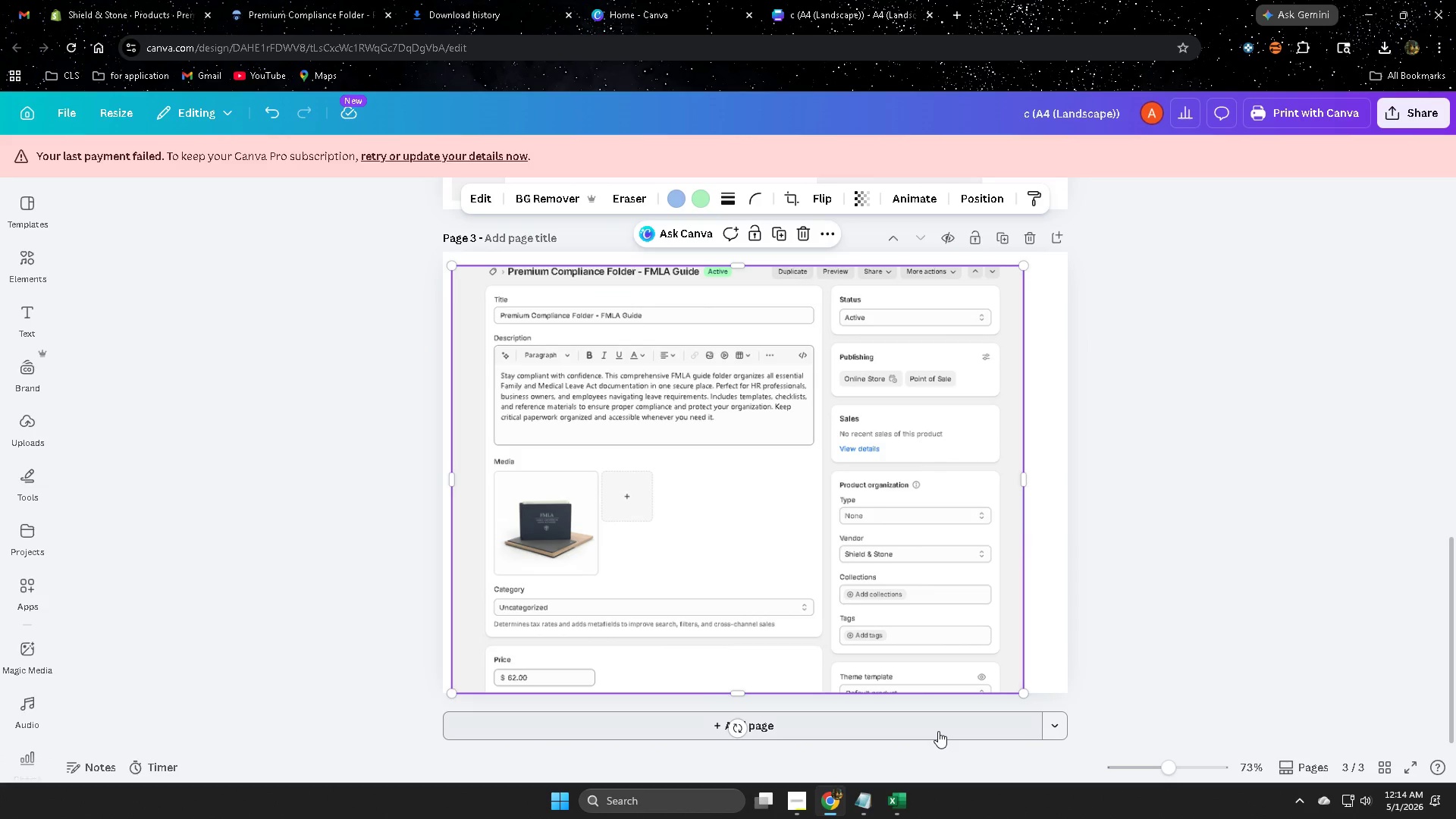 
left_click([937, 728])
 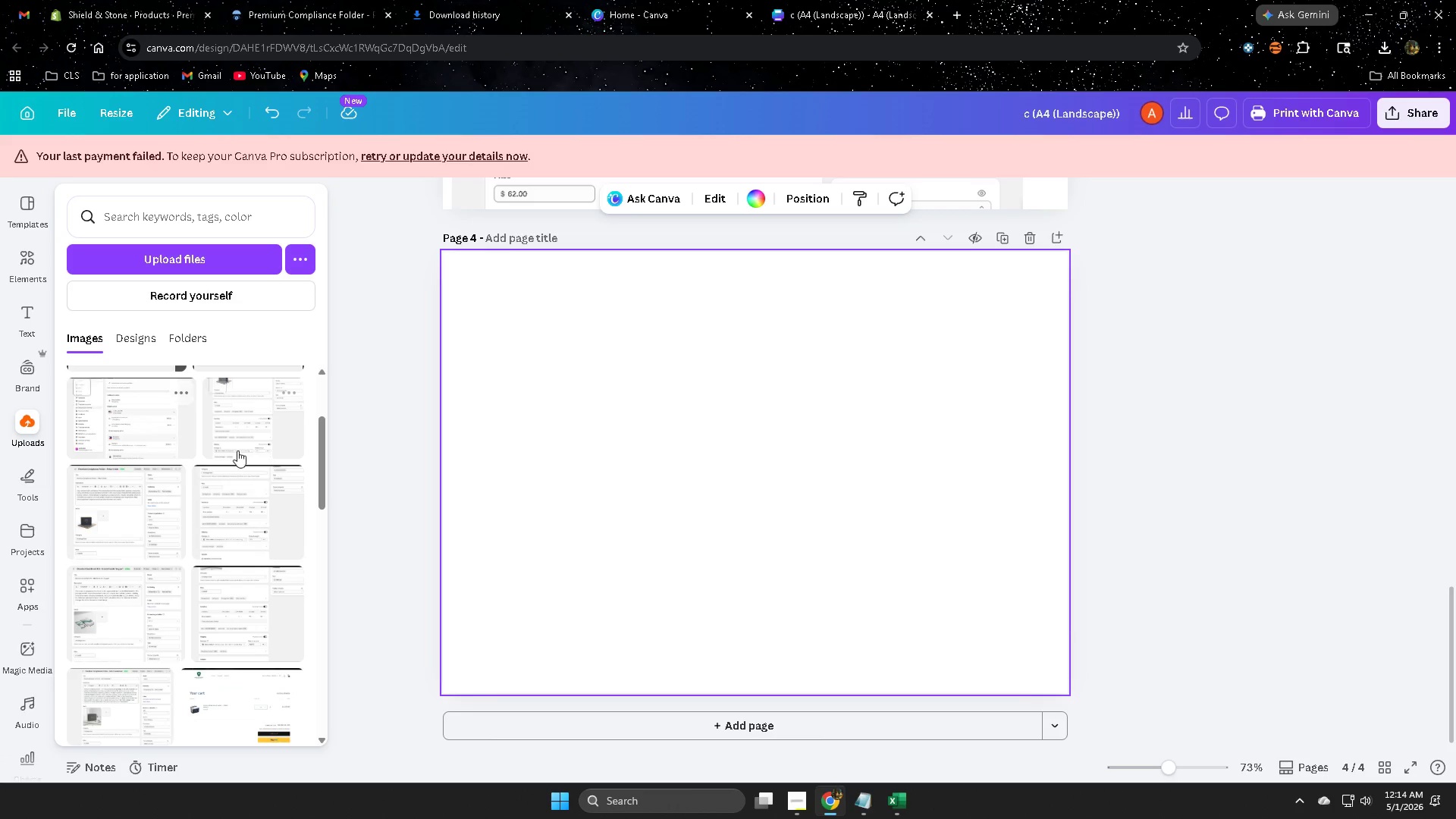 
left_click([246, 534])
 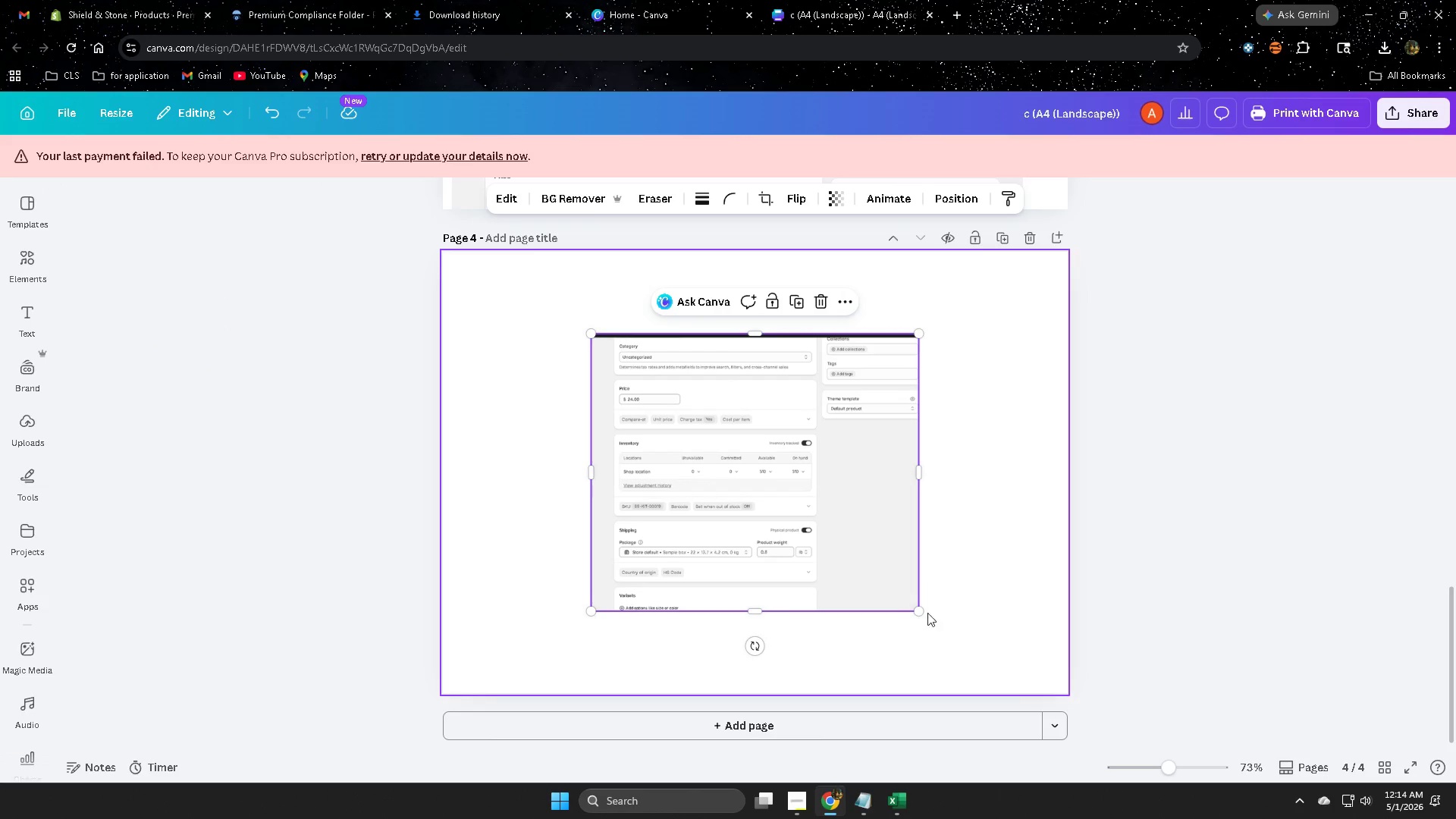 
left_click_drag(start_coordinate=[849, 573], to_coordinate=[709, 500])
 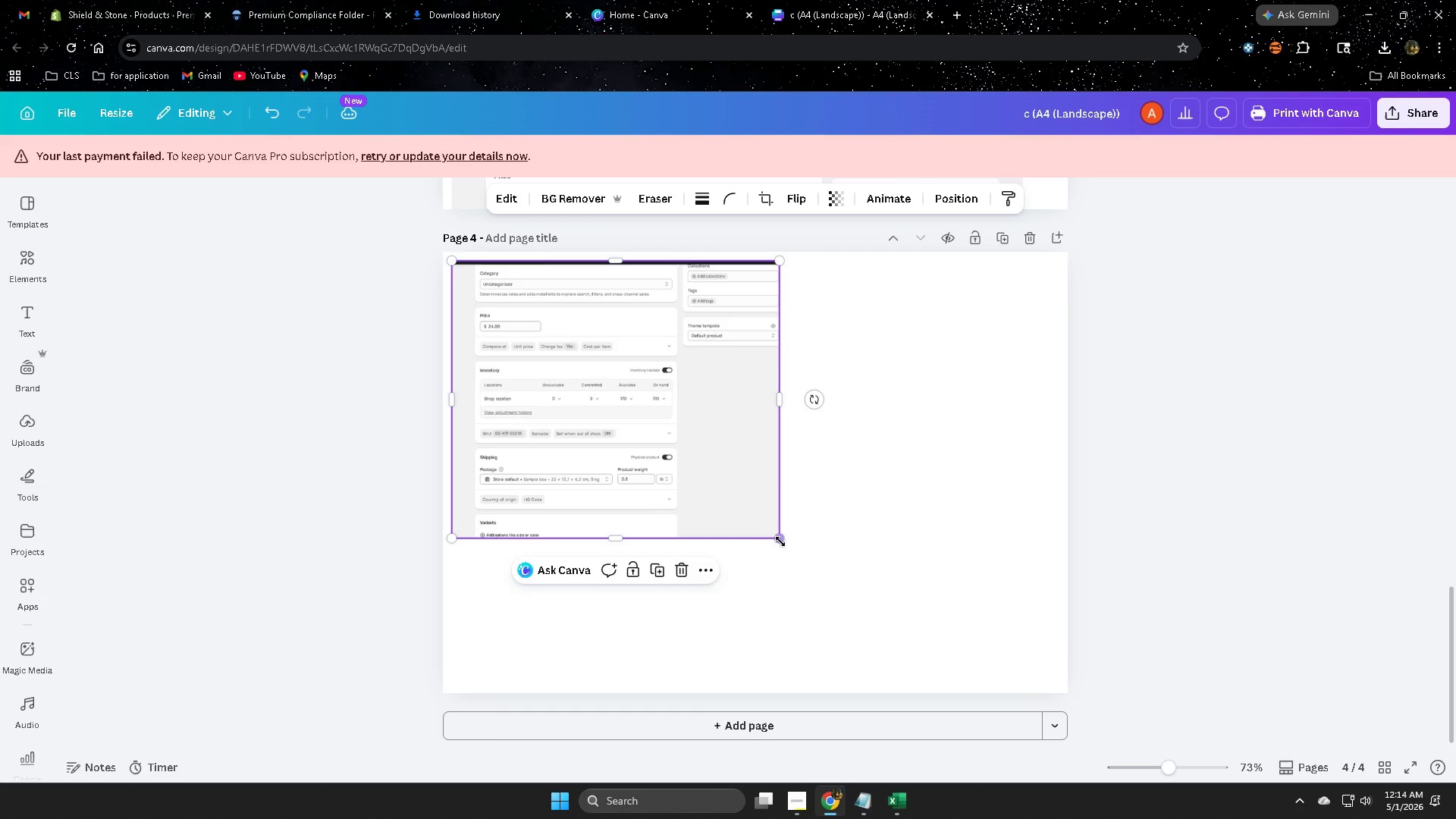 
left_click_drag(start_coordinate=[778, 538], to_coordinate=[985, 665])
 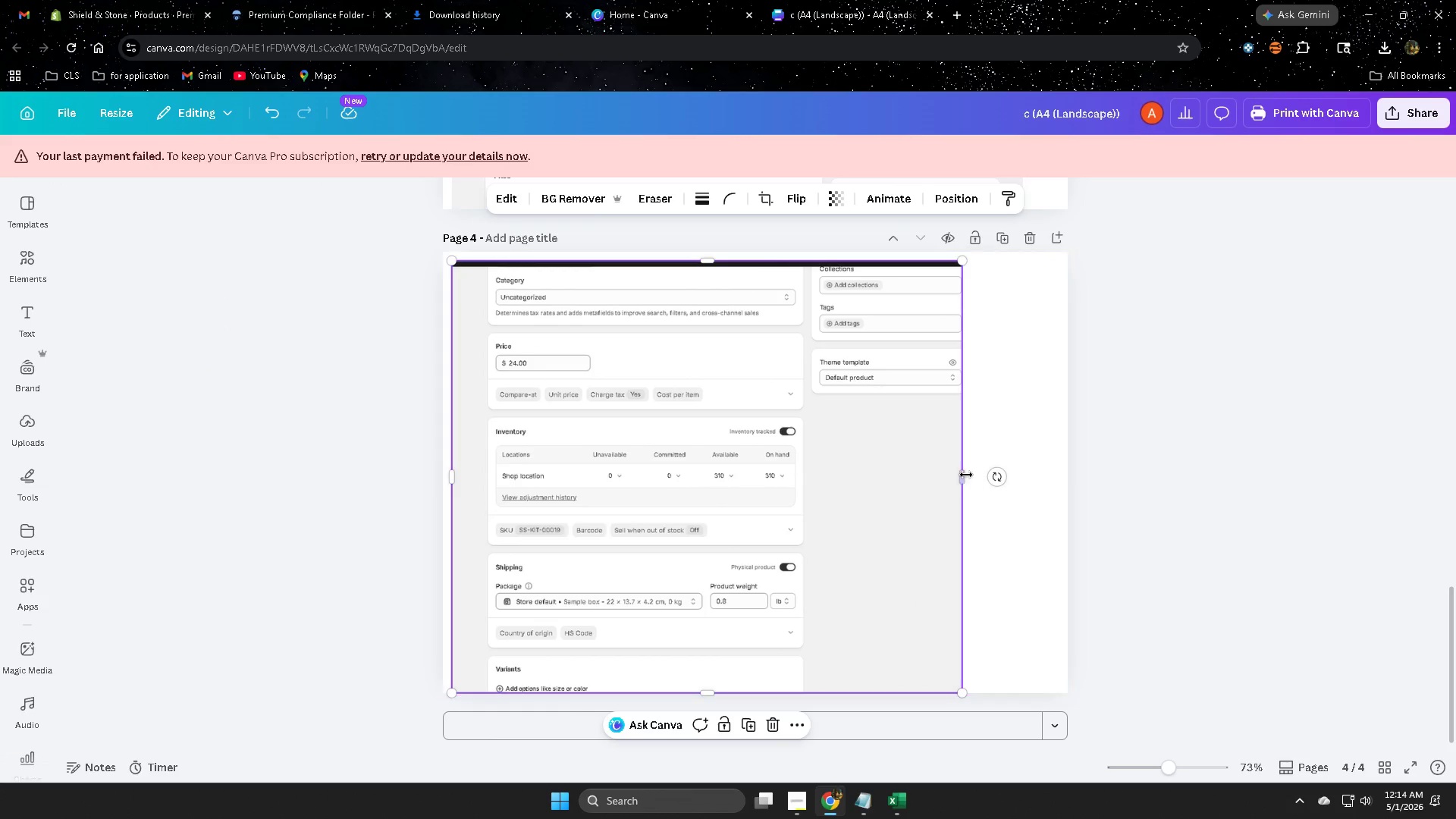 
left_click_drag(start_coordinate=[965, 475], to_coordinate=[984, 481])
 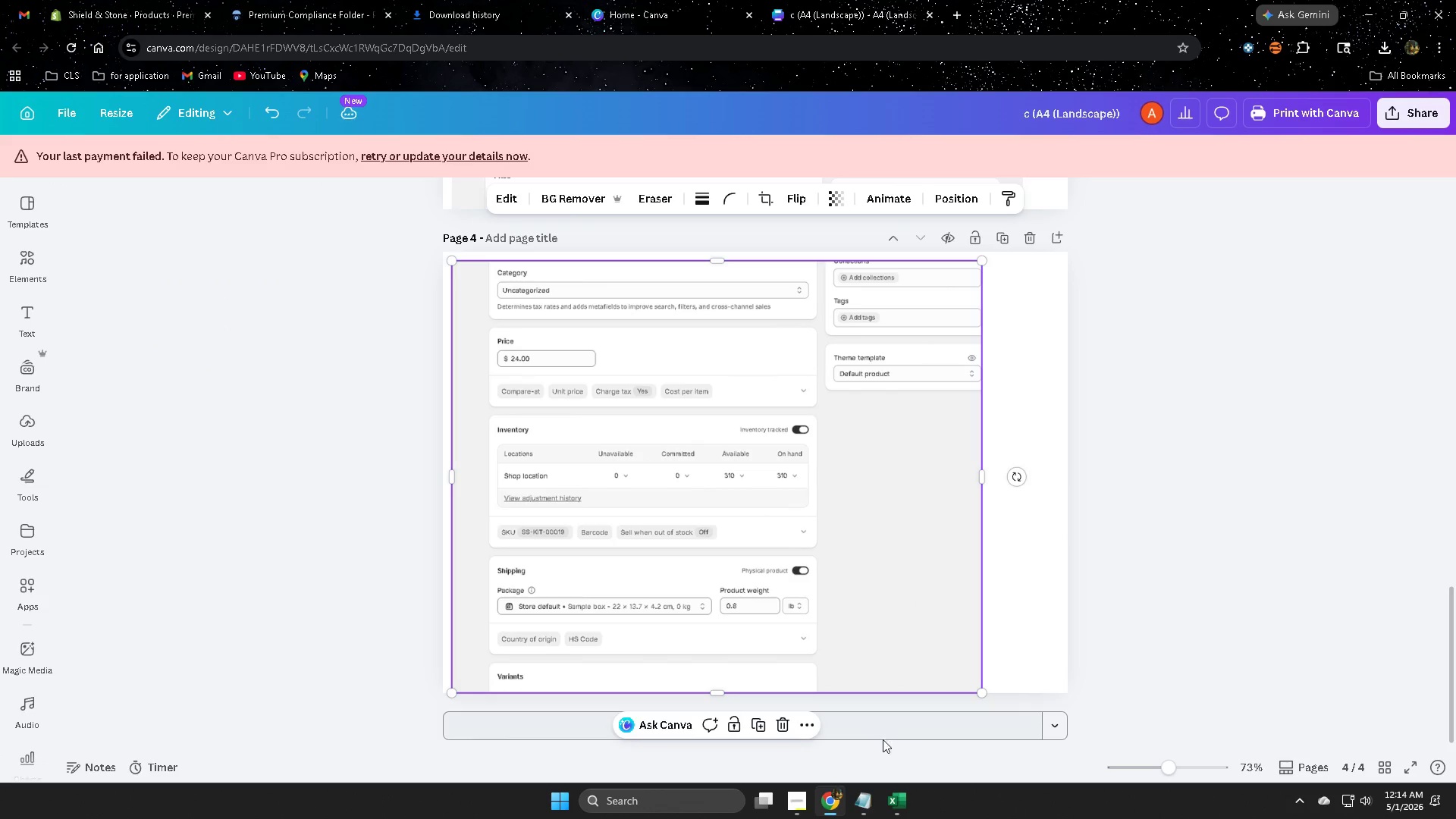 
left_click([890, 733])
 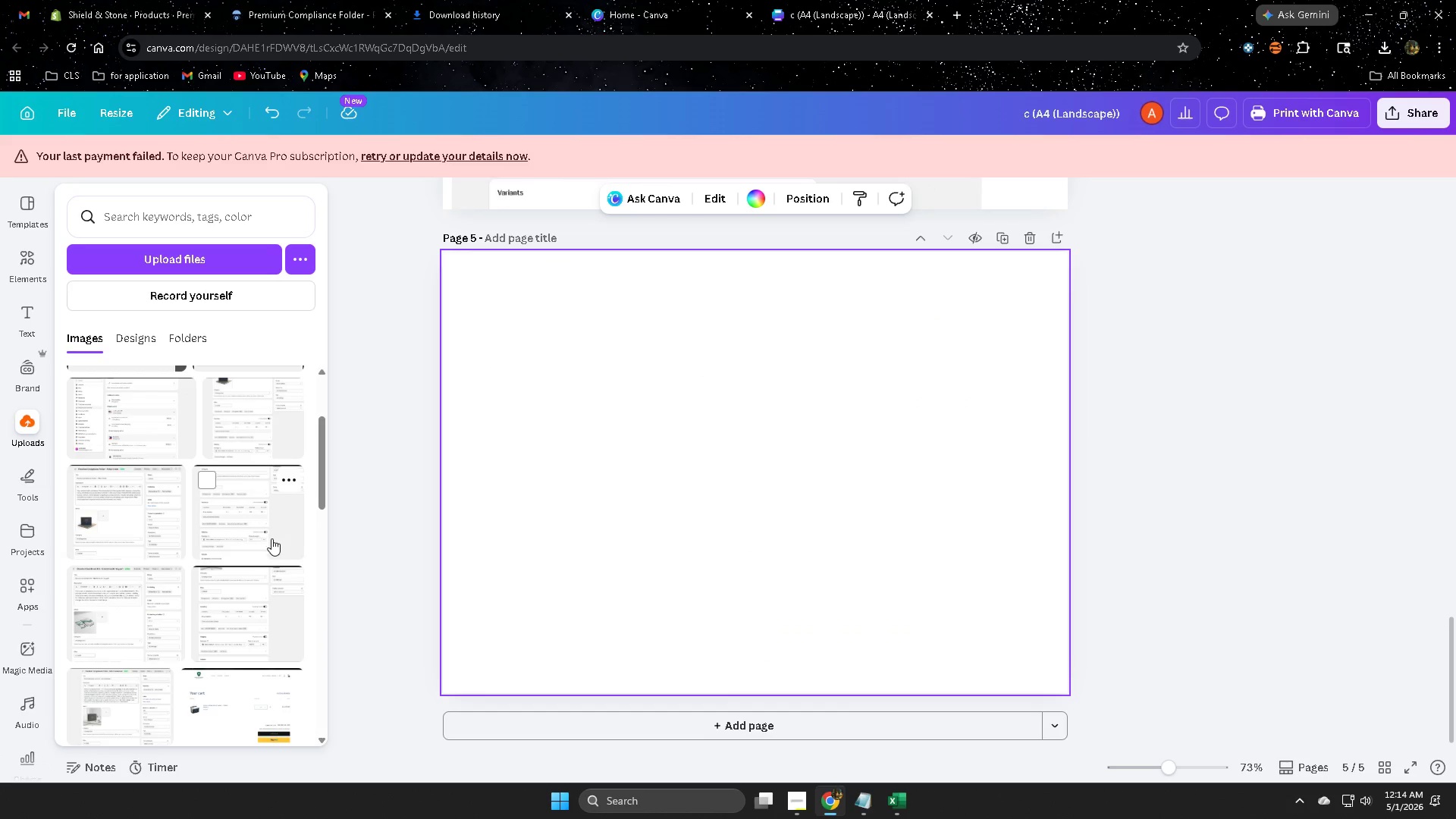 
left_click([139, 609])
 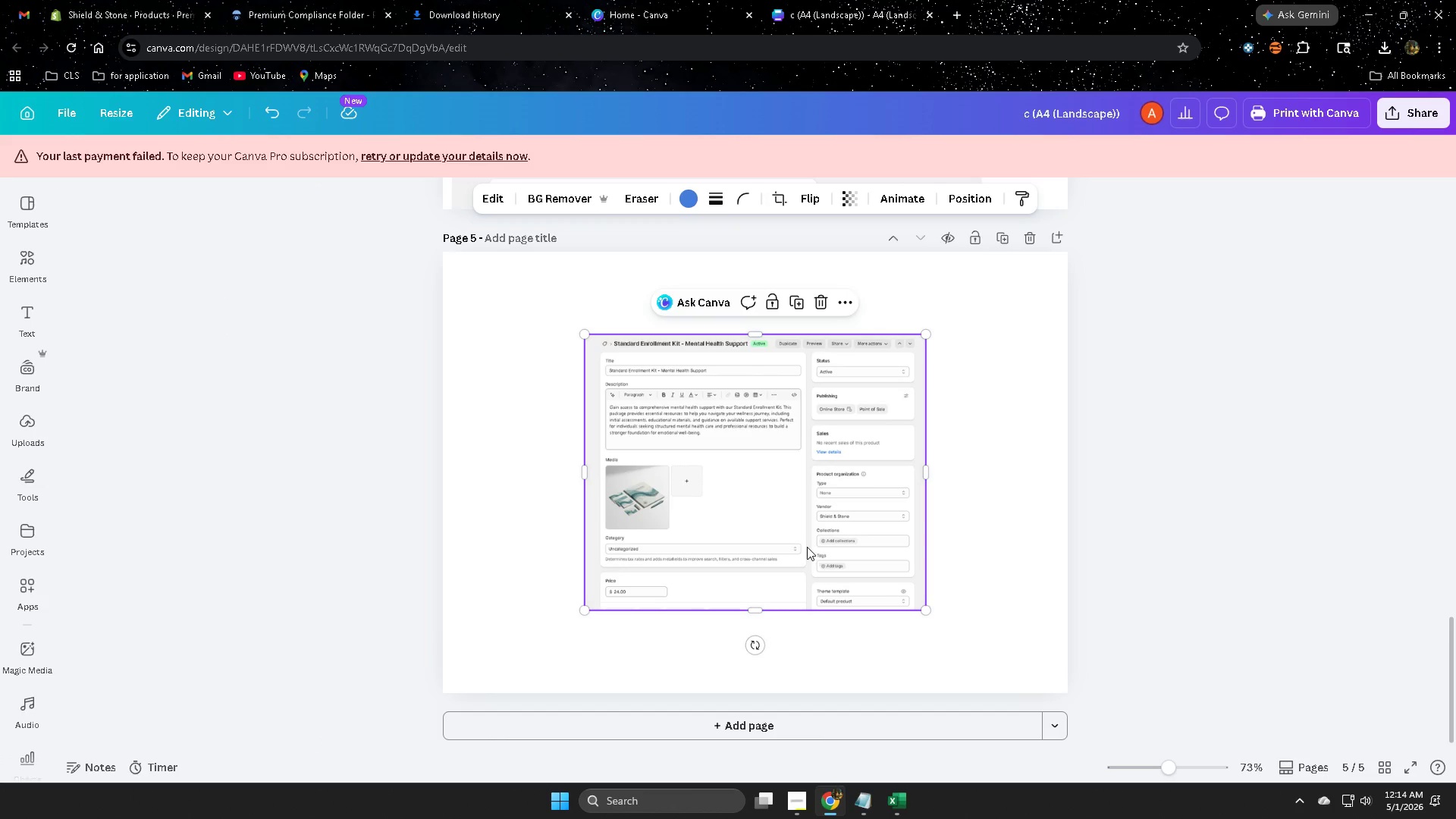 
left_click_drag(start_coordinate=[806, 547], to_coordinate=[674, 471])
 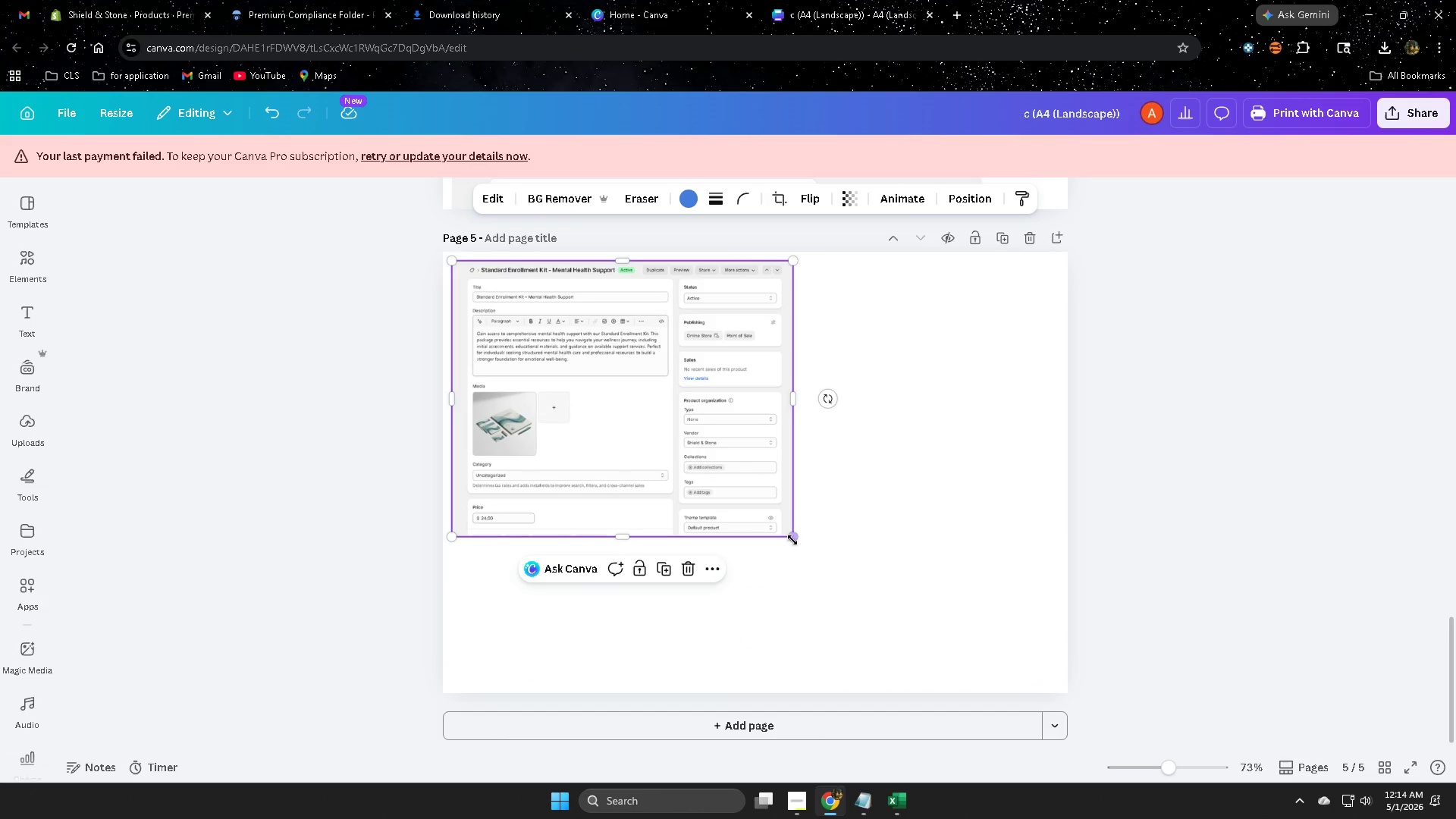 
left_click_drag(start_coordinate=[792, 539], to_coordinate=[1011, 644])
 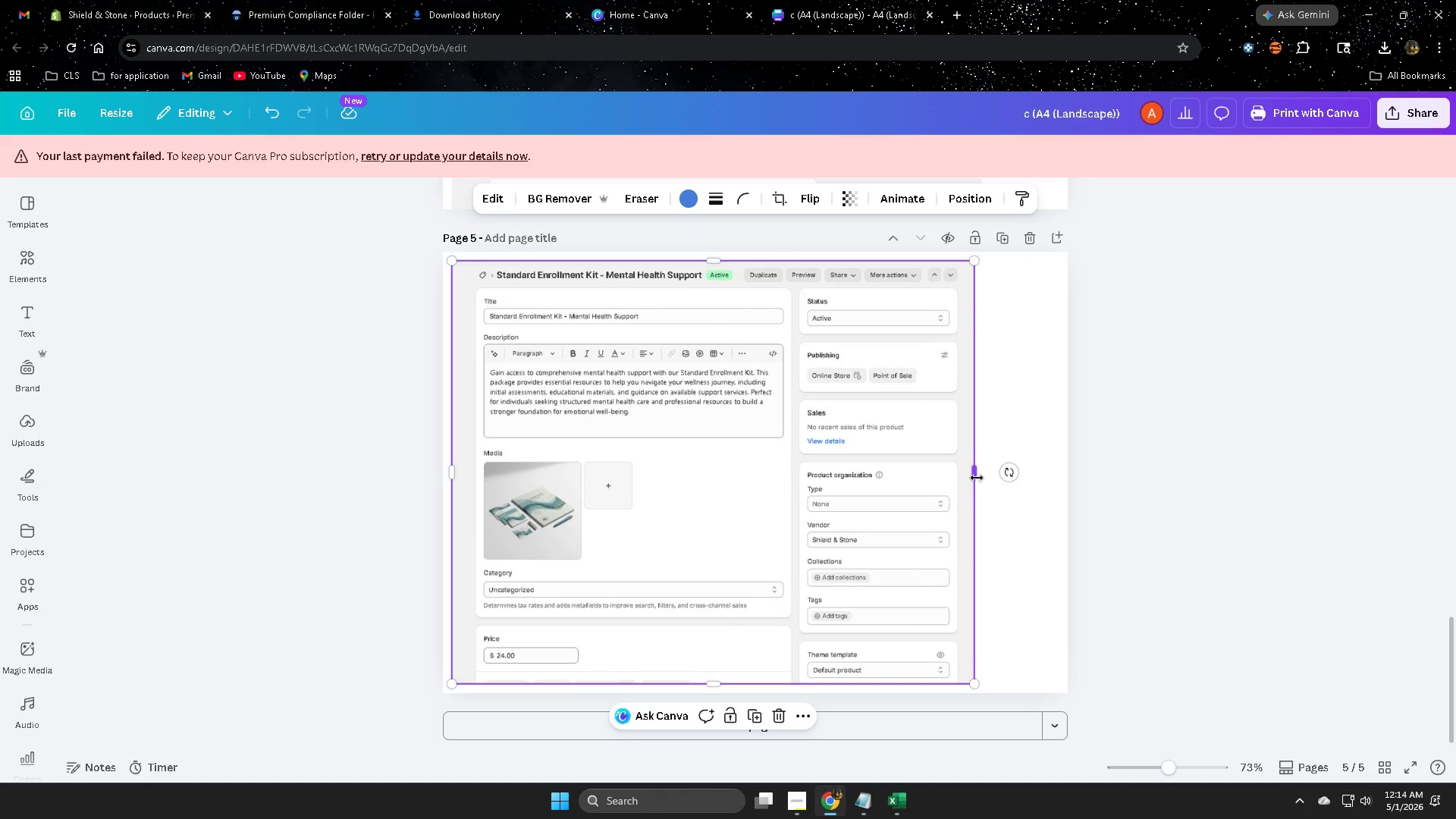 
left_click_drag(start_coordinate=[977, 474], to_coordinate=[1003, 480])
 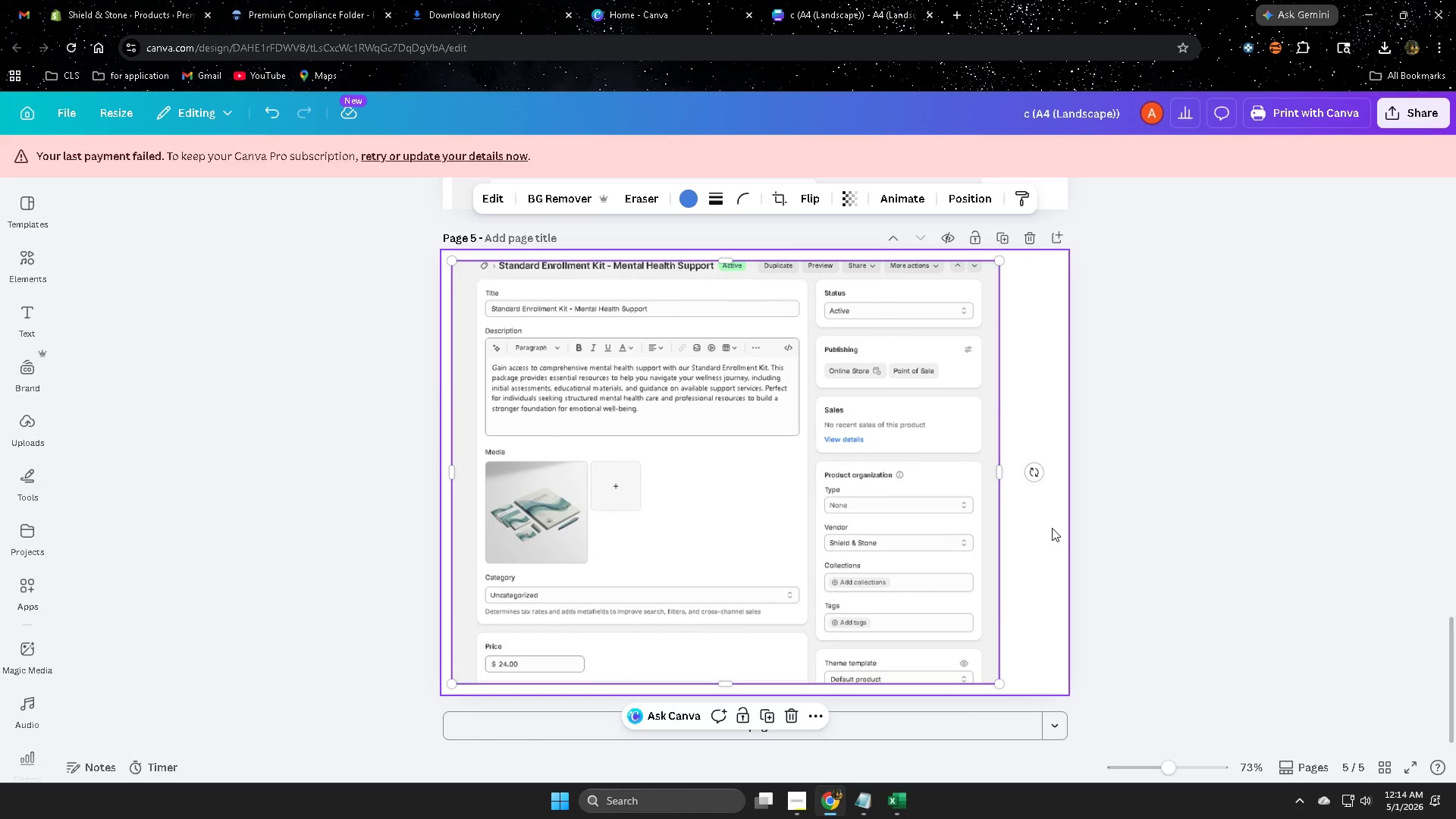 
scroll: coordinate [1083, 522], scroll_direction: up, amount: 24.0
 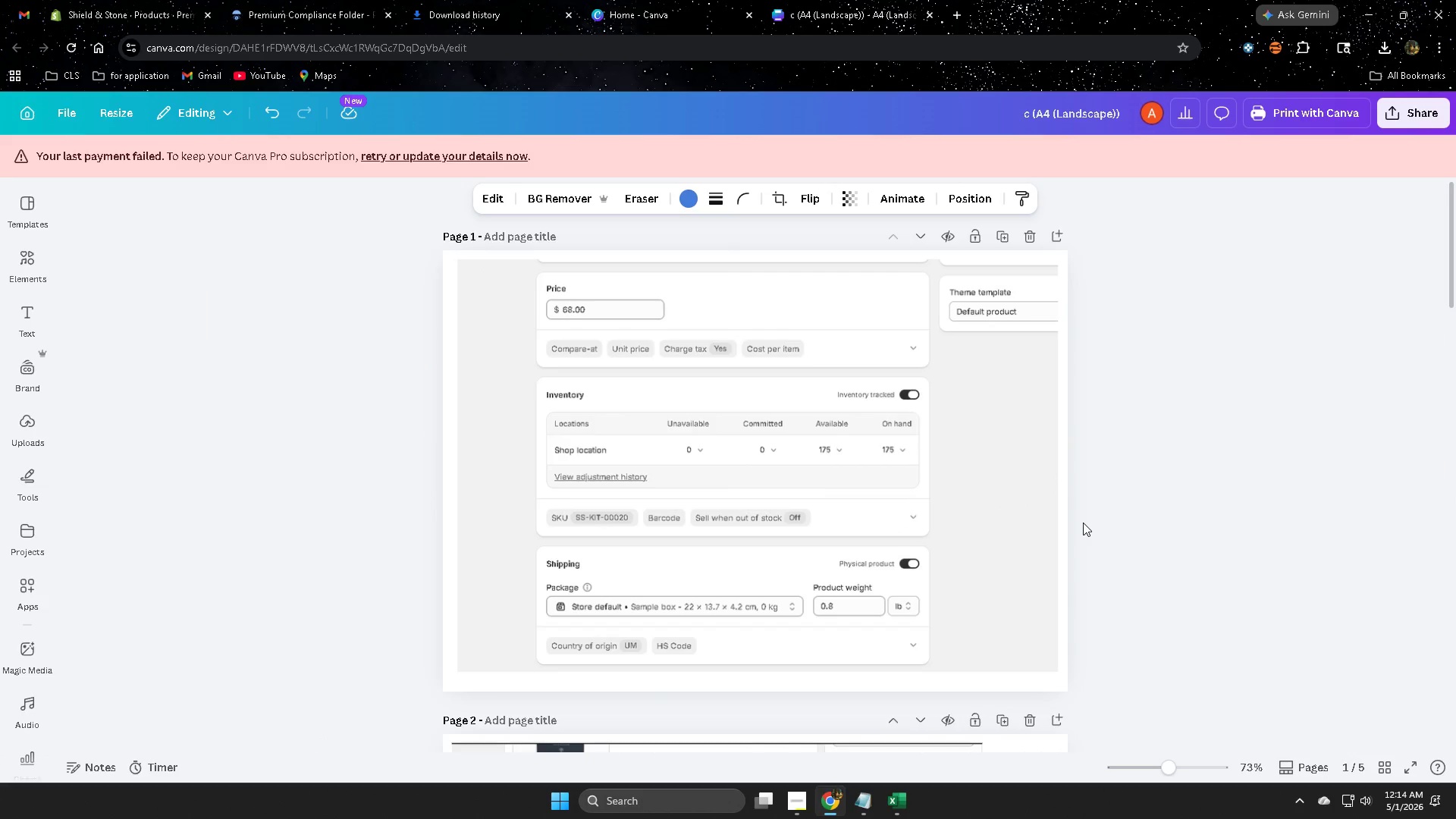 
scroll: coordinate [1188, 558], scroll_direction: down, amount: 14.0
 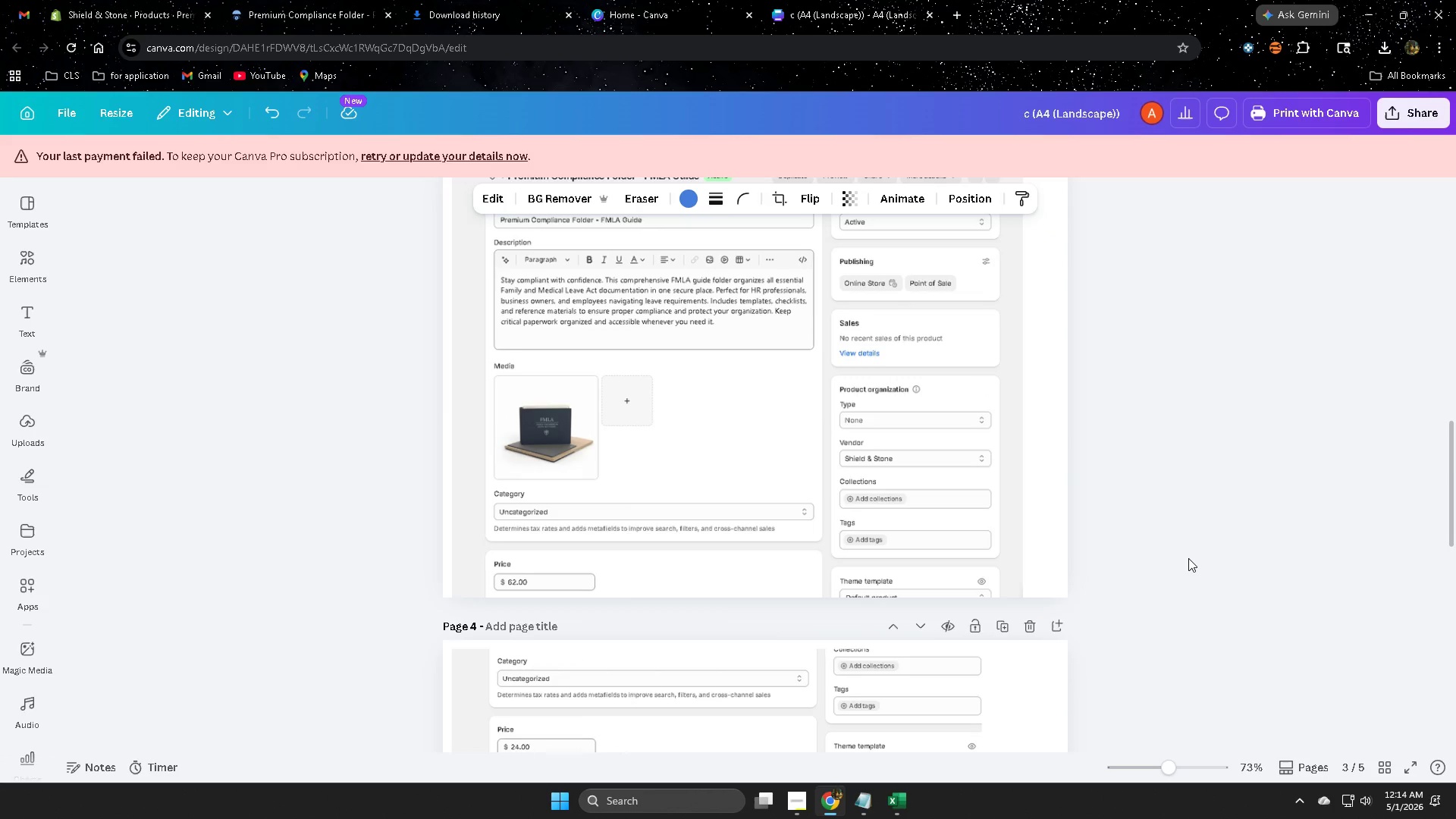 
scroll: coordinate [1186, 558], scroll_direction: up, amount: 9.0
 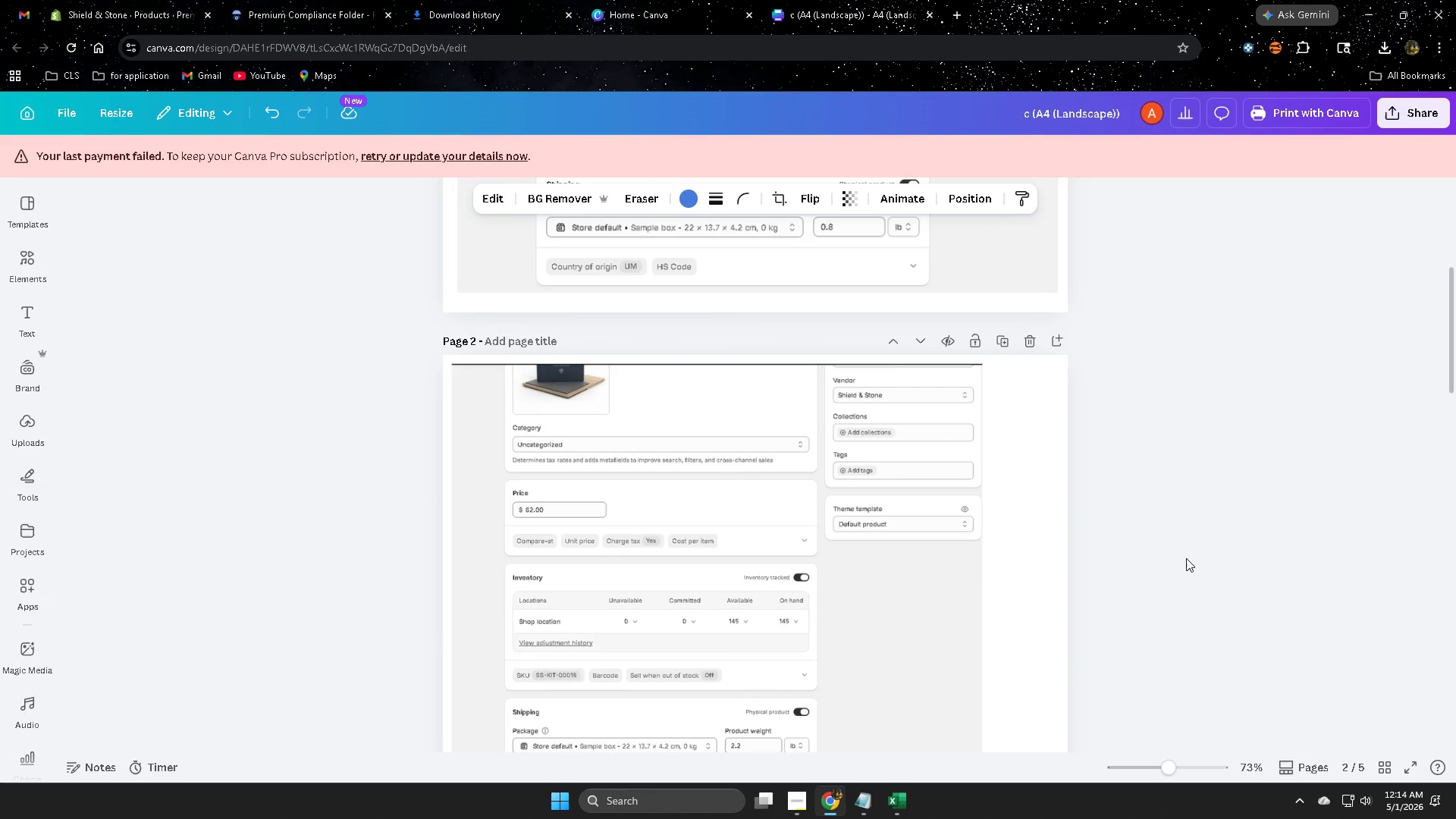 
scroll: coordinate [1185, 556], scroll_direction: down, amount: 22.0
 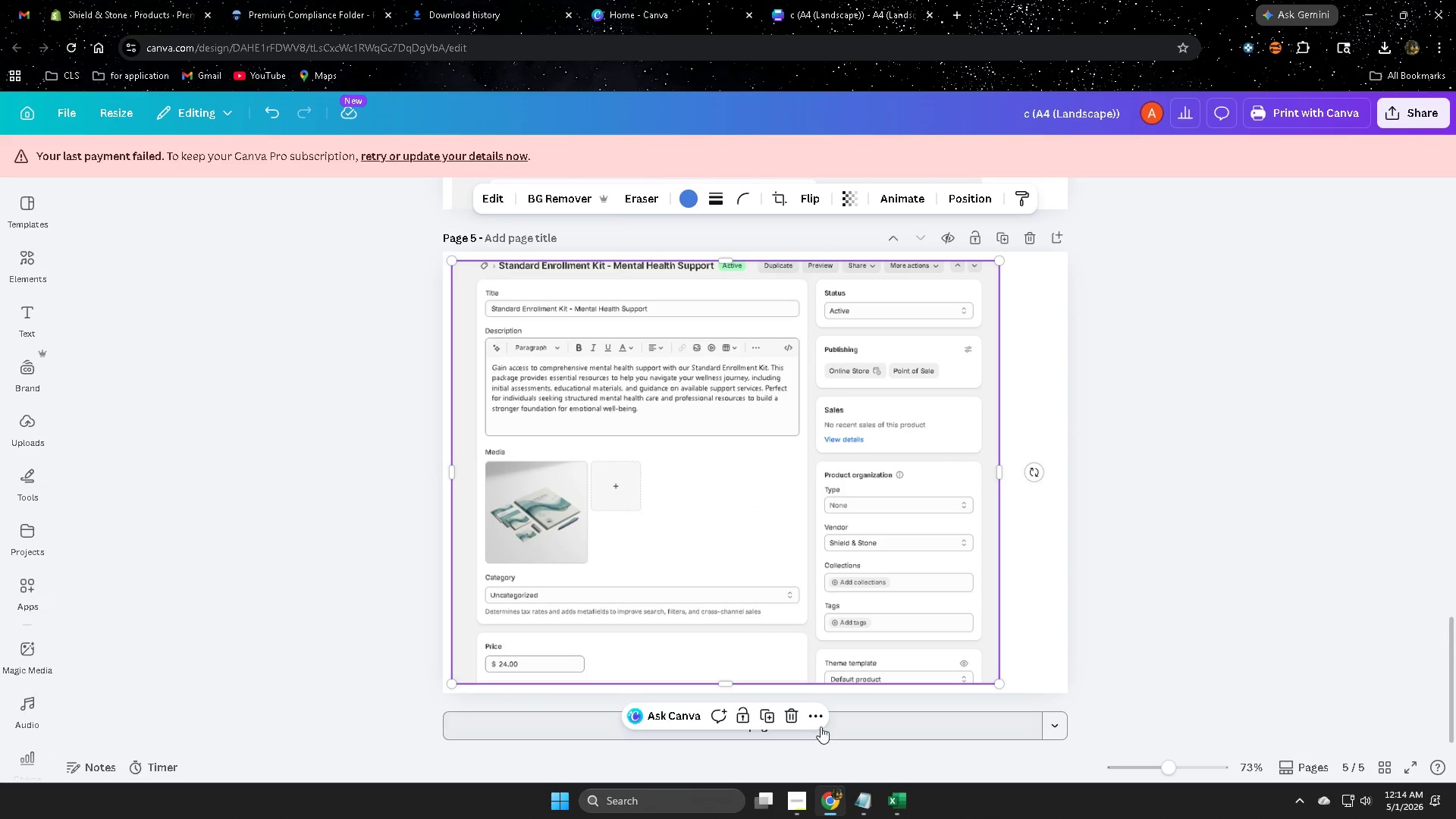 
left_click([854, 729])